 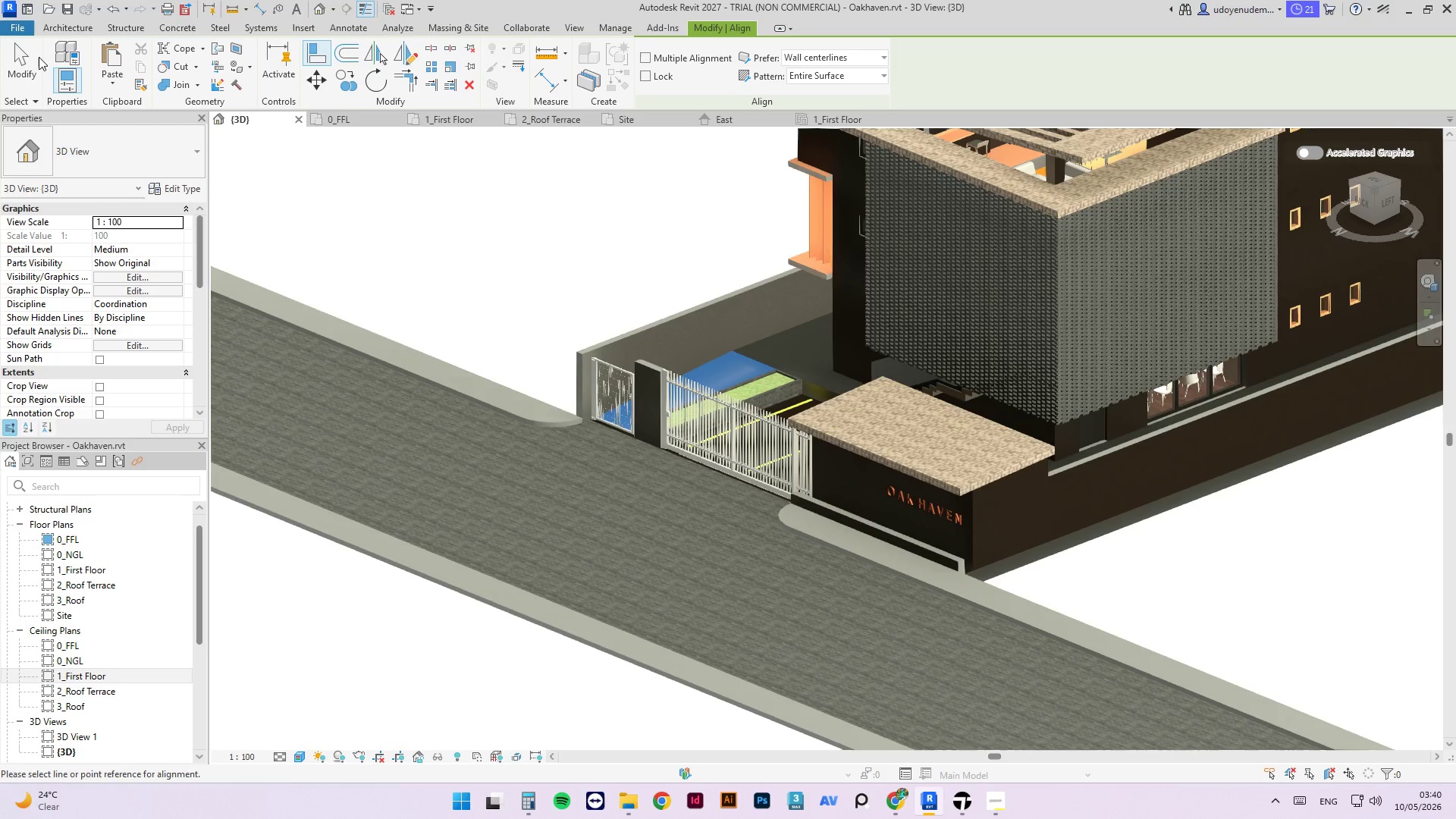 
scroll: coordinate [671, 311], scroll_direction: up, amount: 3.0
 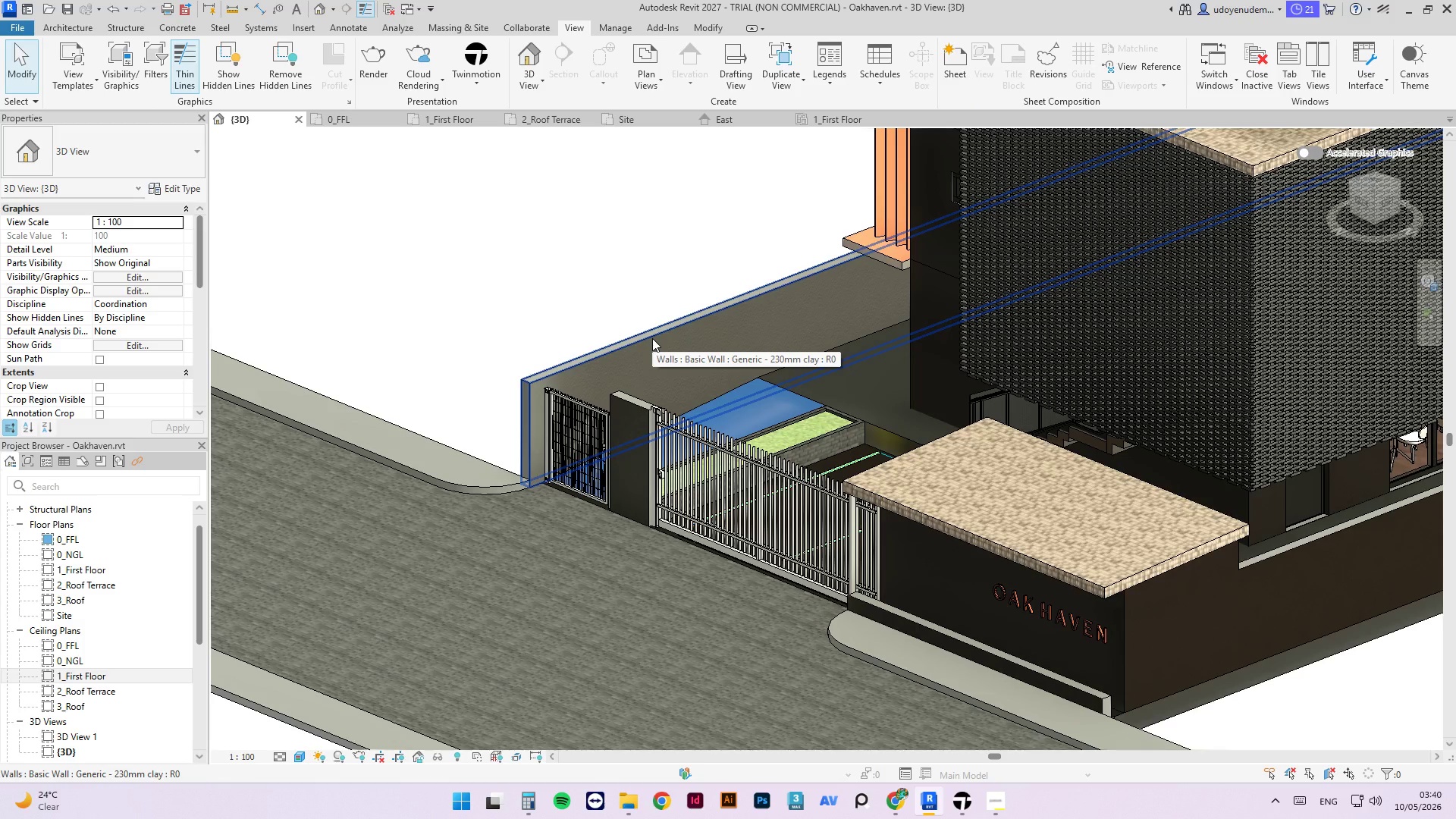 
type(al)
 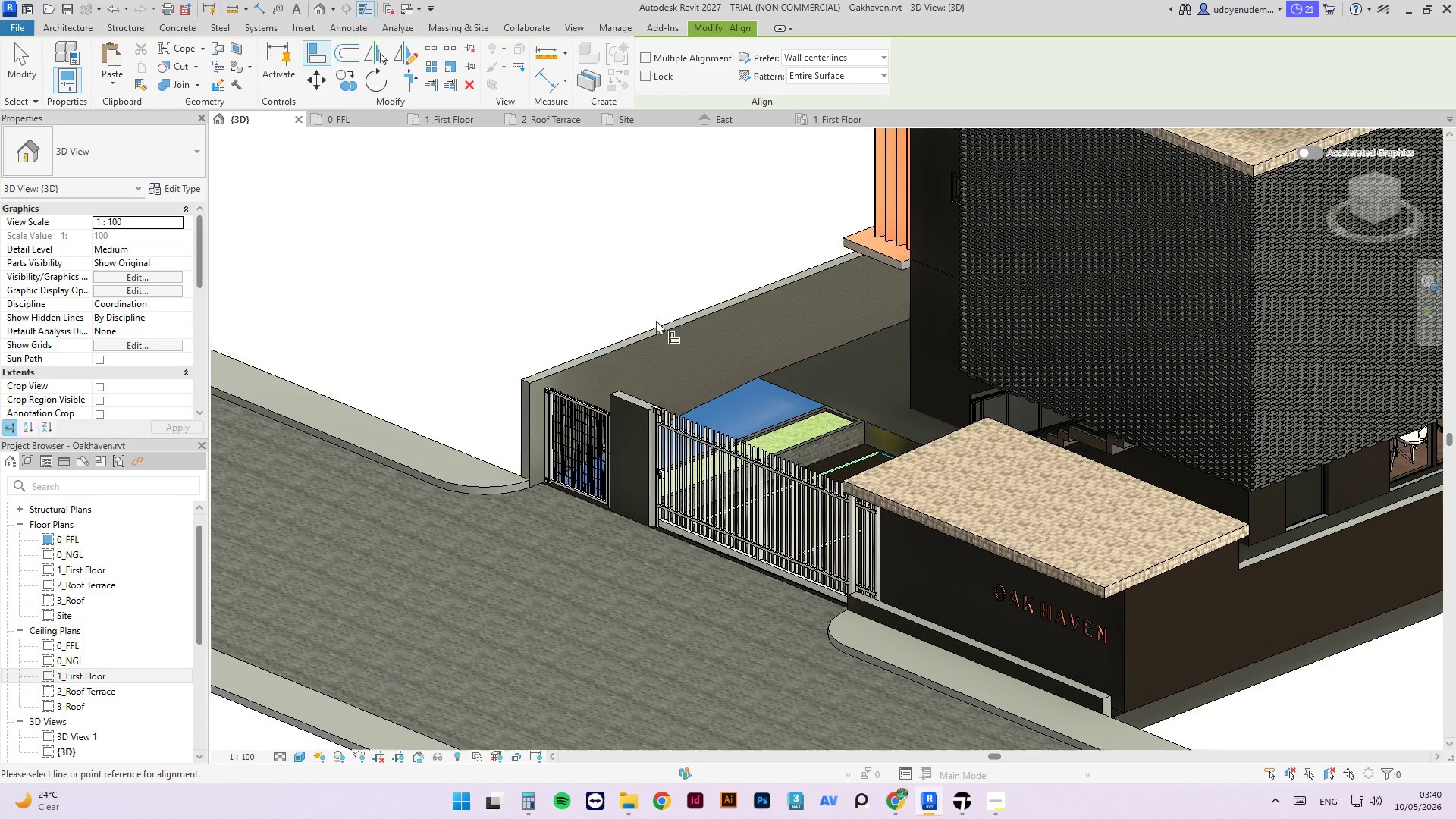 
scroll: coordinate [609, 359], scroll_direction: up, amount: 5.0
 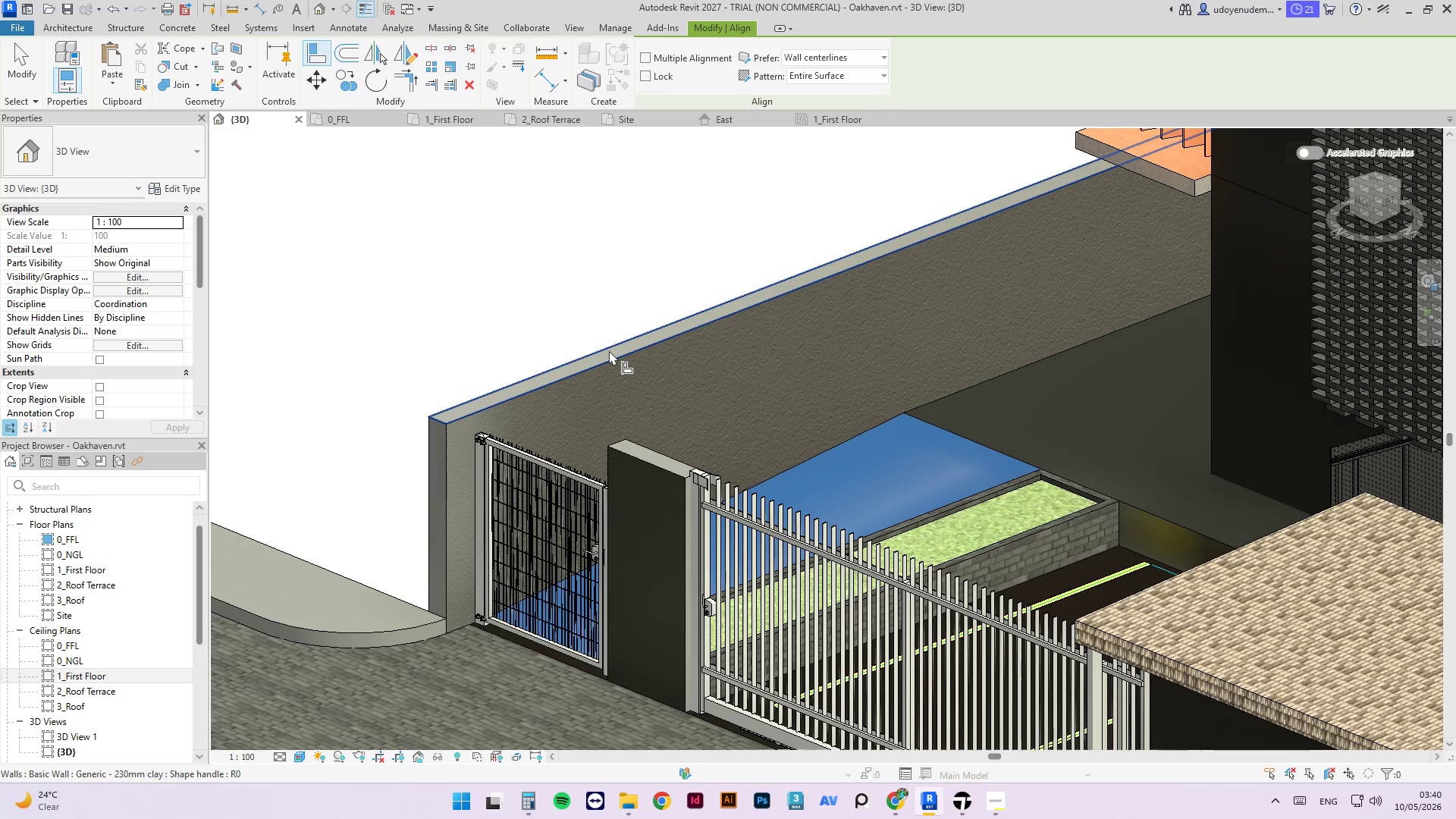 
left_click([609, 350])
 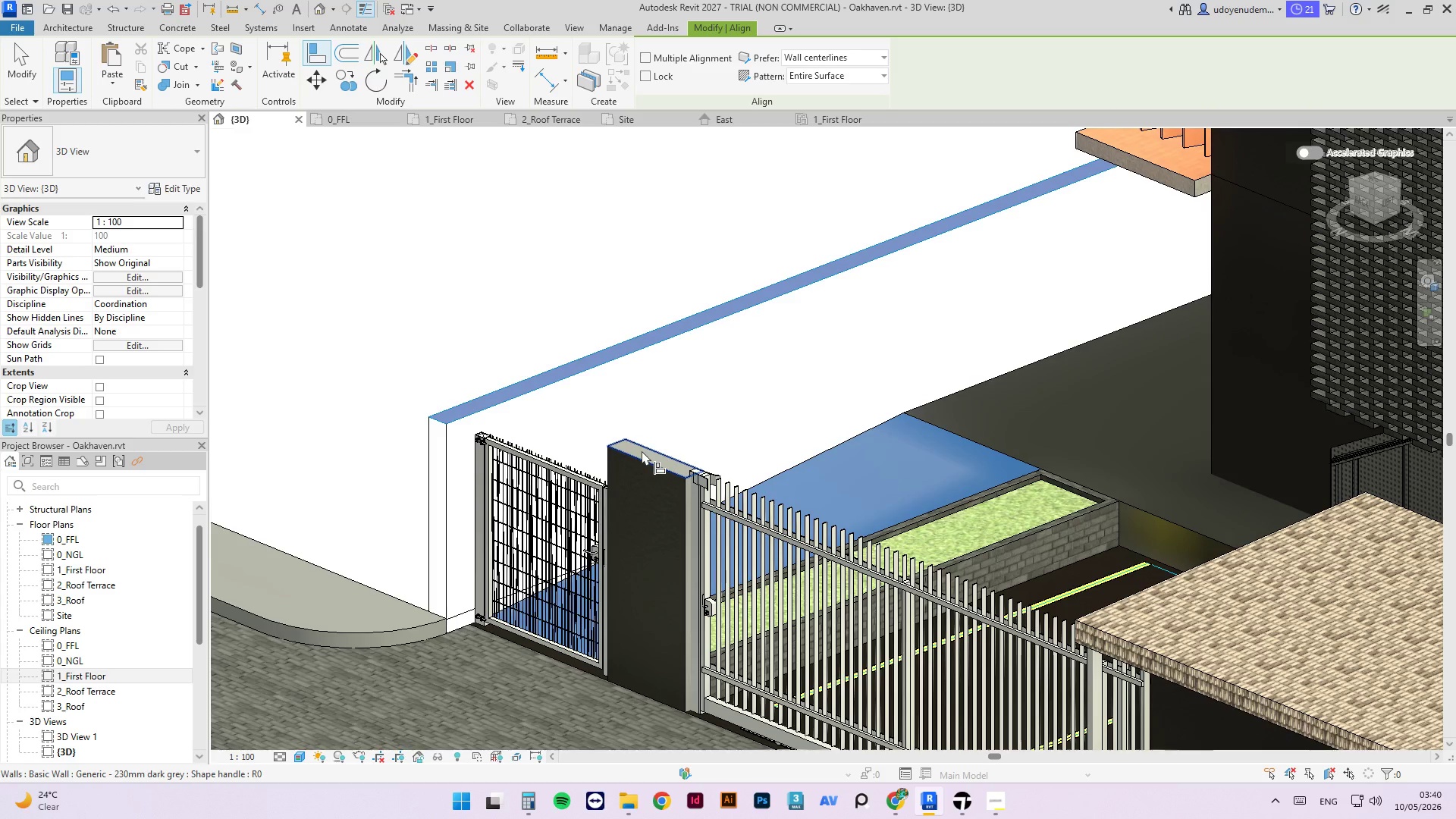 
left_click([642, 450])
 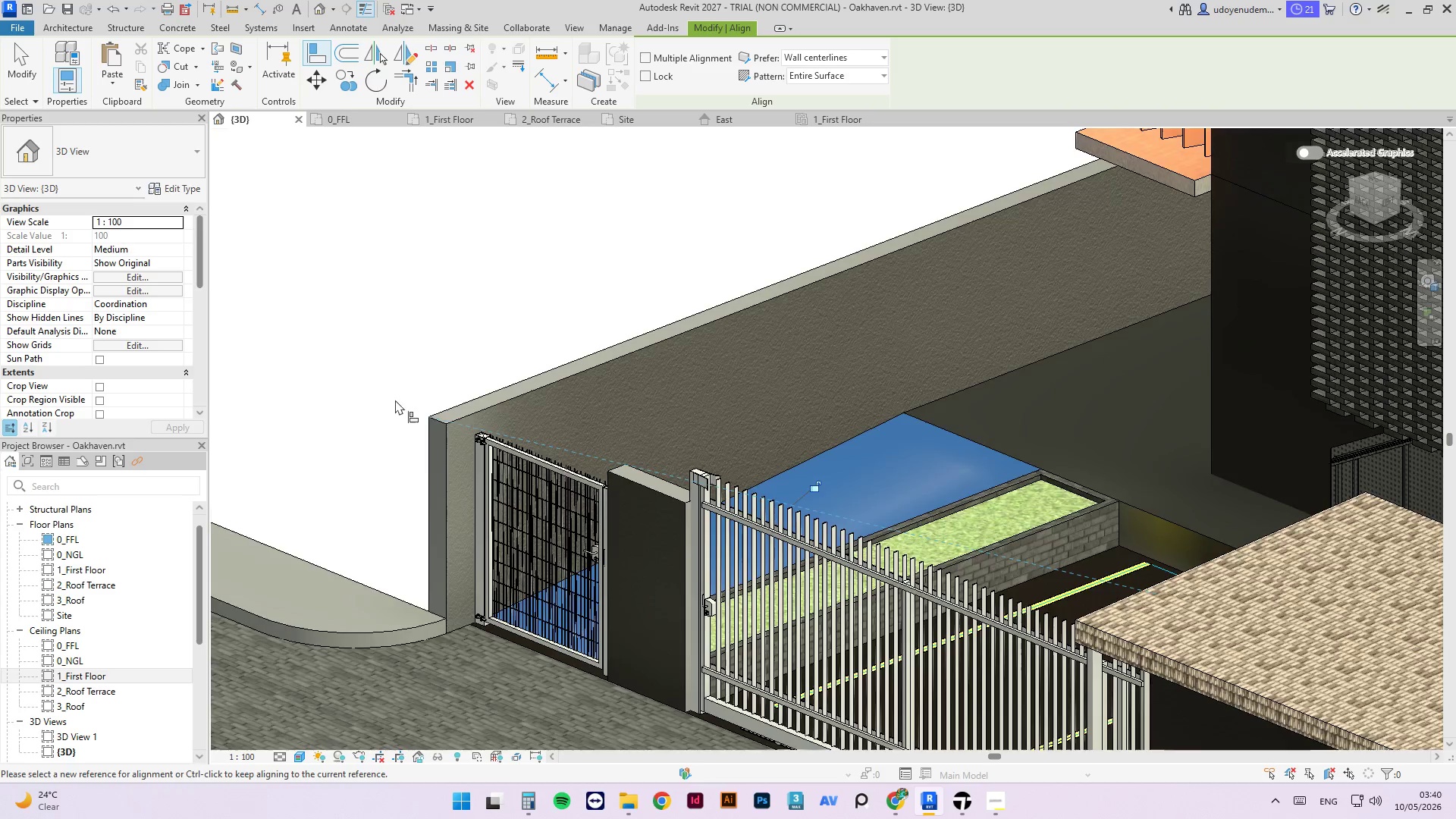 
scroll: coordinate [280, 403], scroll_direction: down, amount: 12.0
 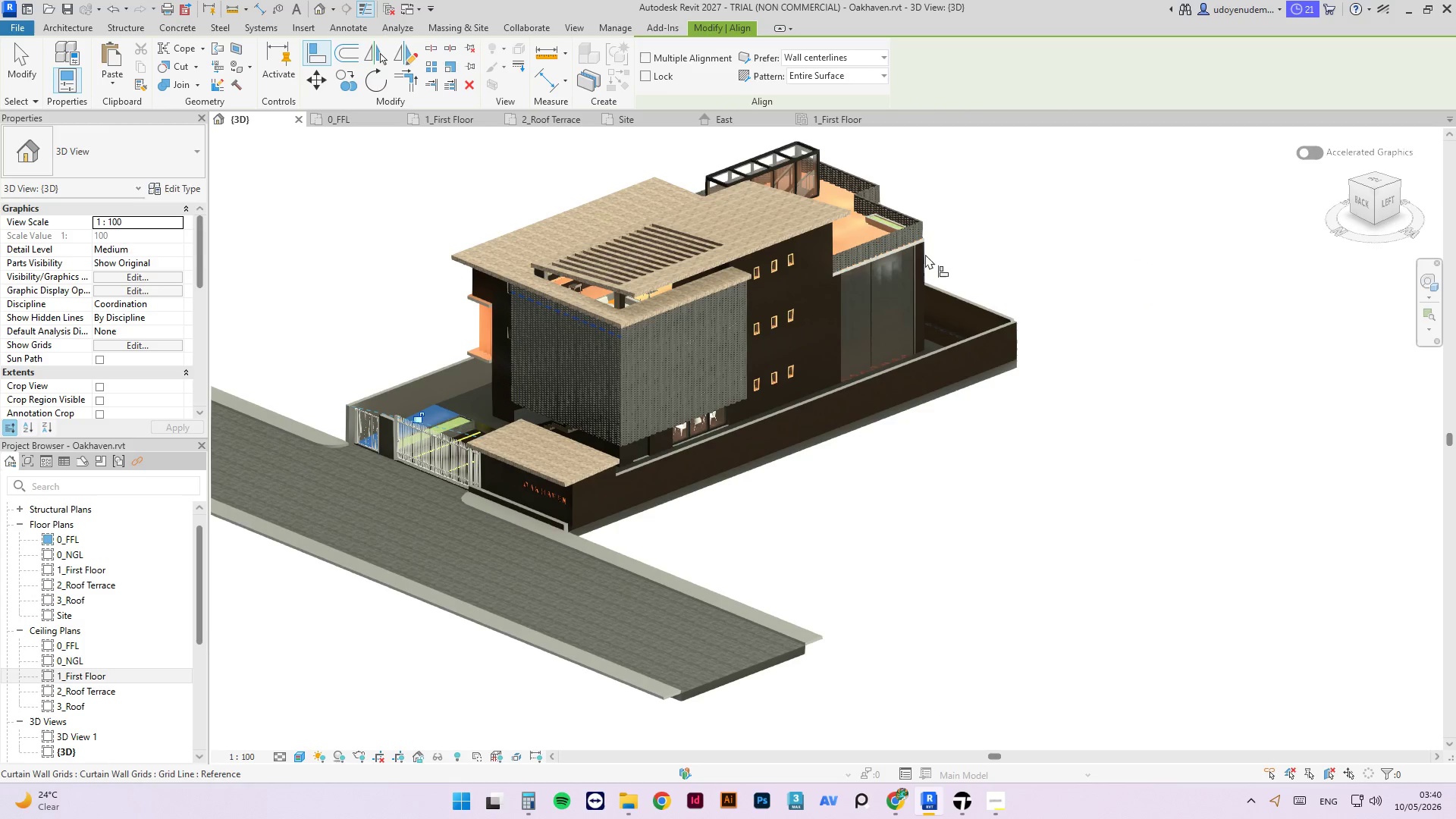 
scroll: coordinate [1006, 350], scroll_direction: up, amount: 13.0
 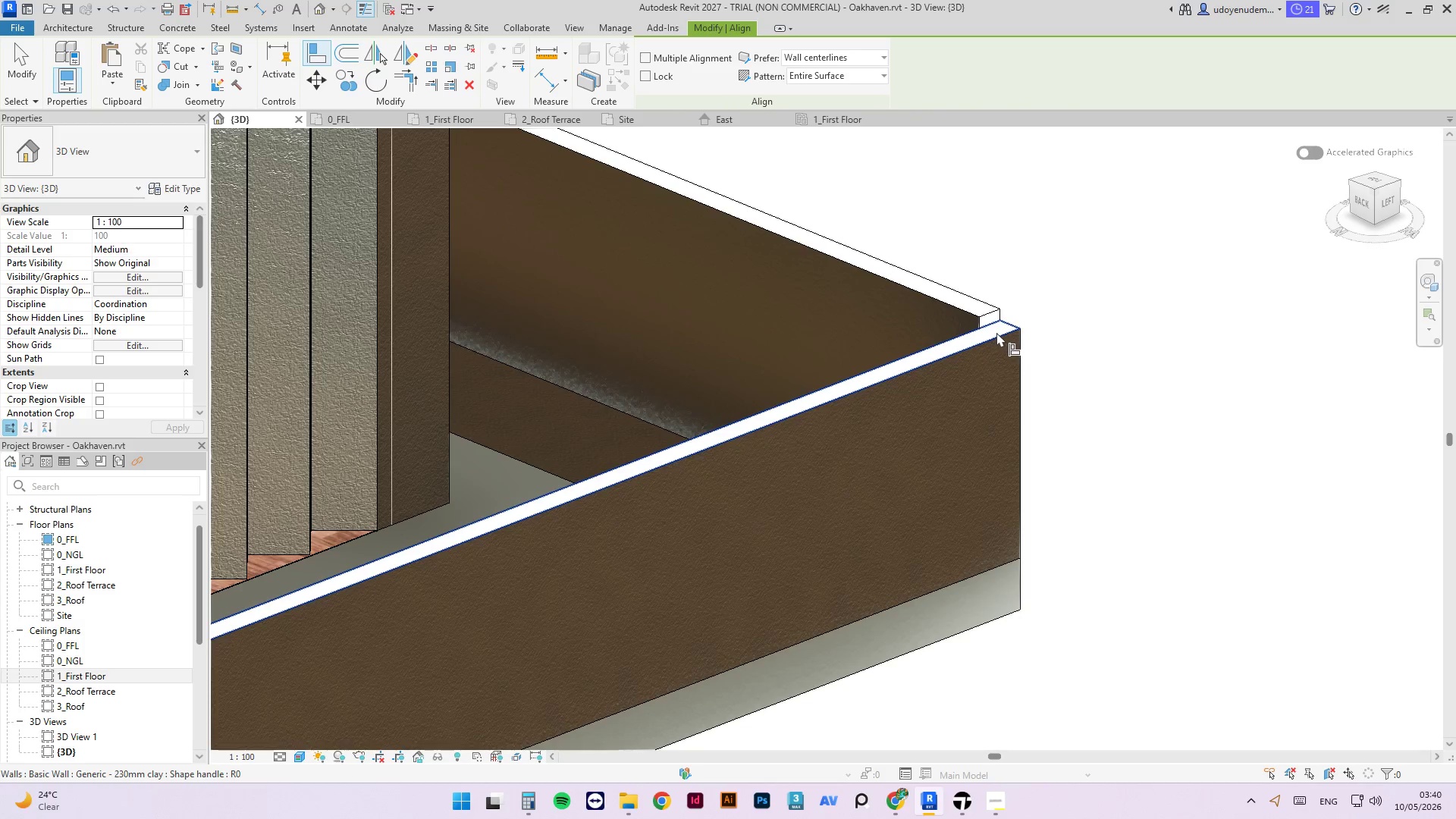 
left_click([999, 331])
 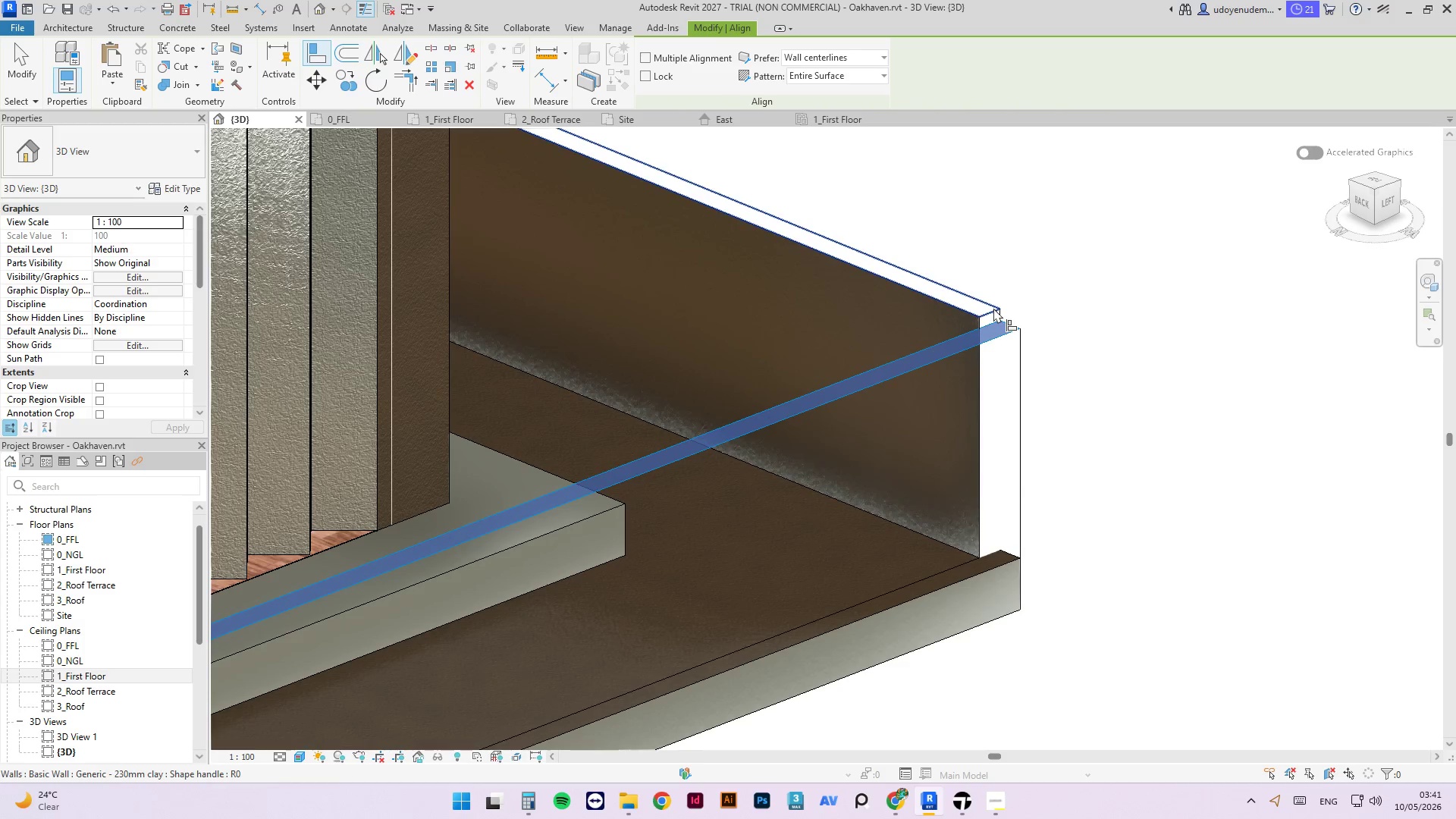 
left_click([993, 308])
 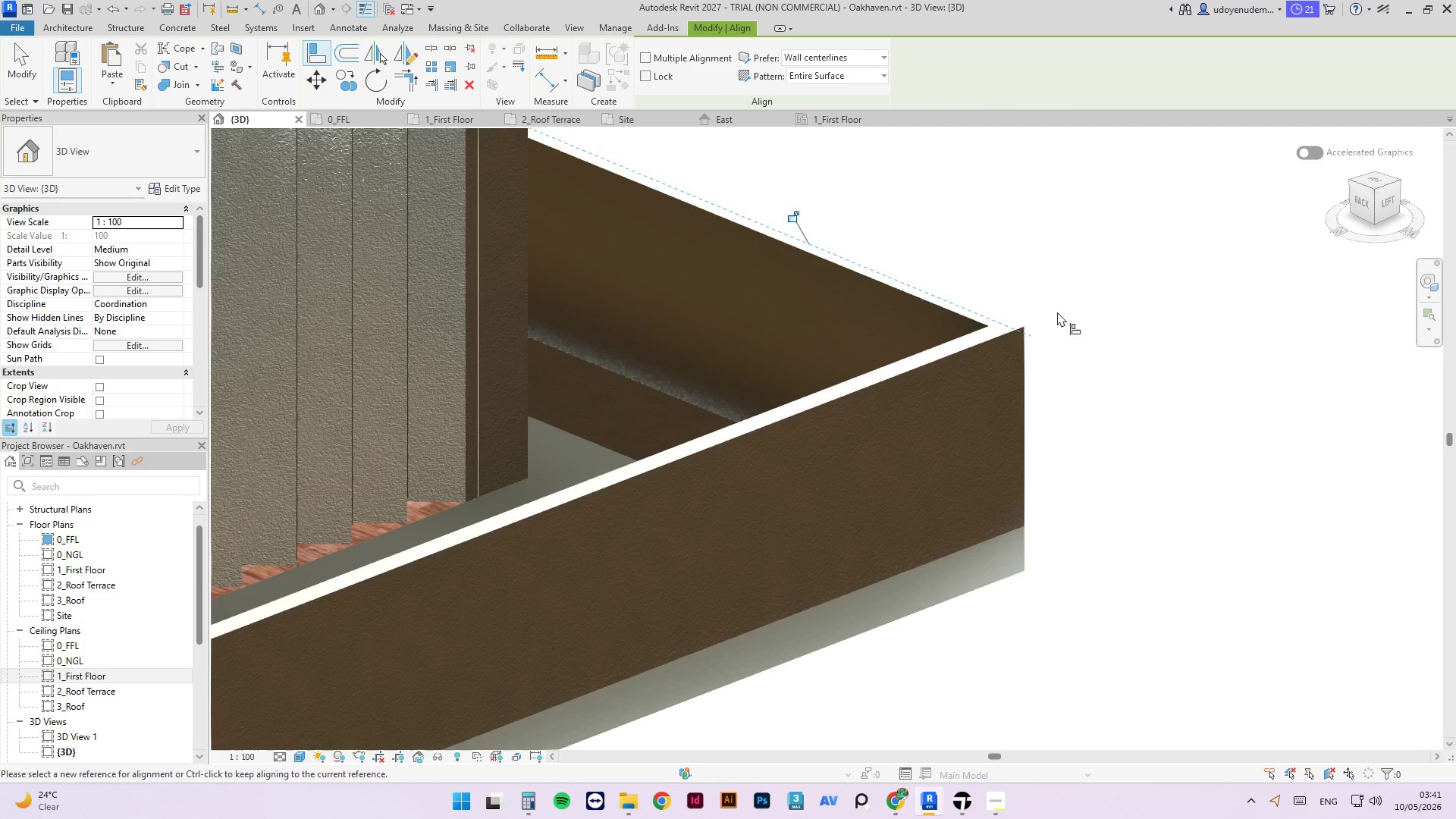 
scroll: coordinate [1128, 364], scroll_direction: down, amount: 14.0
 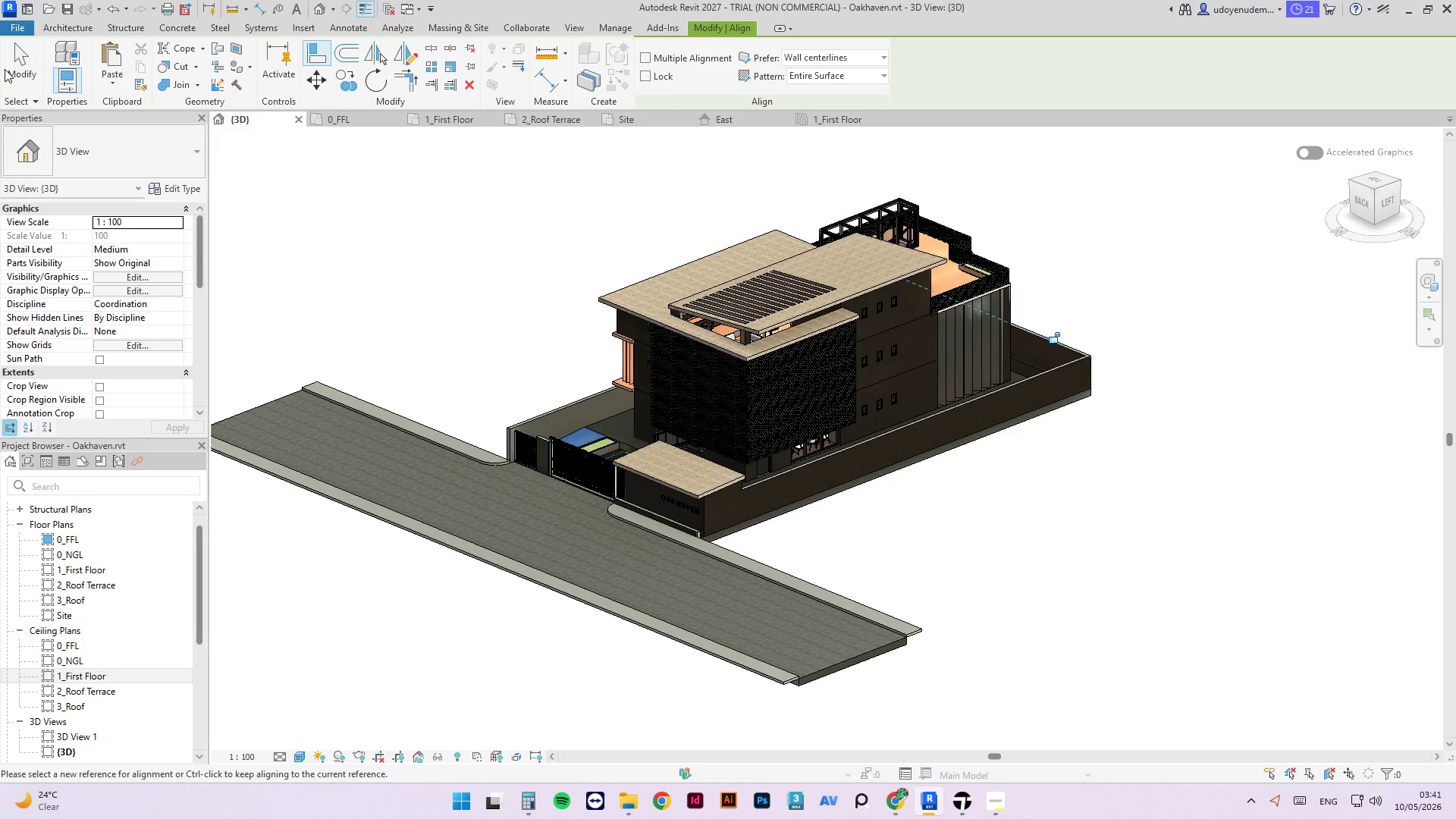 
scroll: coordinate [918, 263], scroll_direction: up, amount: 6.0
 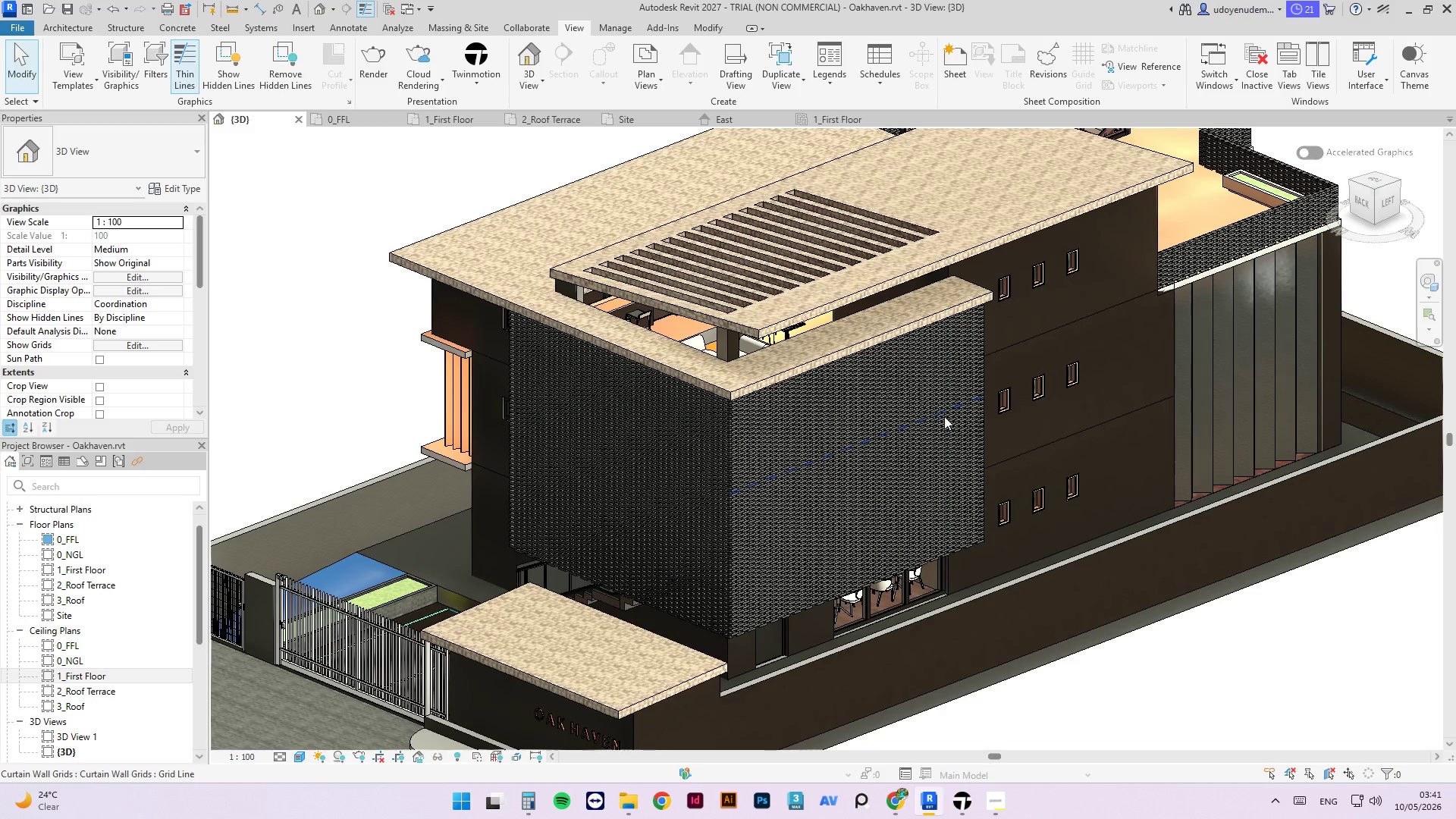 
scroll: coordinate [915, 446], scroll_direction: down, amount: 5.0
 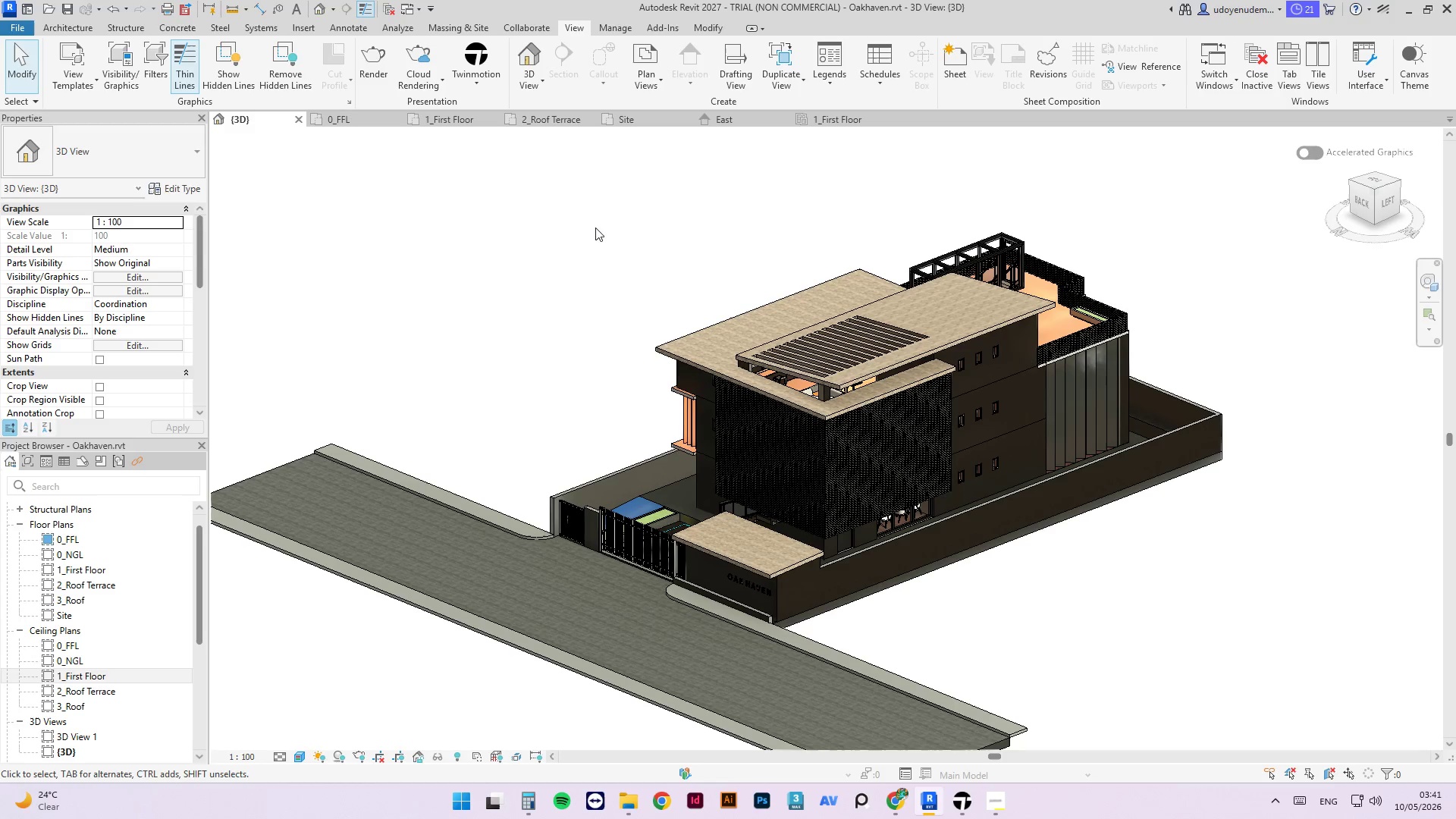 
left_click([592, 218])
 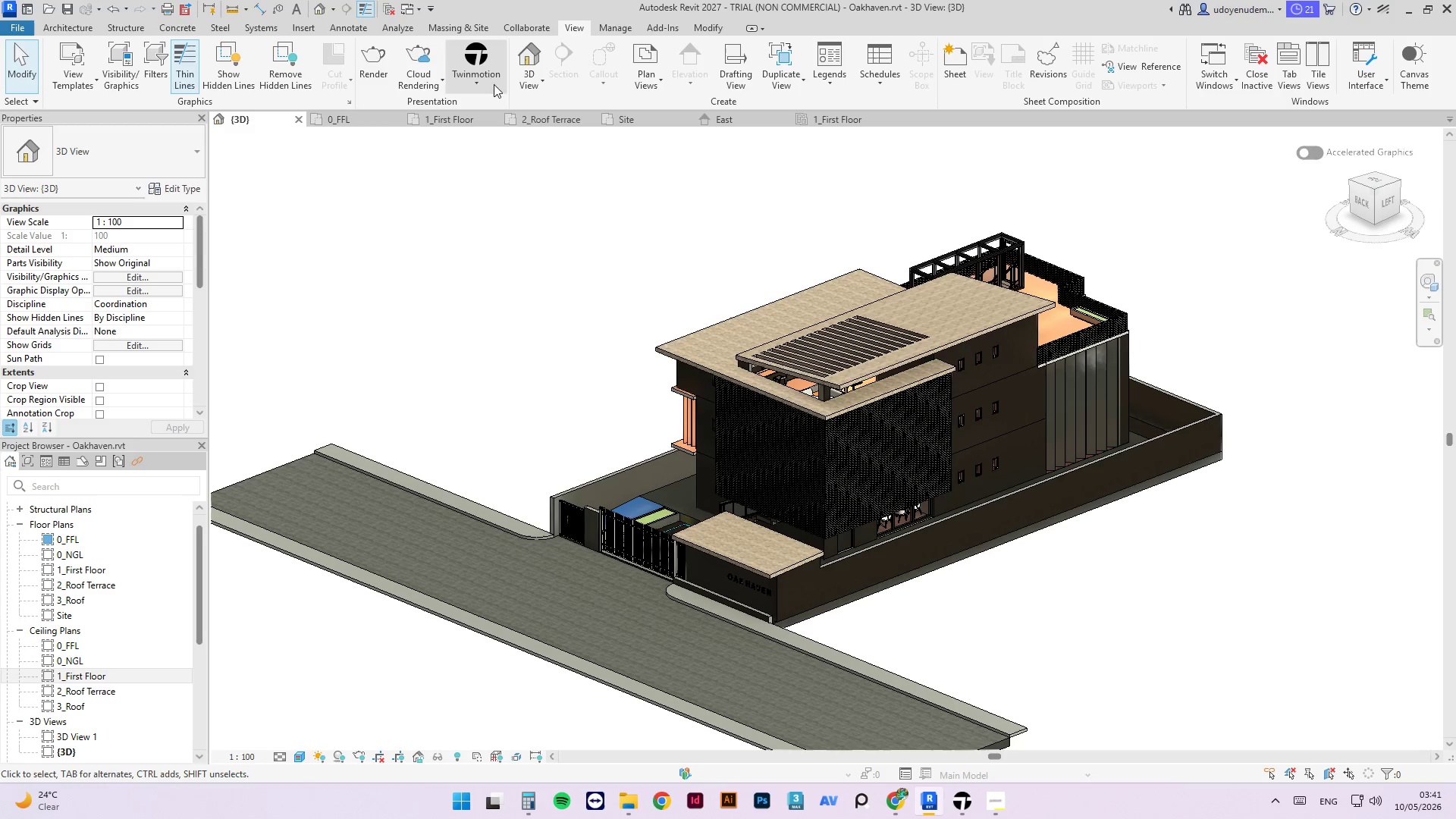 
left_click([483, 64])
 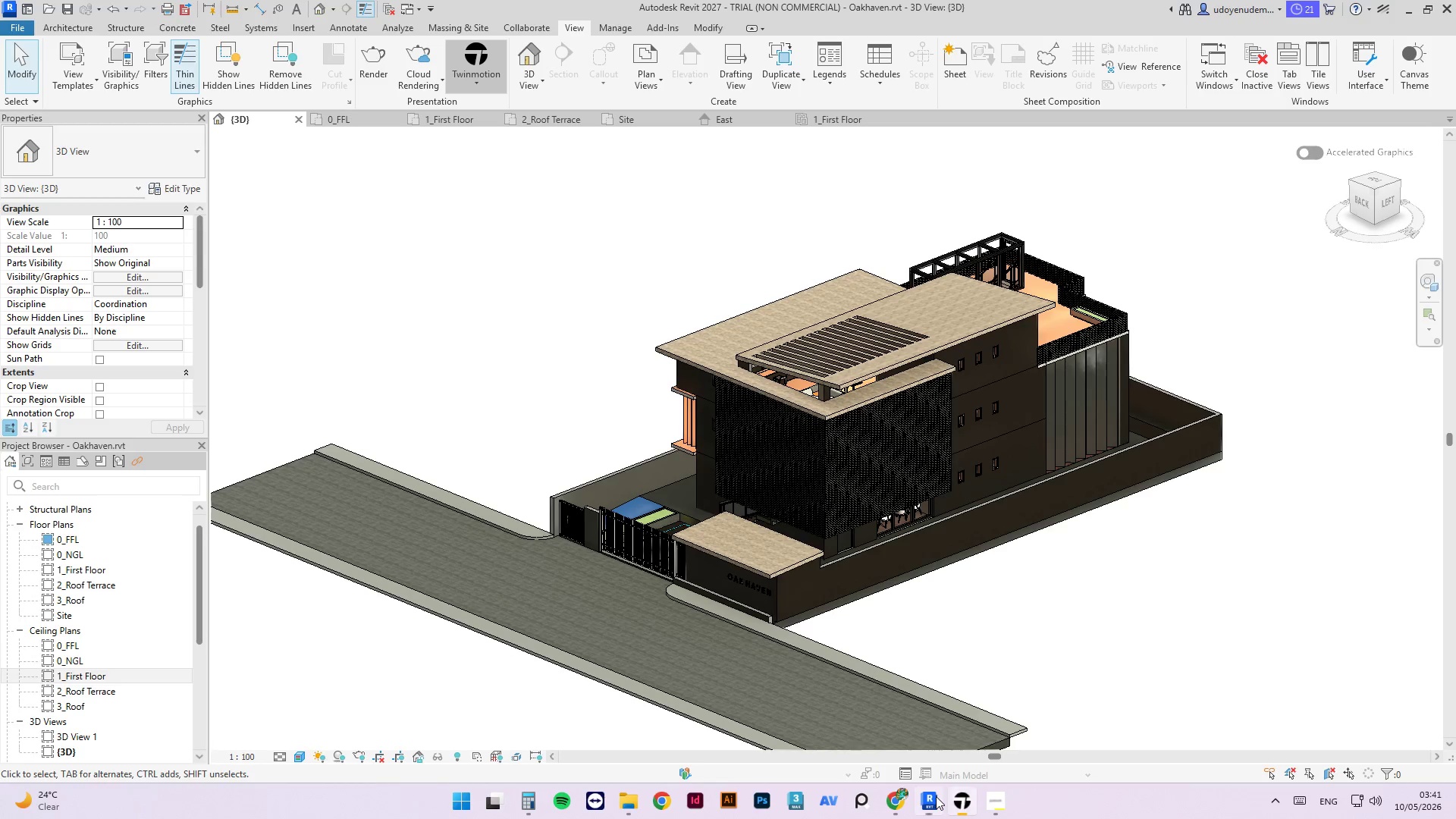 
wait(8.03)
 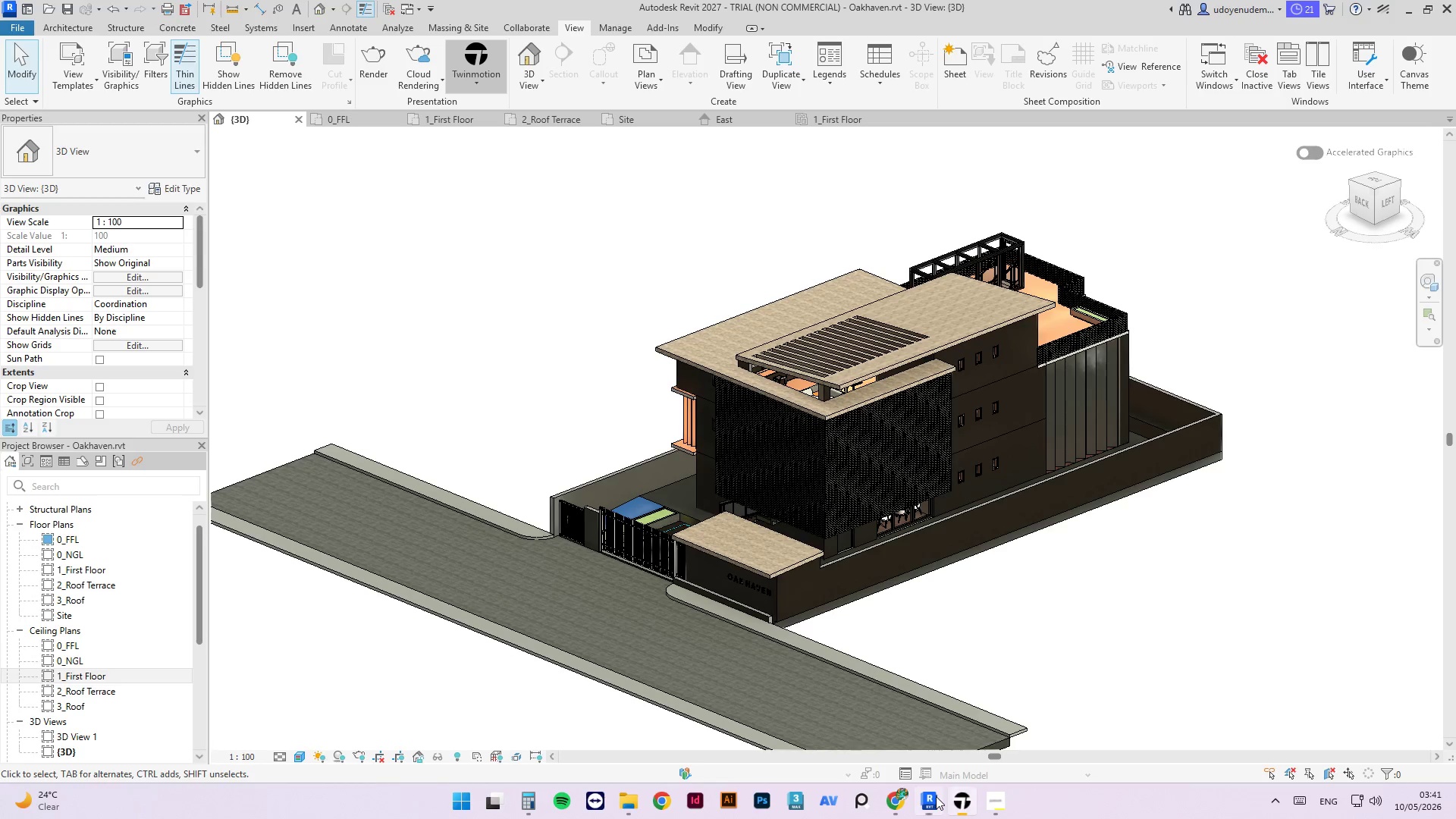 
left_click_drag(start_coordinate=[1454, 519], to_coordinate=[1455, 538])
 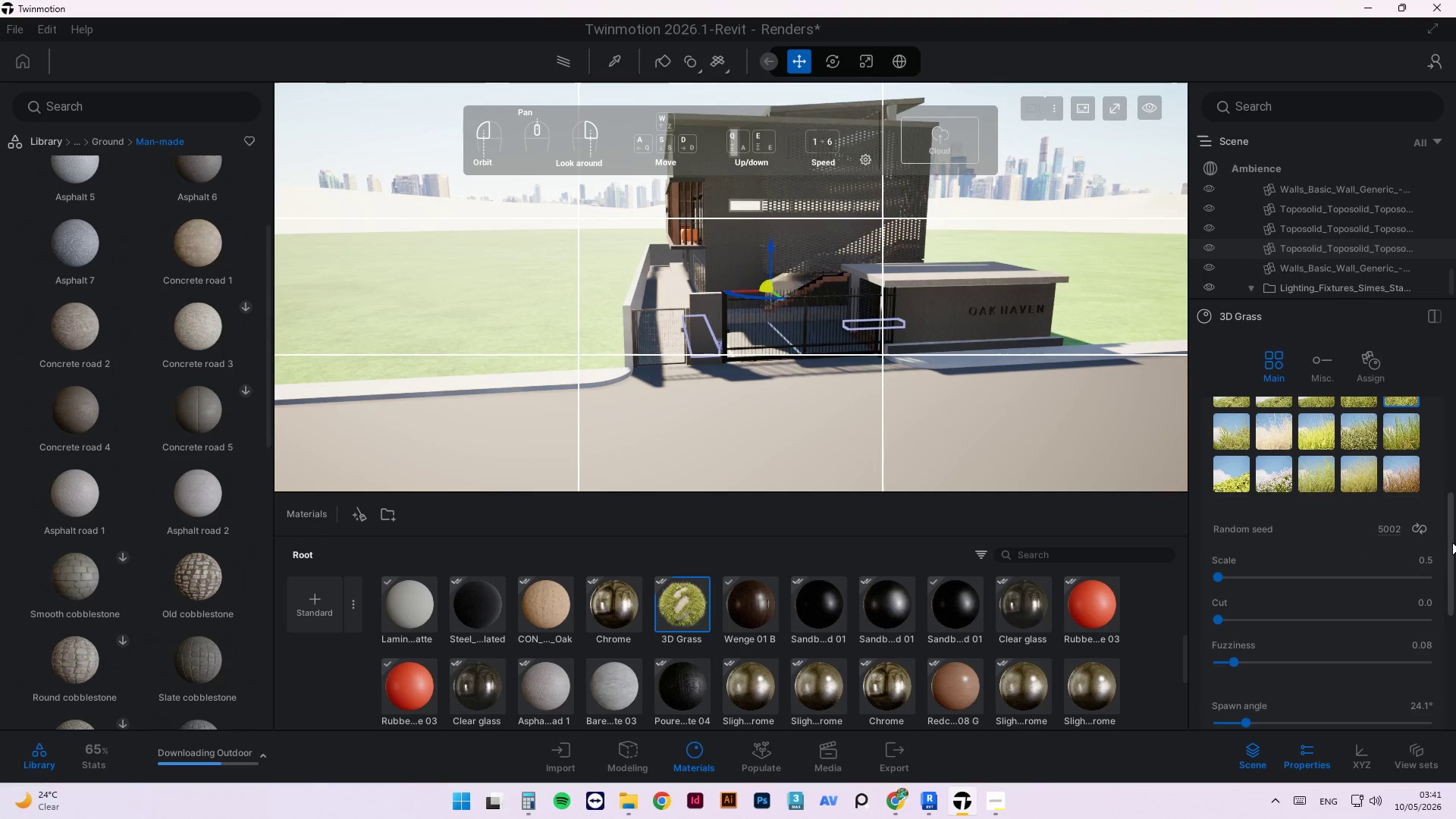 
left_click_drag(start_coordinate=[1452, 537], to_coordinate=[1455, 595])
 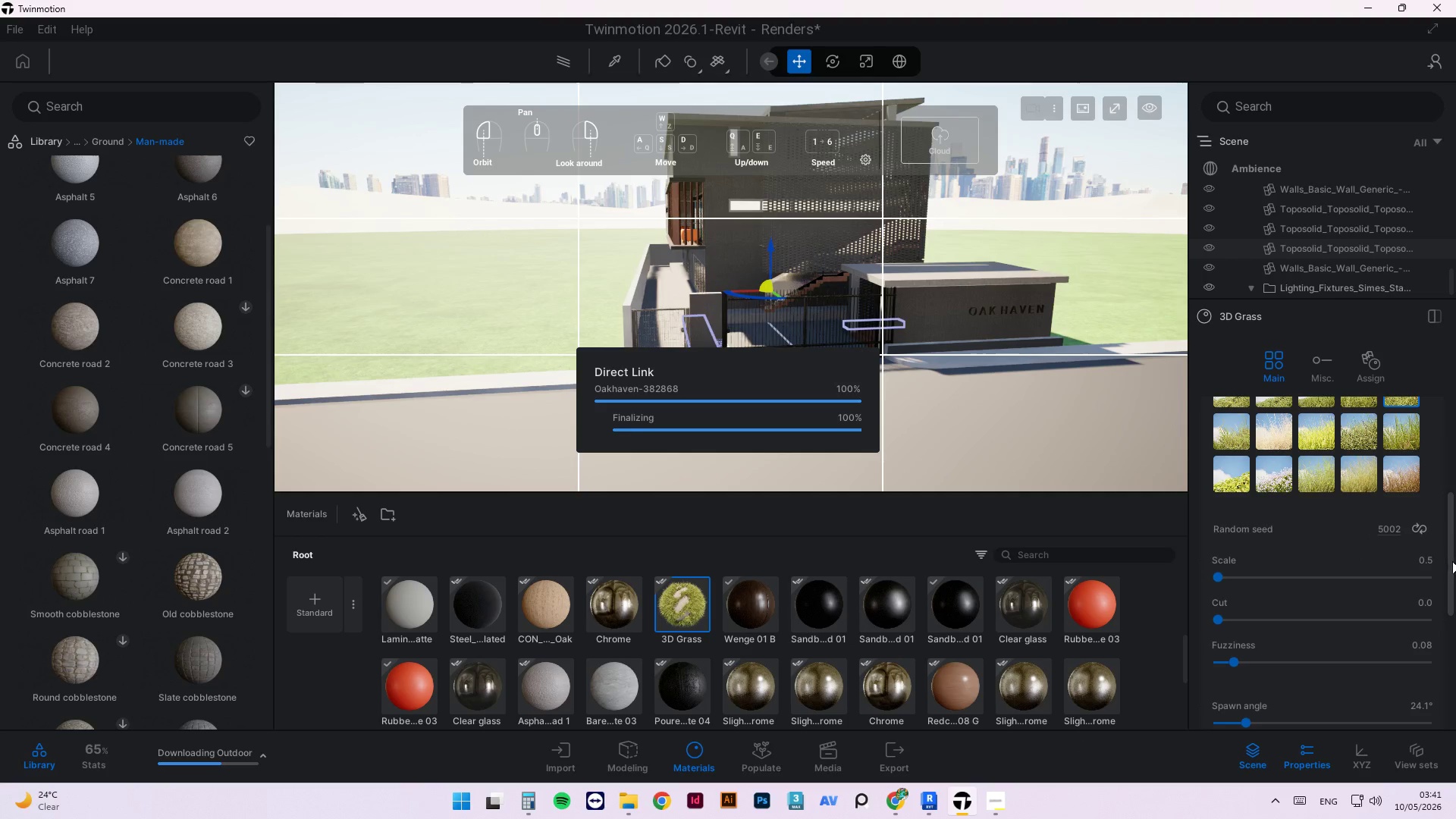 
left_click_drag(start_coordinate=[1453, 561], to_coordinate=[1453, 595])
 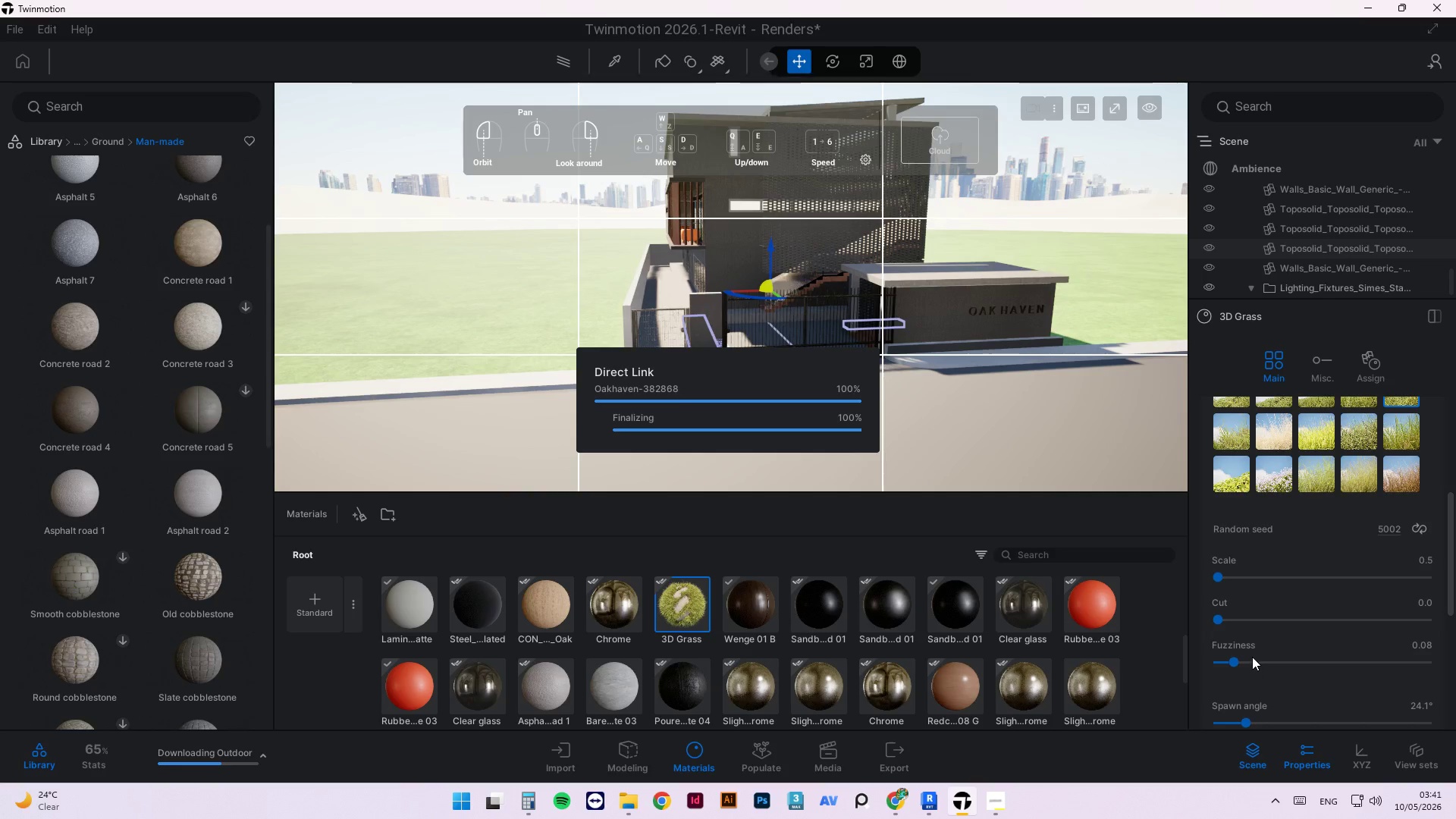 
left_click([1225, 661])
 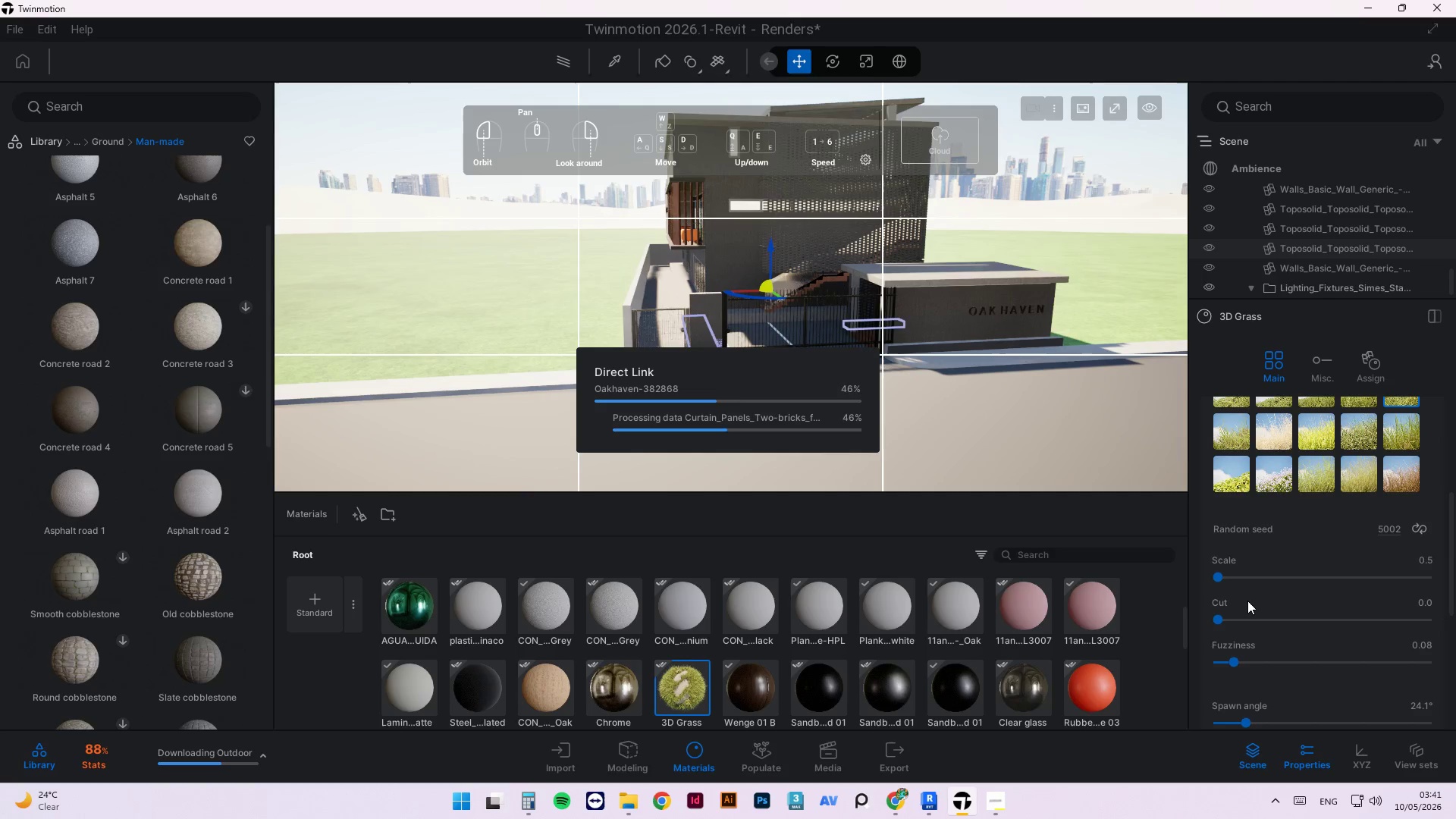 
wait(19.12)
 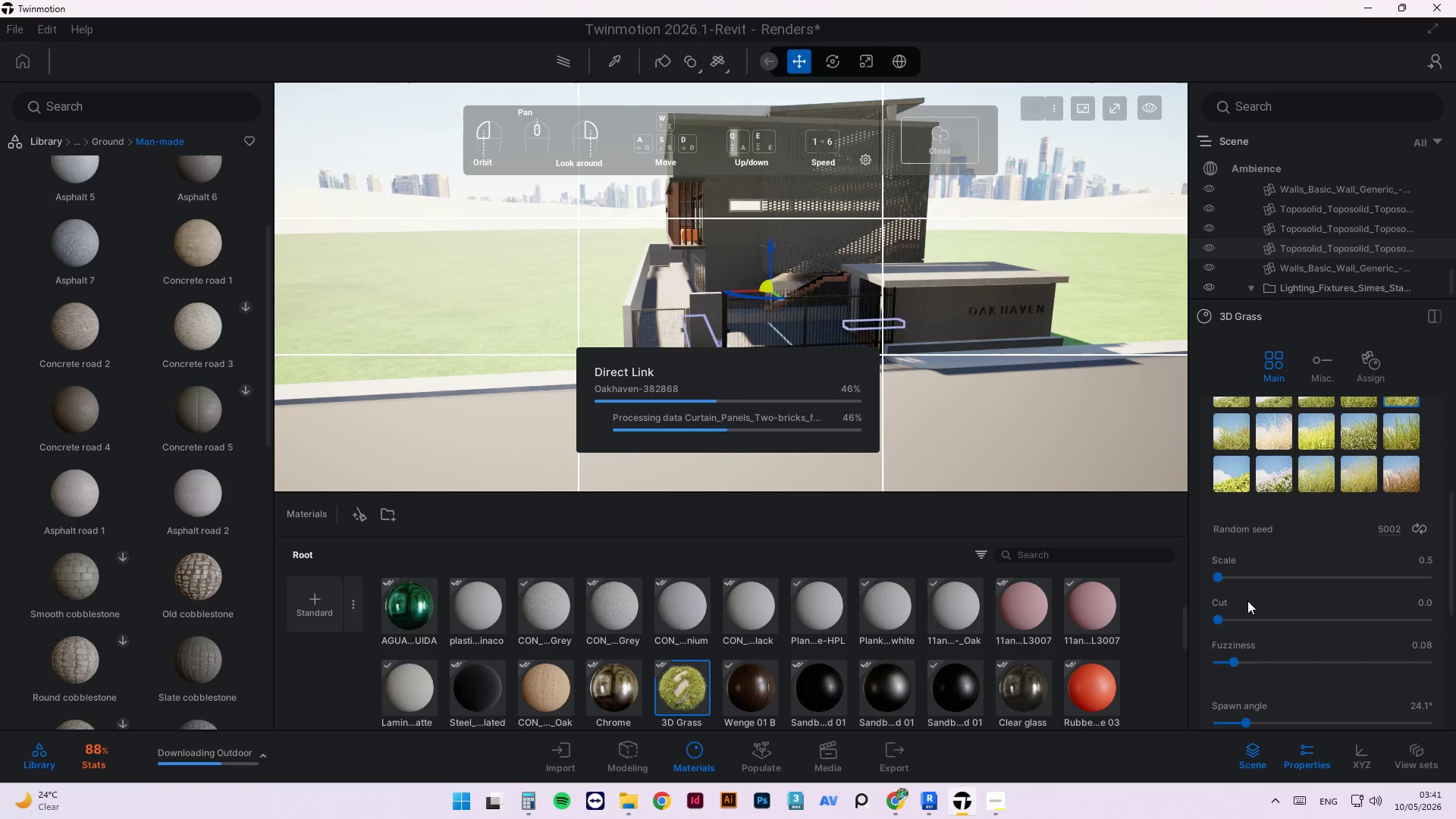 
scroll: coordinate [1247, 601], scroll_direction: up, amount: 2.0
 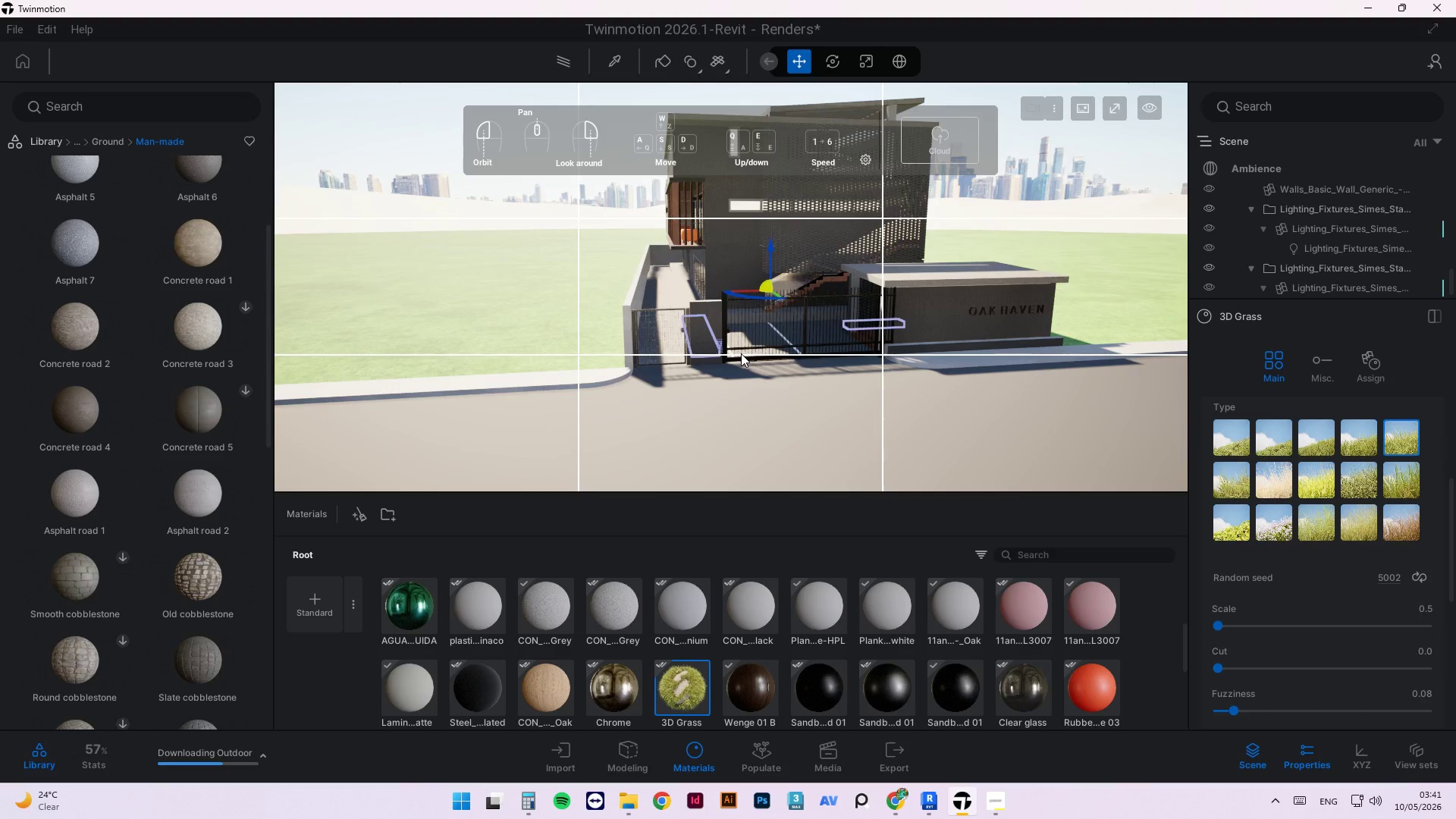 
scroll: coordinate [745, 357], scroll_direction: down, amount: 2.0
 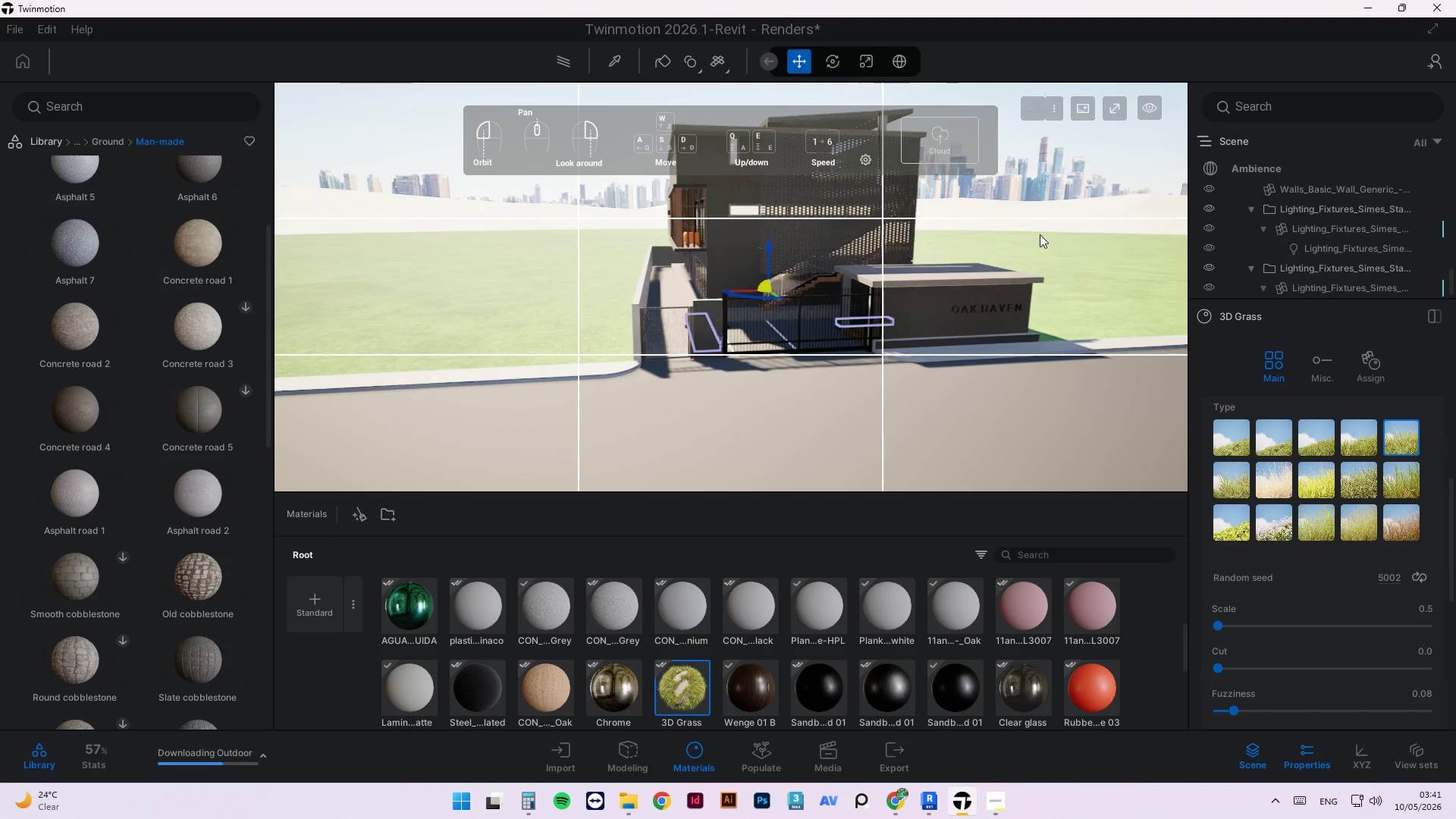 
left_click([896, 392])
 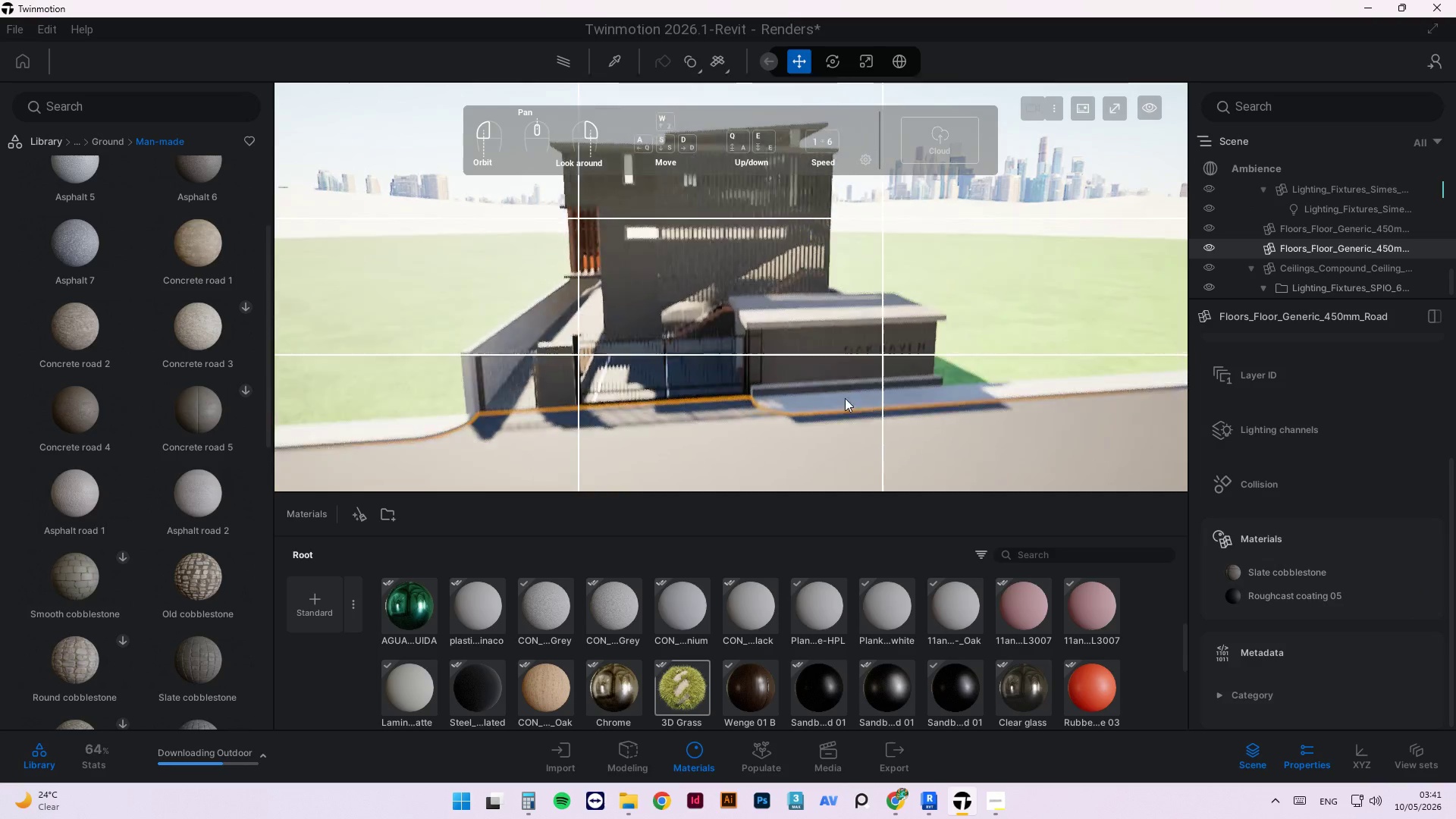 
scroll: coordinate [836, 453], scroll_direction: up, amount: 19.0
 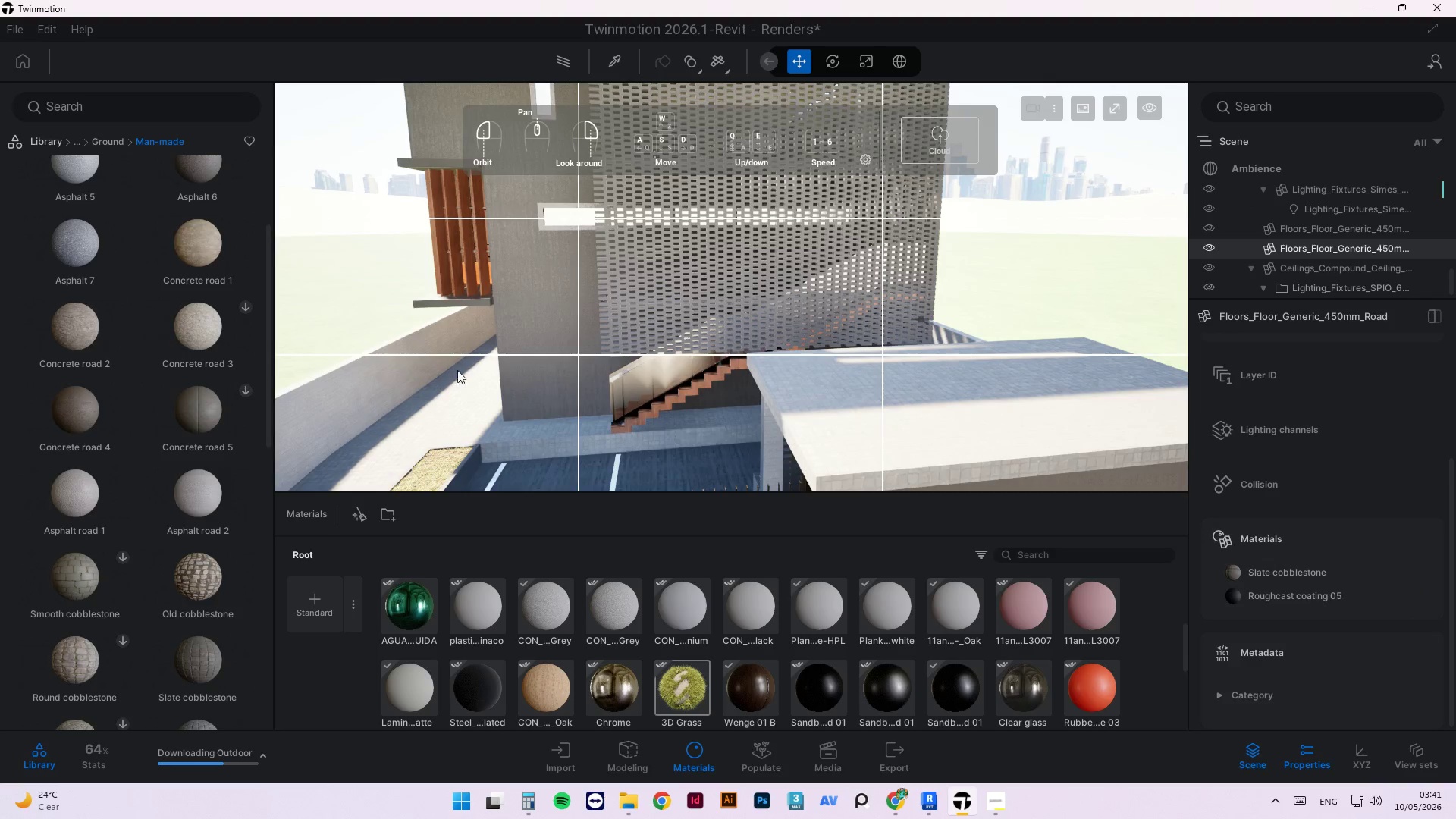 
scroll: coordinate [836, 358], scroll_direction: down, amount: 3.0
 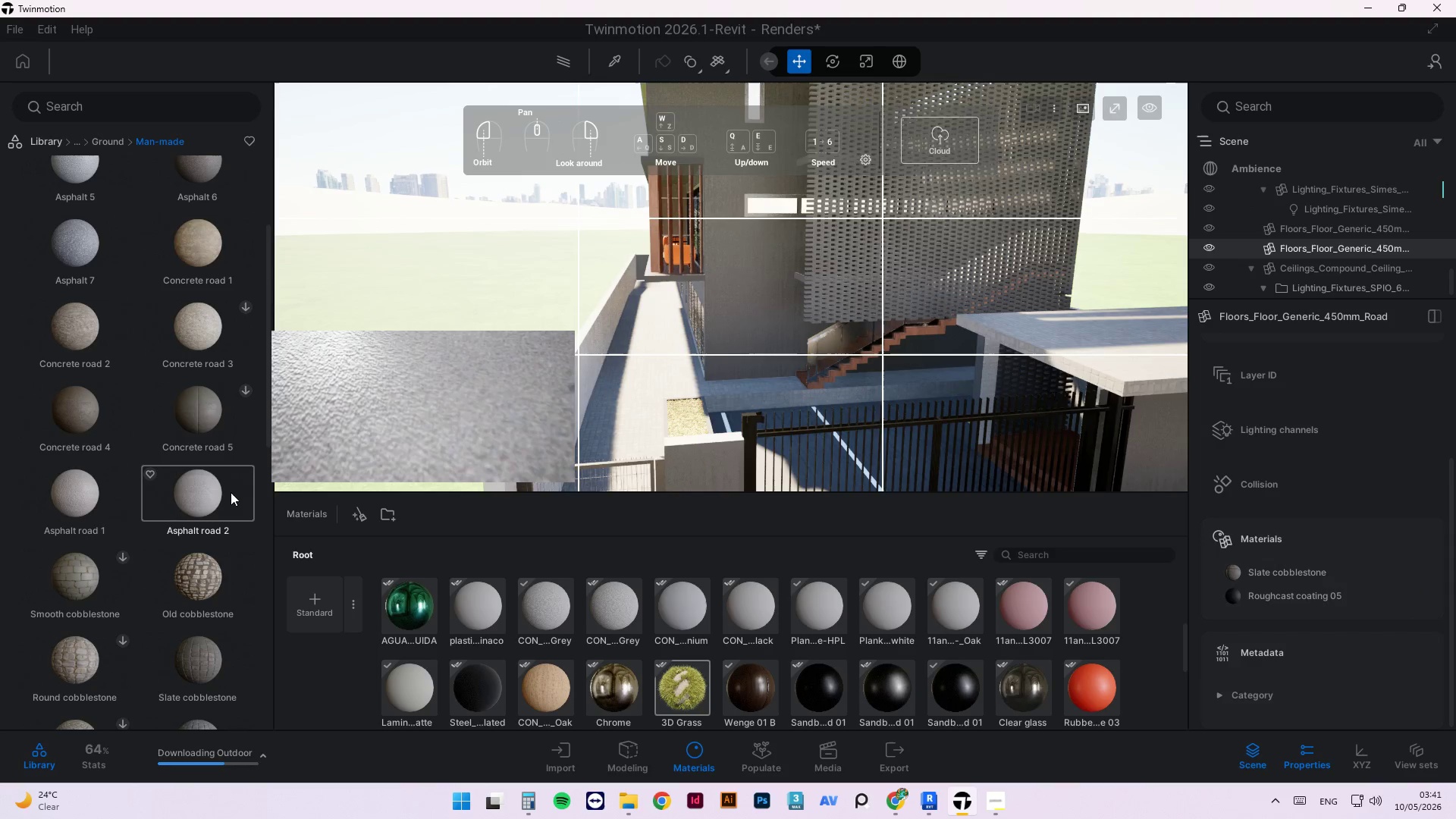 
scroll: coordinate [172, 333], scroll_direction: up, amount: 5.0
 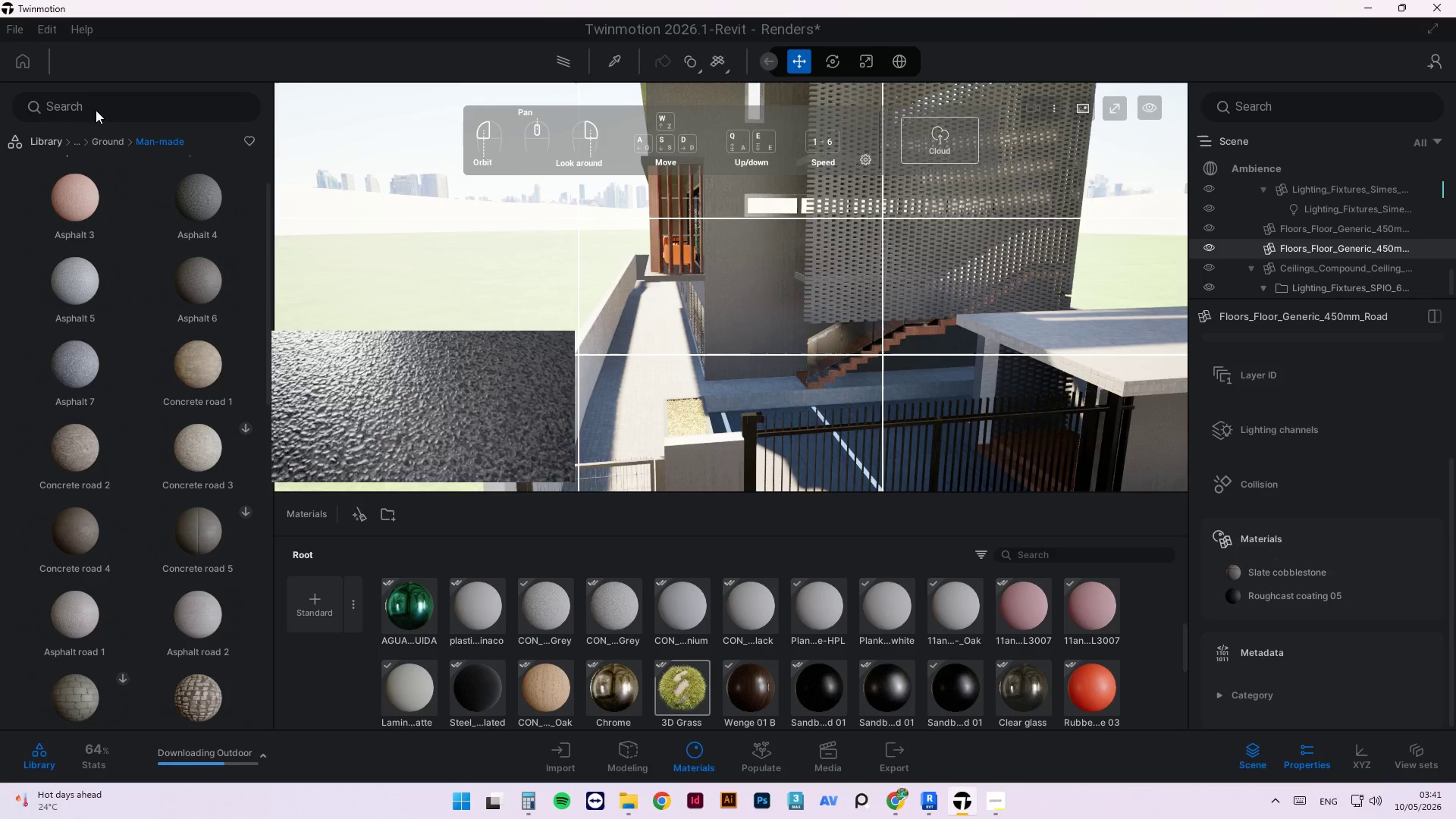 
mouse_move([102, 146])
 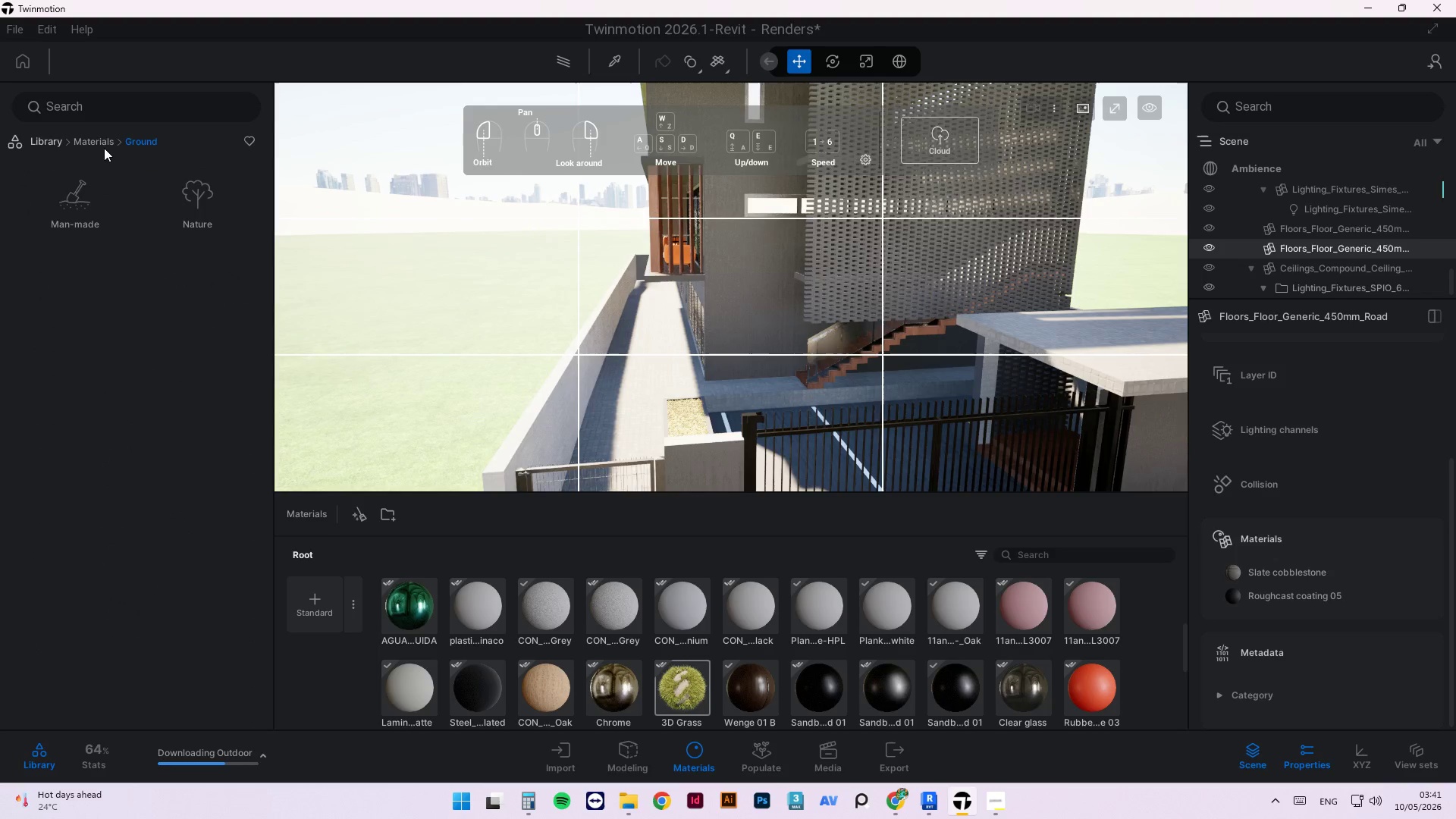 
left_click([104, 147])
 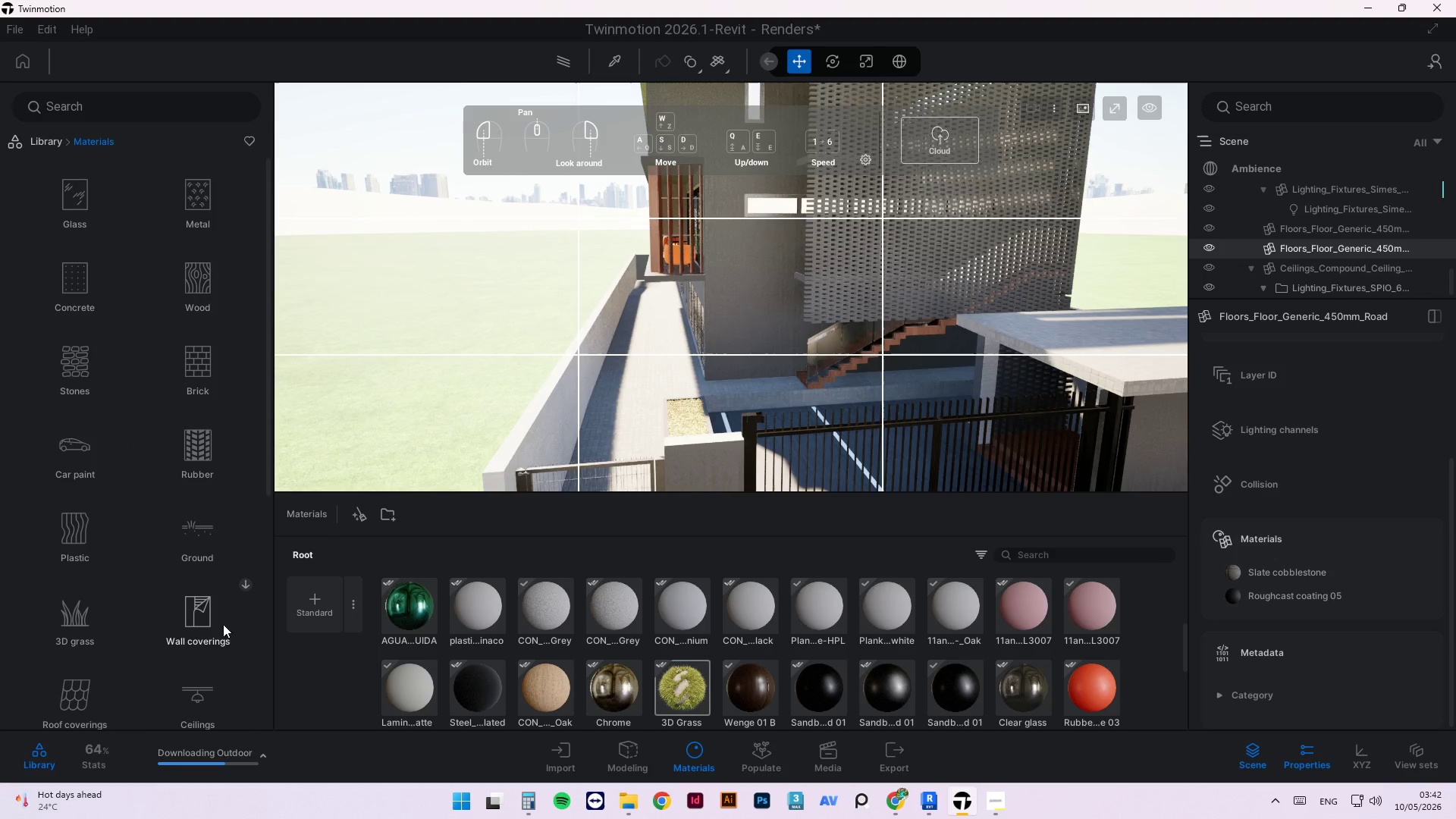 
left_click([90, 692])
 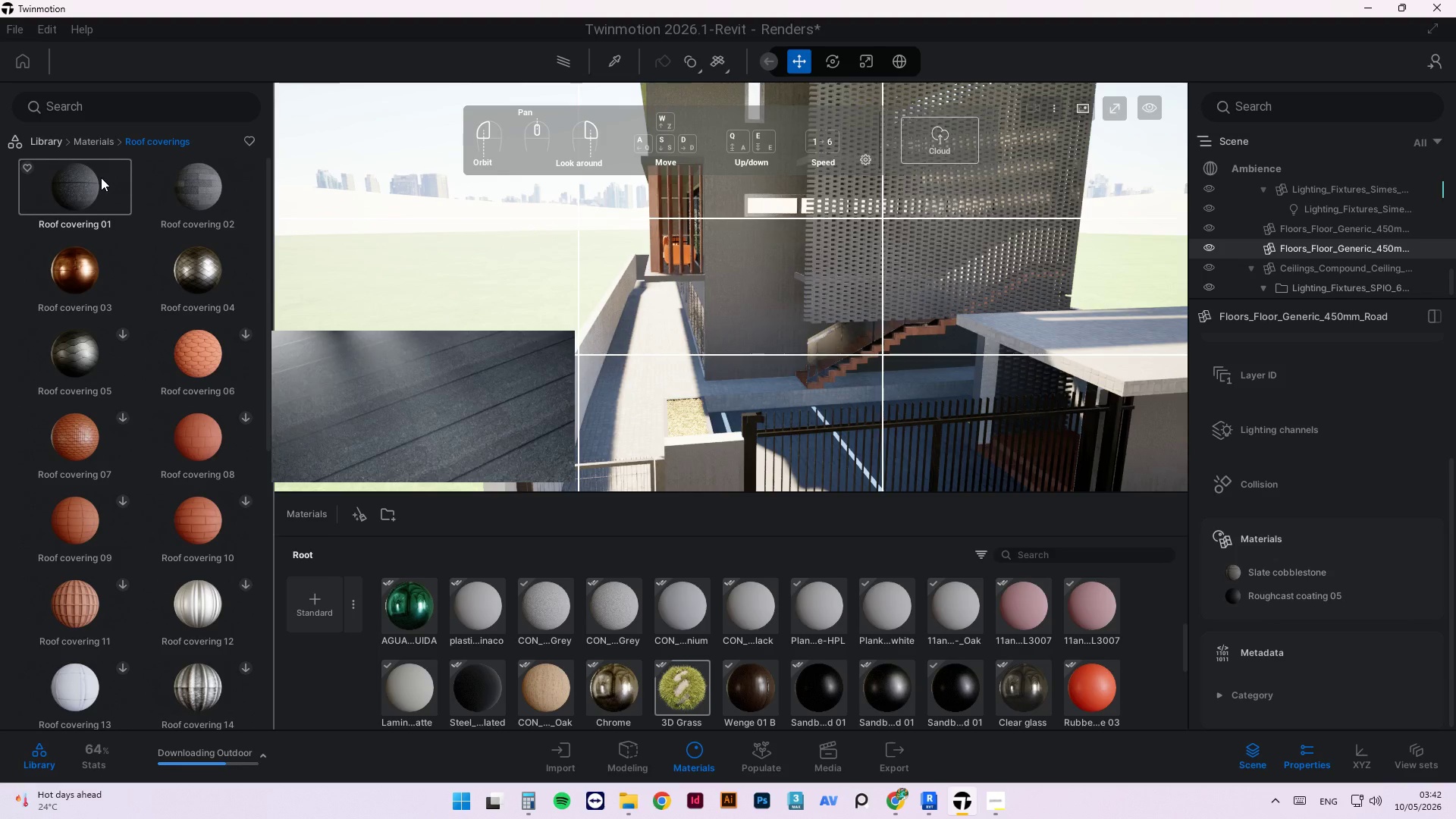 
left_click_drag(start_coordinate=[61, 186], to_coordinate=[1014, 340])
 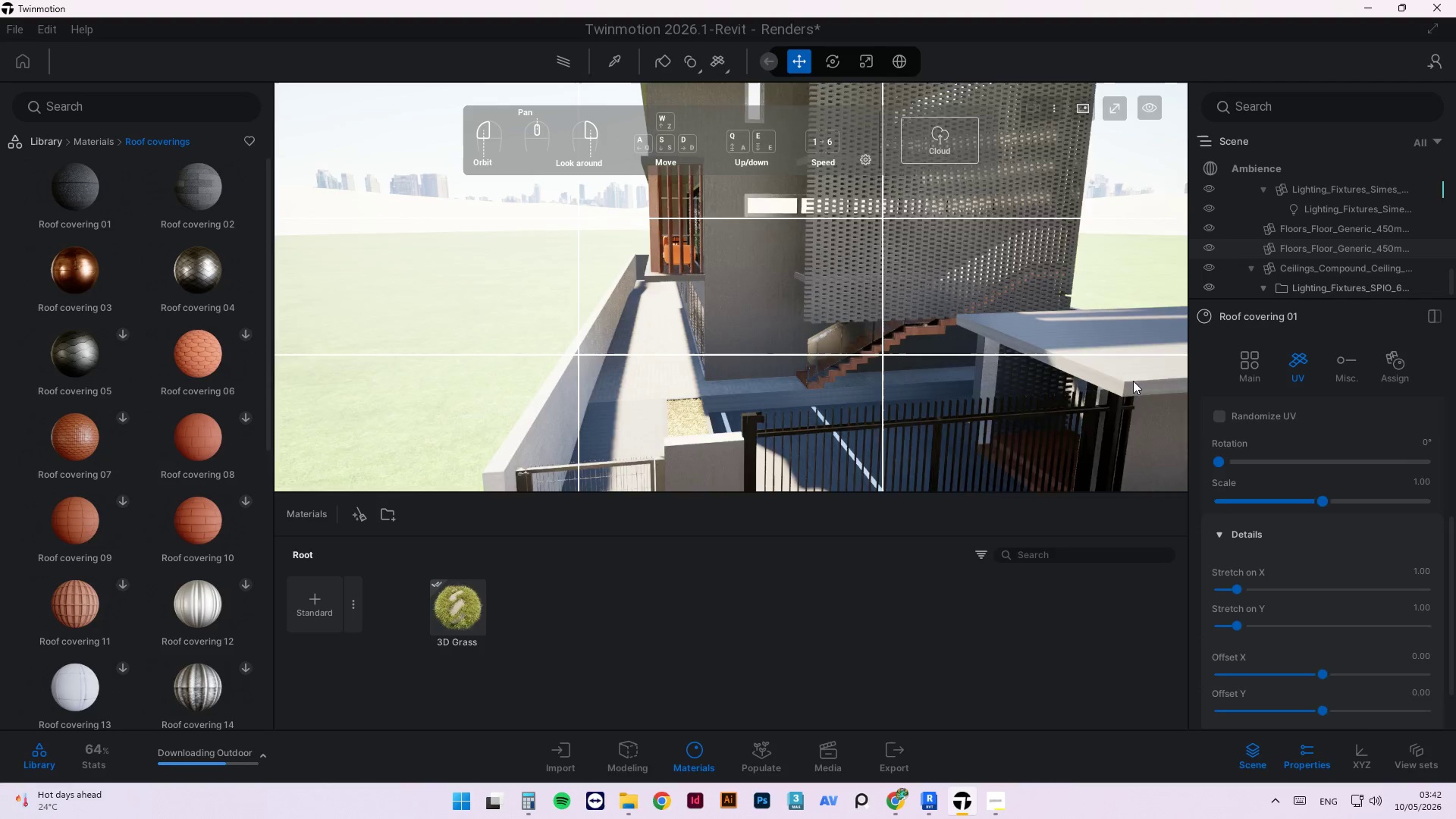 
scroll: coordinate [821, 495], scroll_direction: up, amount: 6.0
 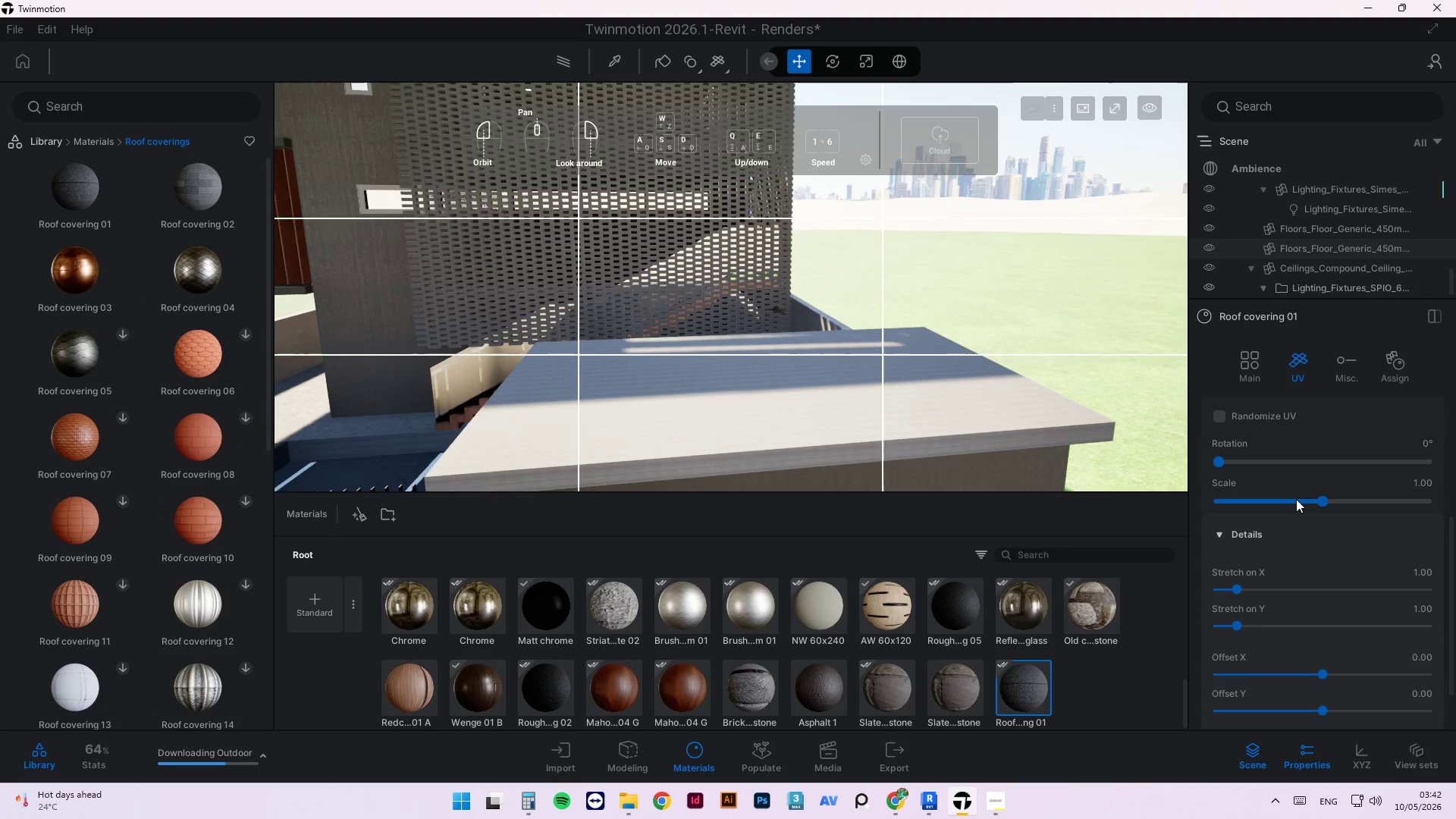 
left_click_drag(start_coordinate=[1334, 501], to_coordinate=[1455, 466])
 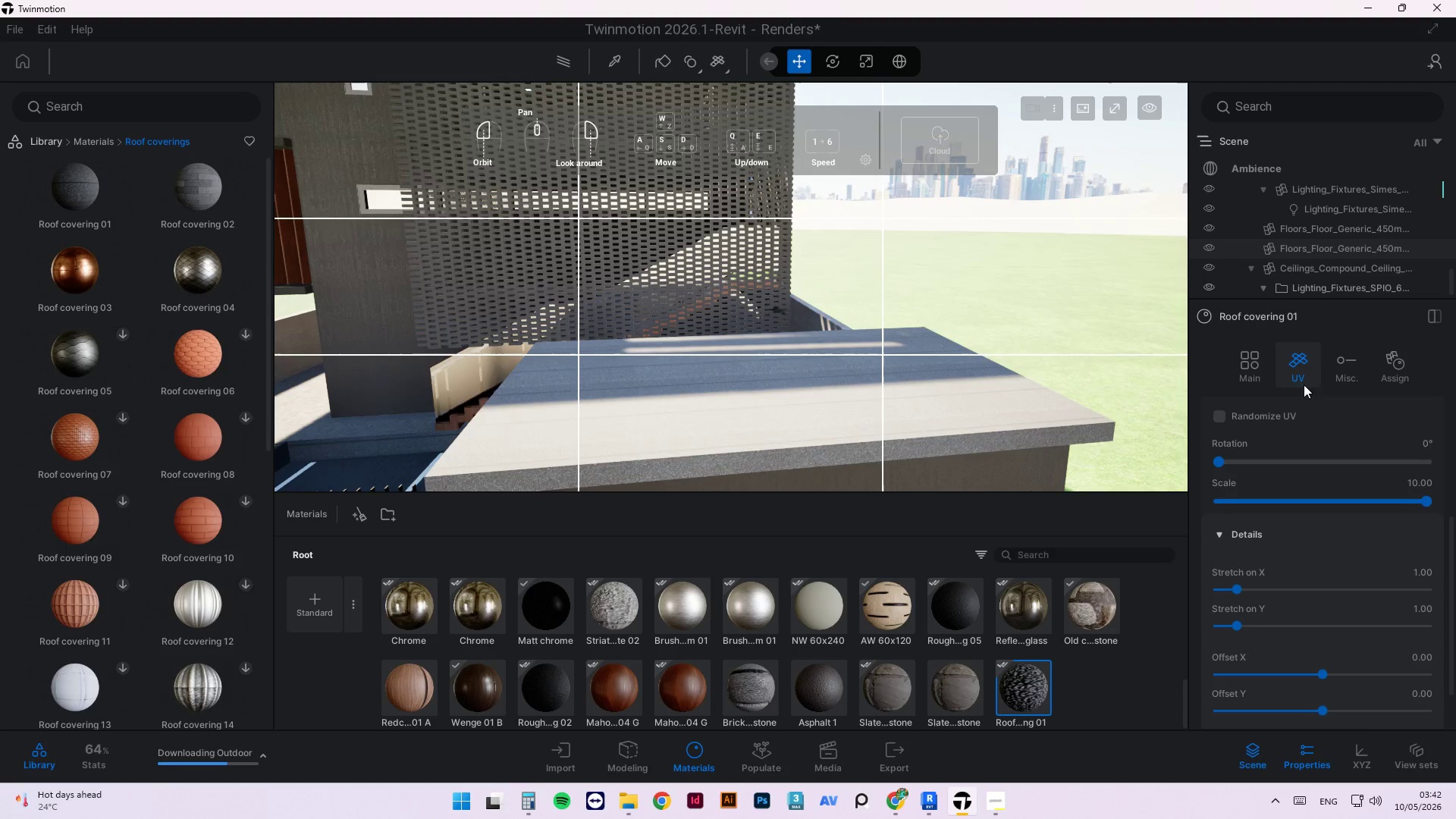 
left_click([1249, 359])
 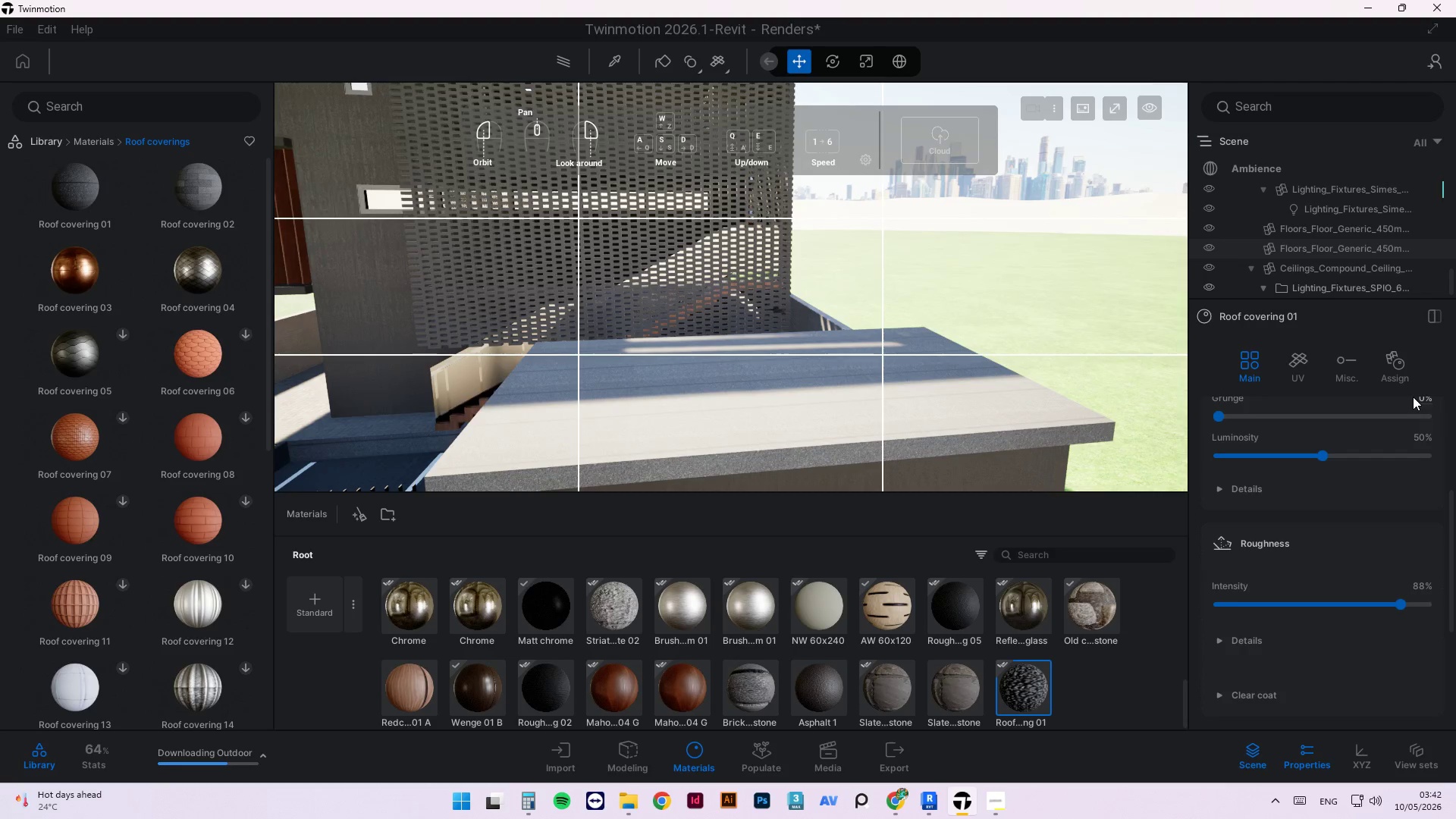 
scroll: coordinate [1388, 545], scroll_direction: up, amount: 3.0
 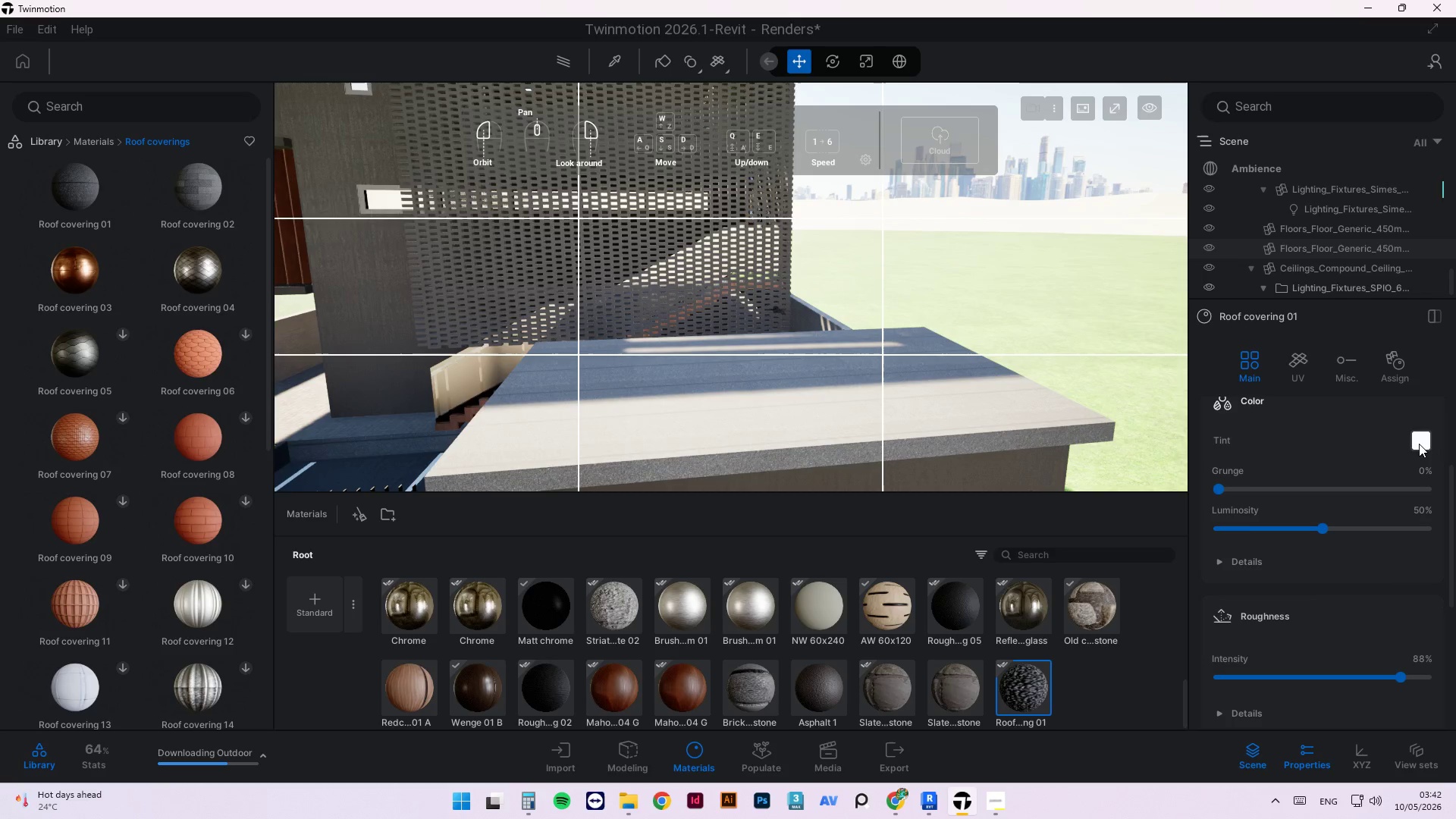 
left_click([1422, 442])
 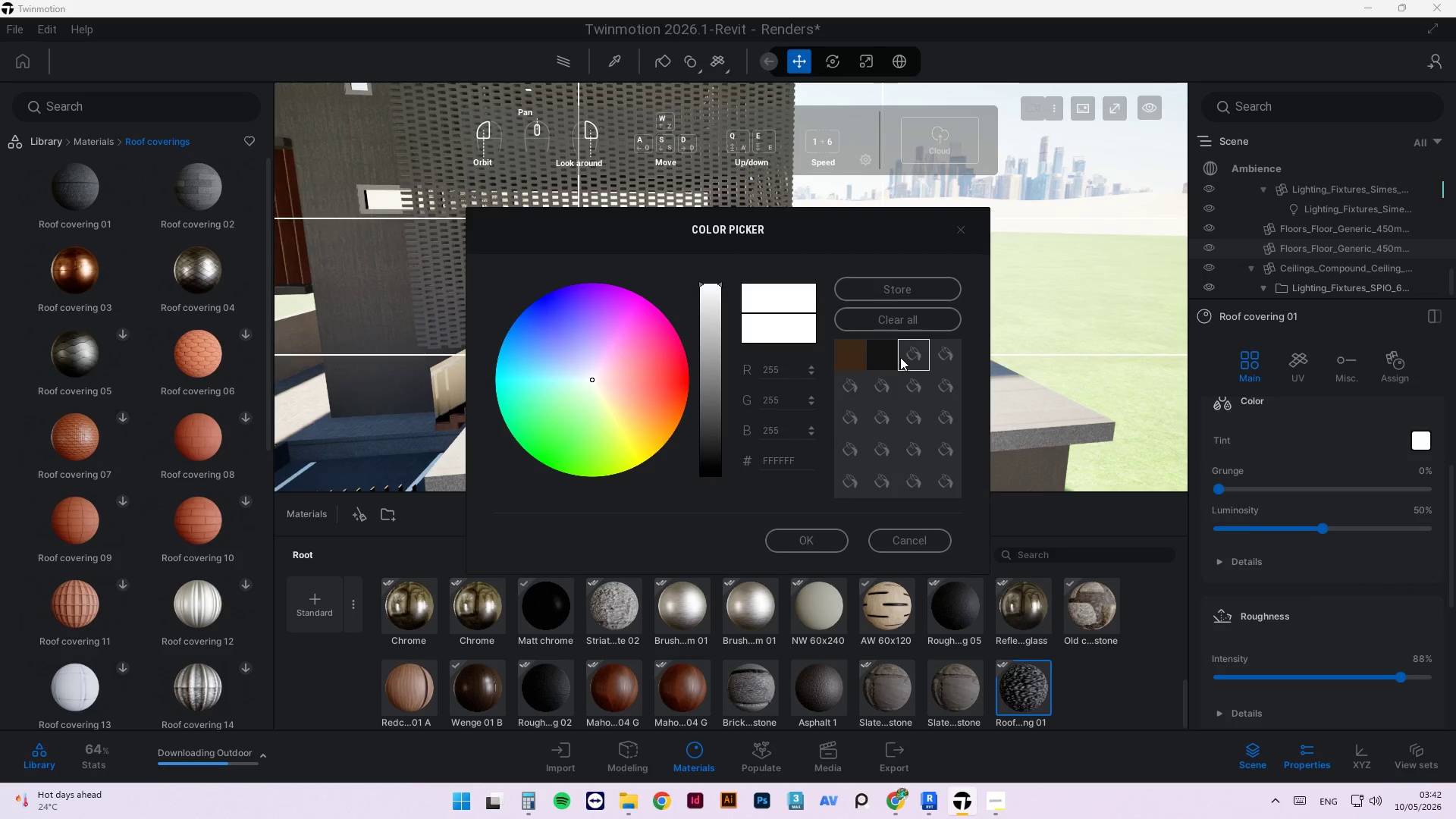 
double_click([886, 361])
 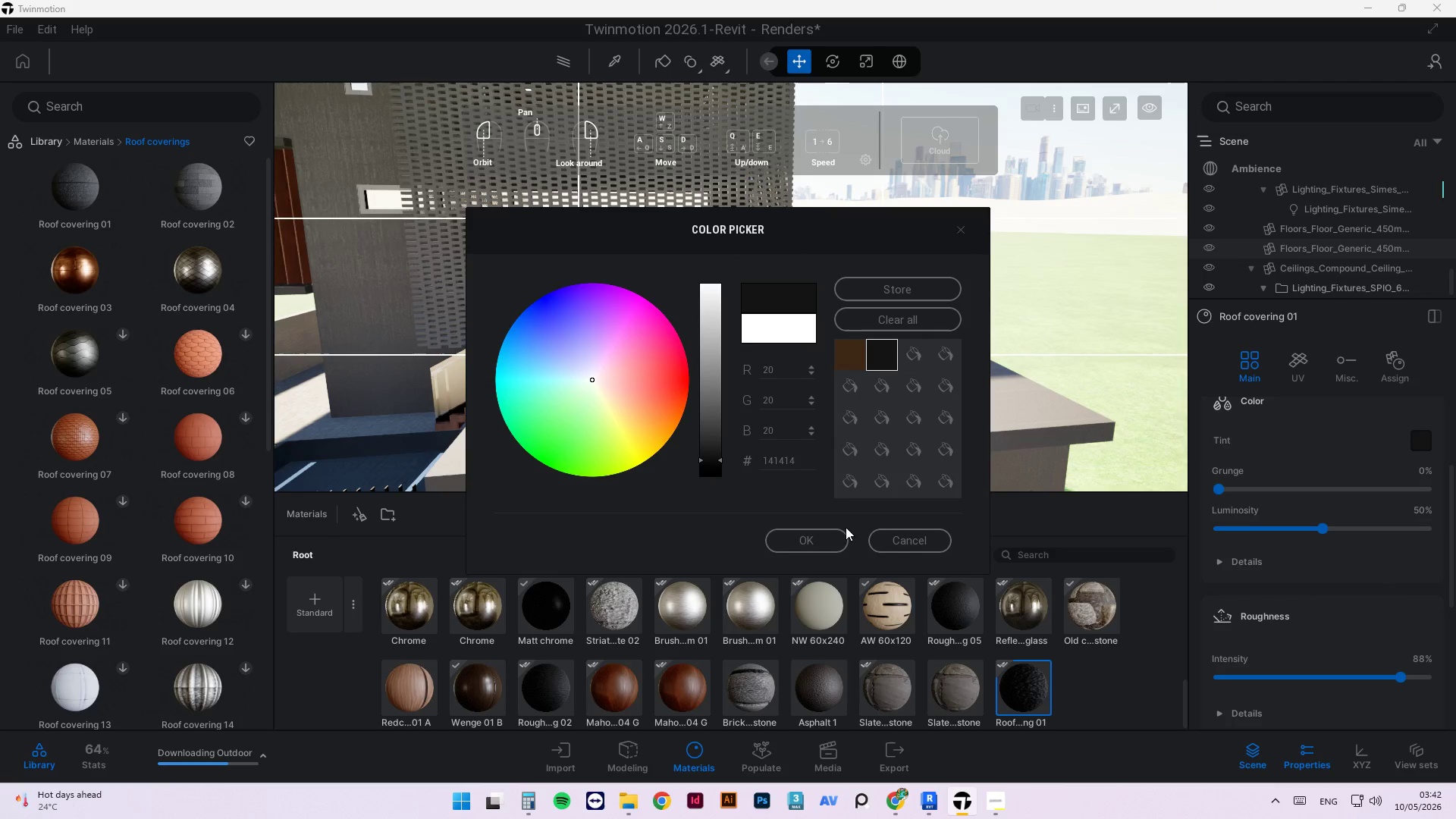 
left_click([830, 538])
 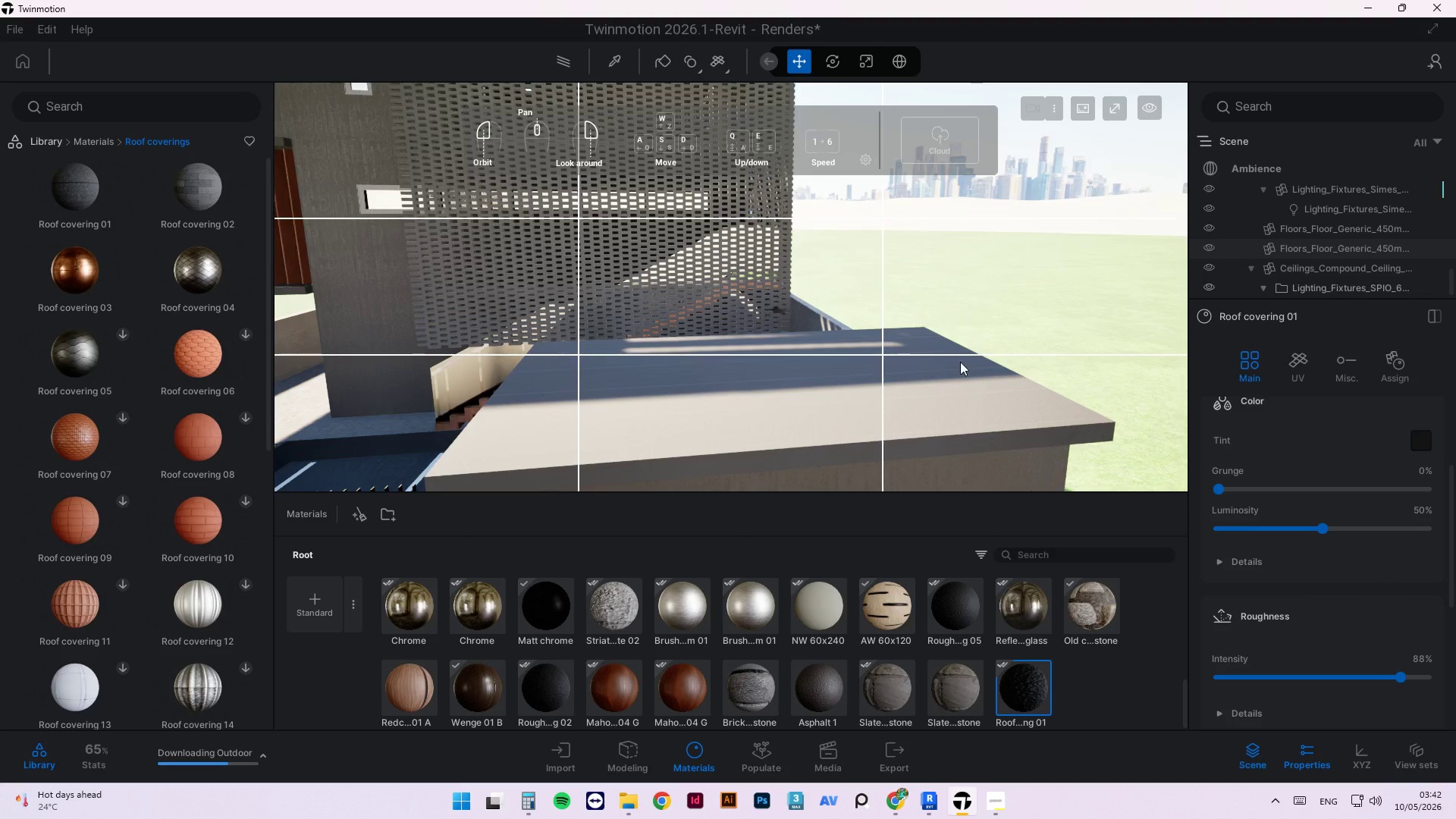 
left_click([1037, 461])
 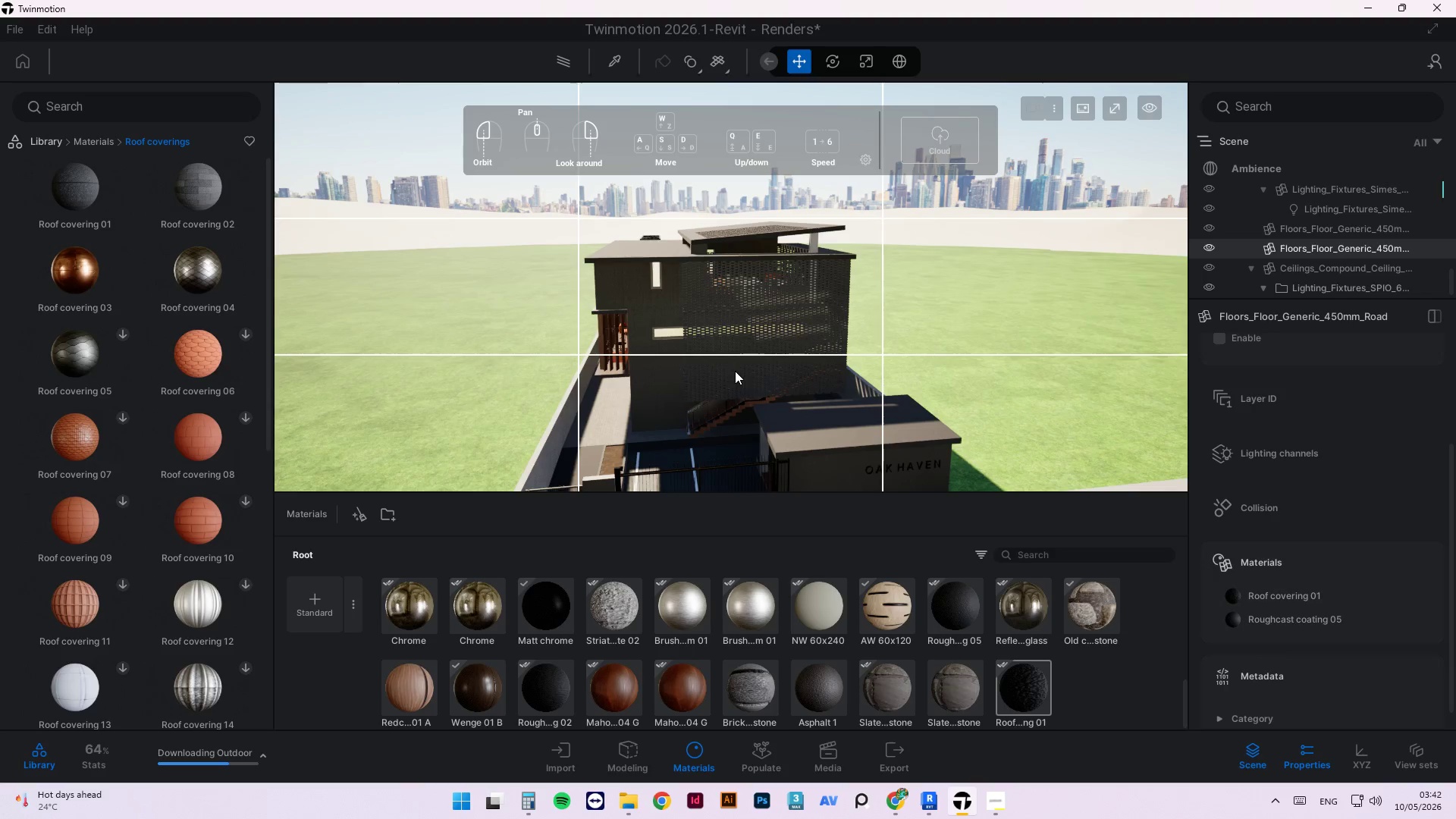 
scroll: coordinate [921, 358], scroll_direction: down, amount: 19.0
 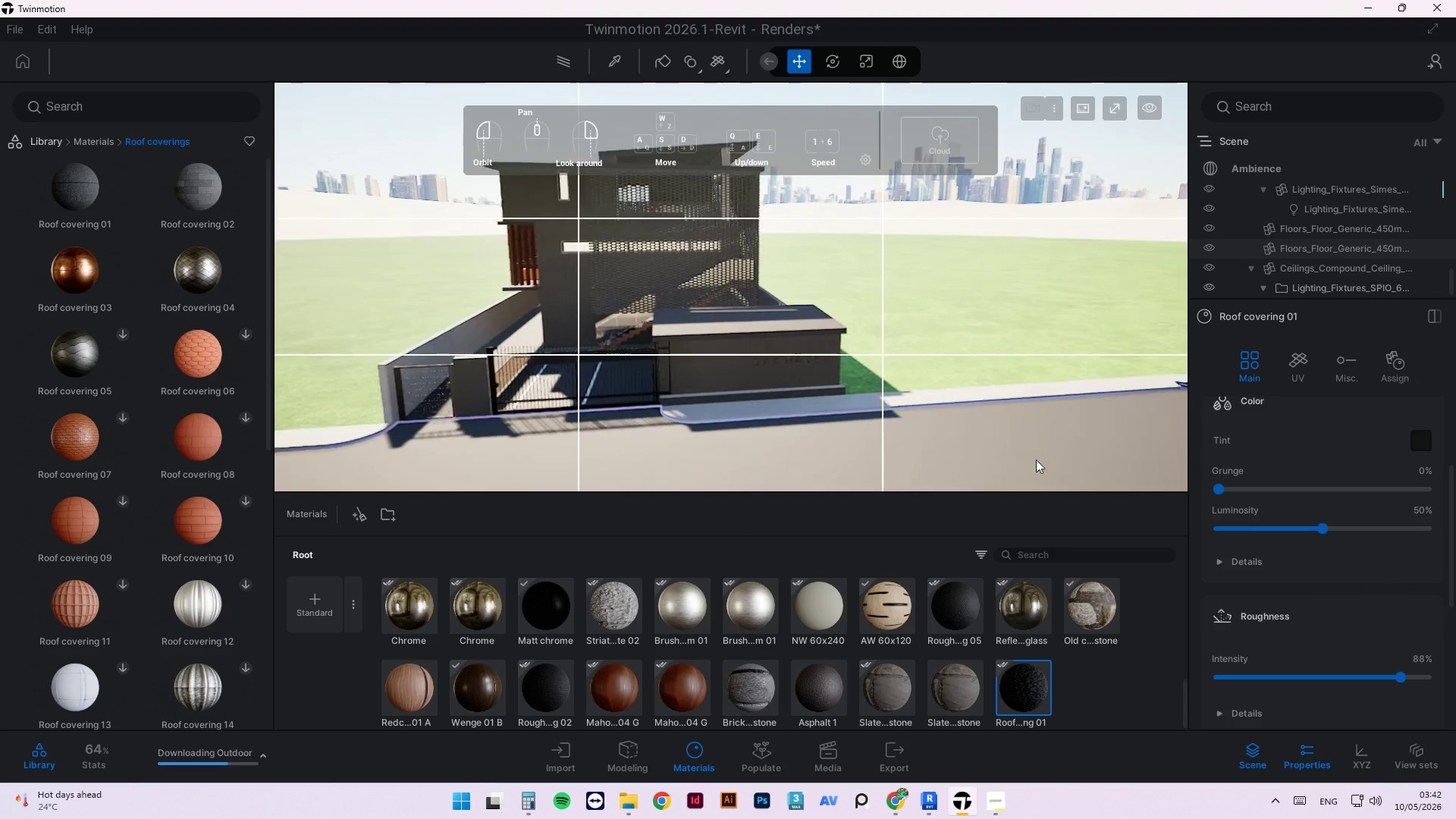 
wait(6.93)
 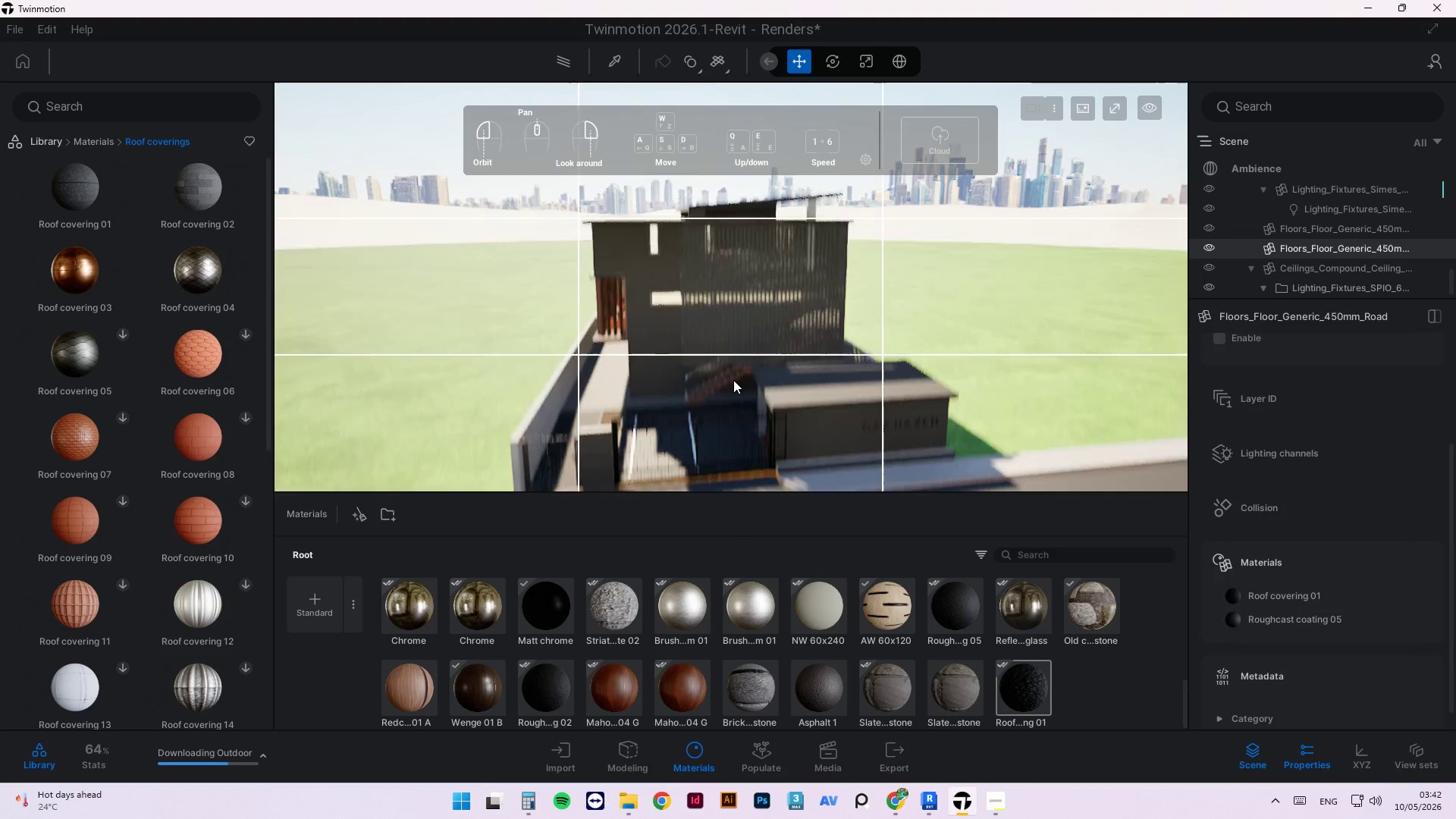 
scroll: coordinate [864, 643], scroll_direction: up, amount: 17.0
 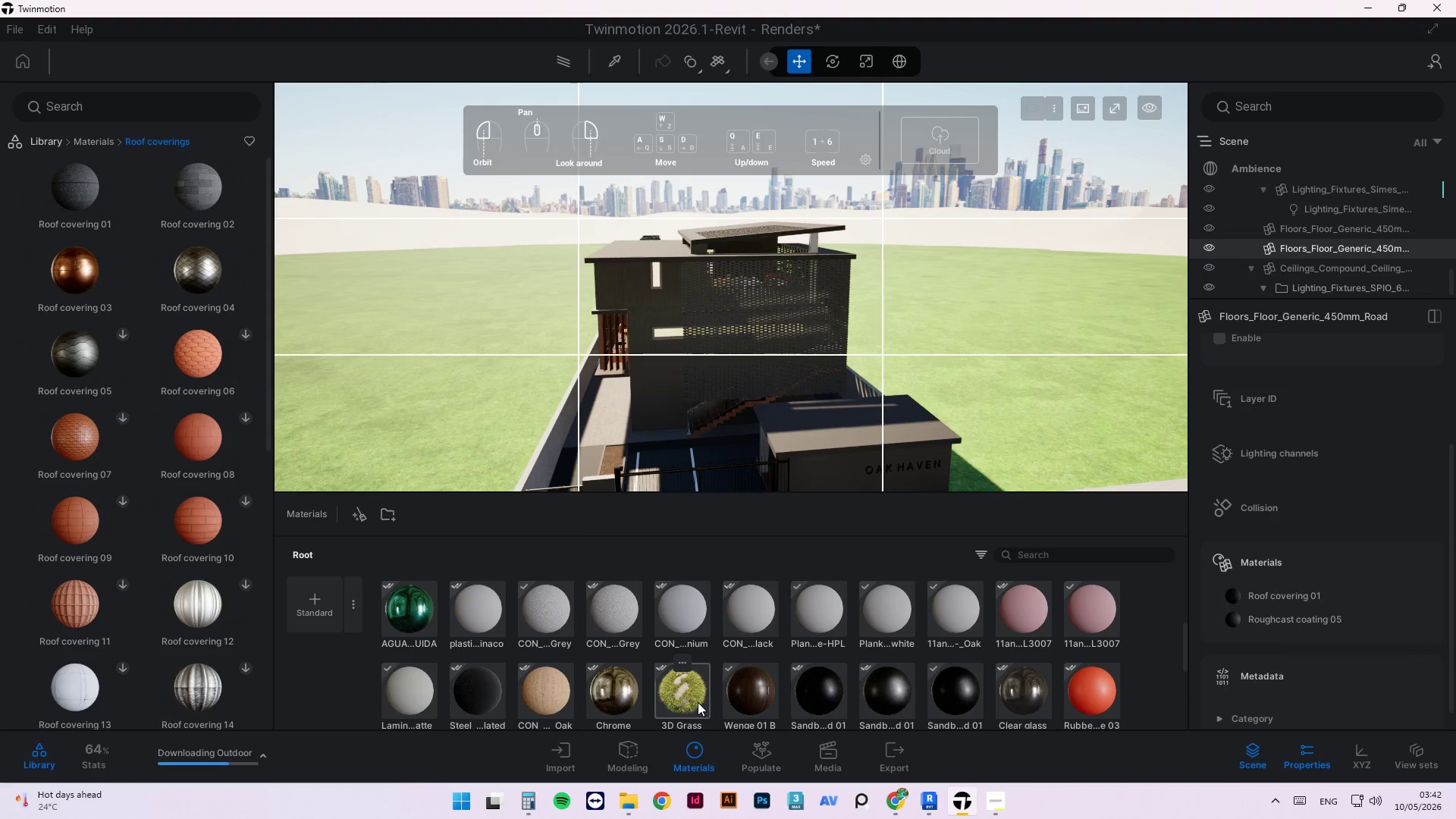 
left_click([698, 701])
 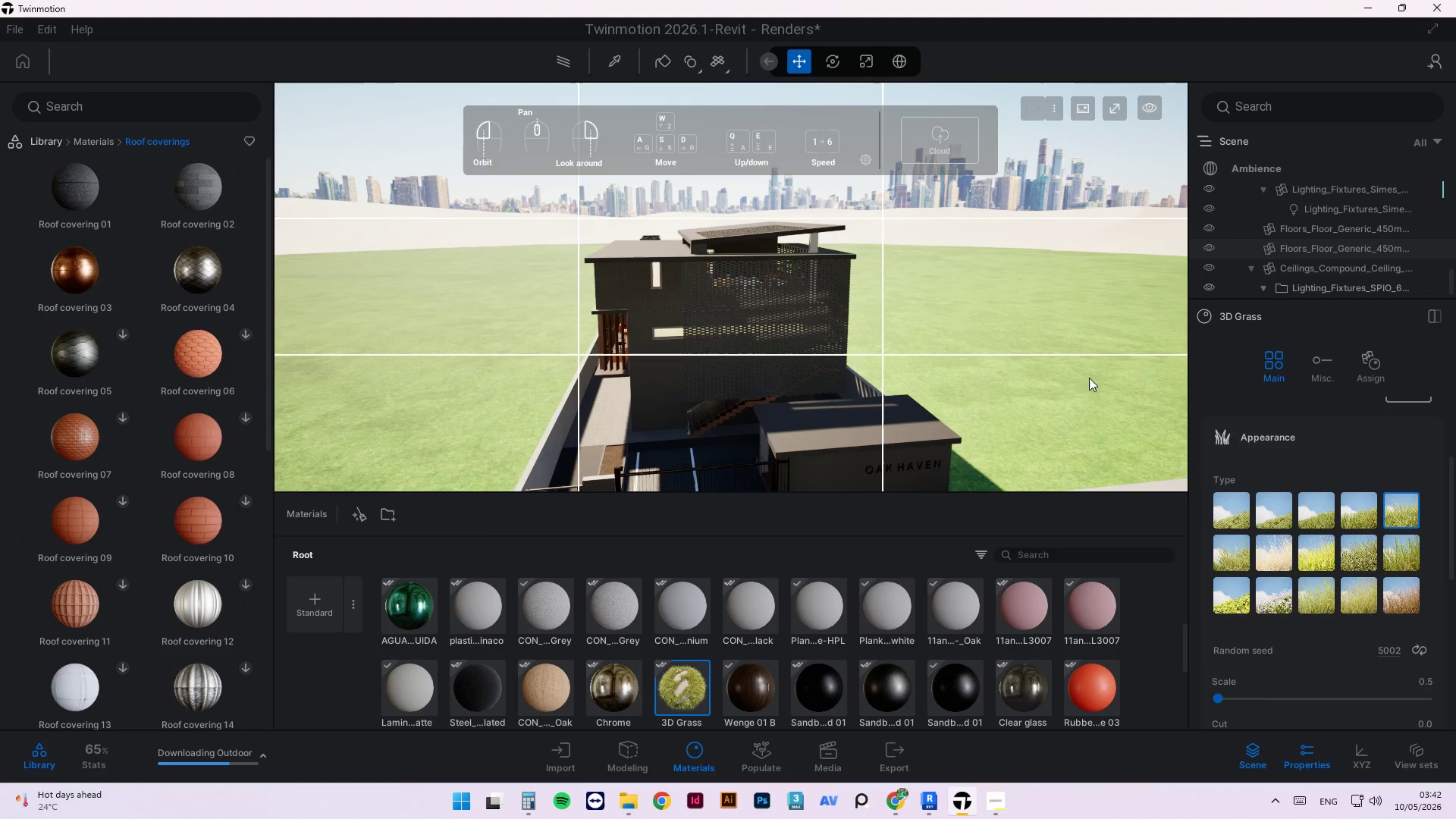 
scroll: coordinate [1313, 648], scroll_direction: down, amount: 27.0
 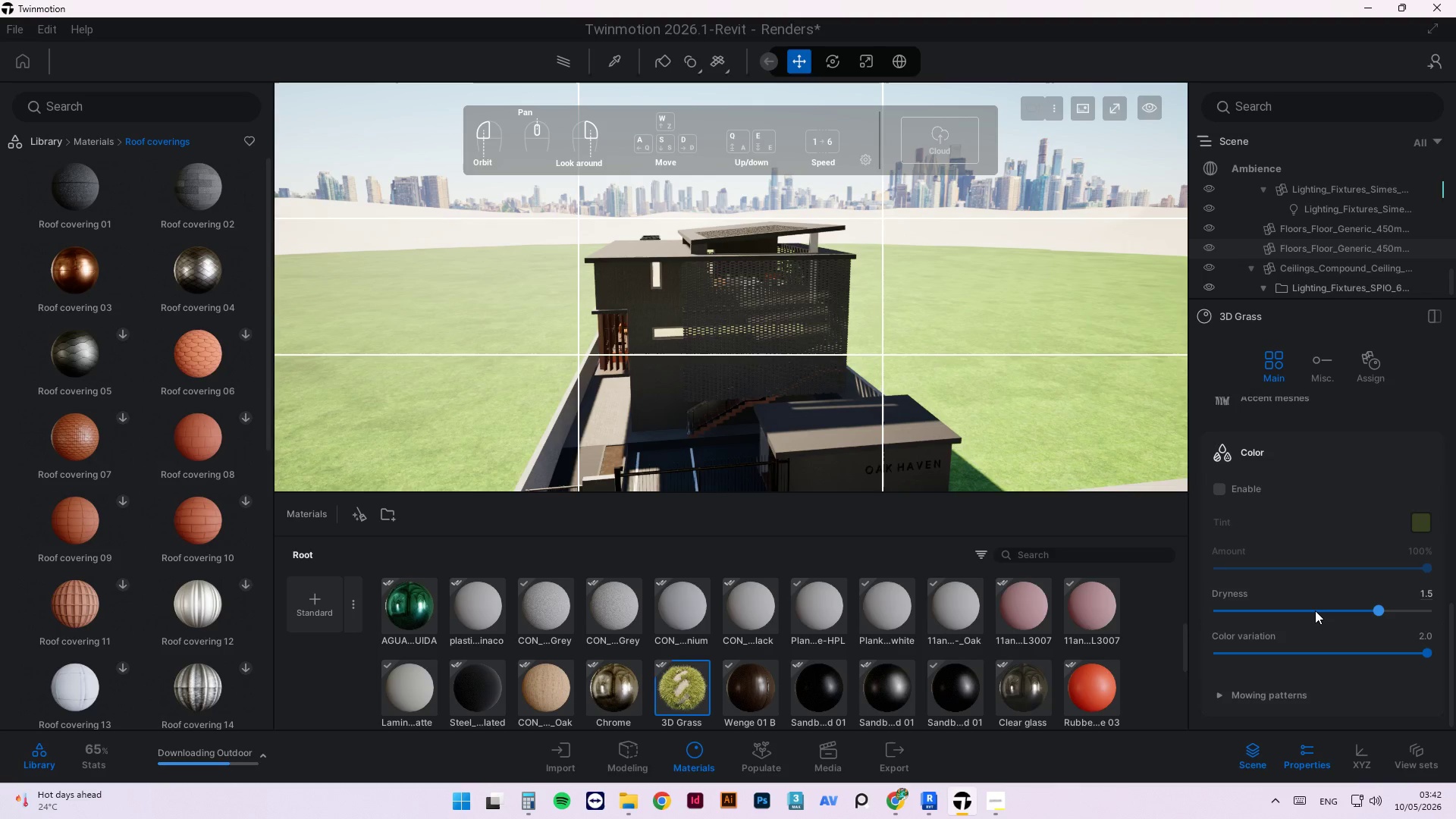 
left_click([1315, 610])
 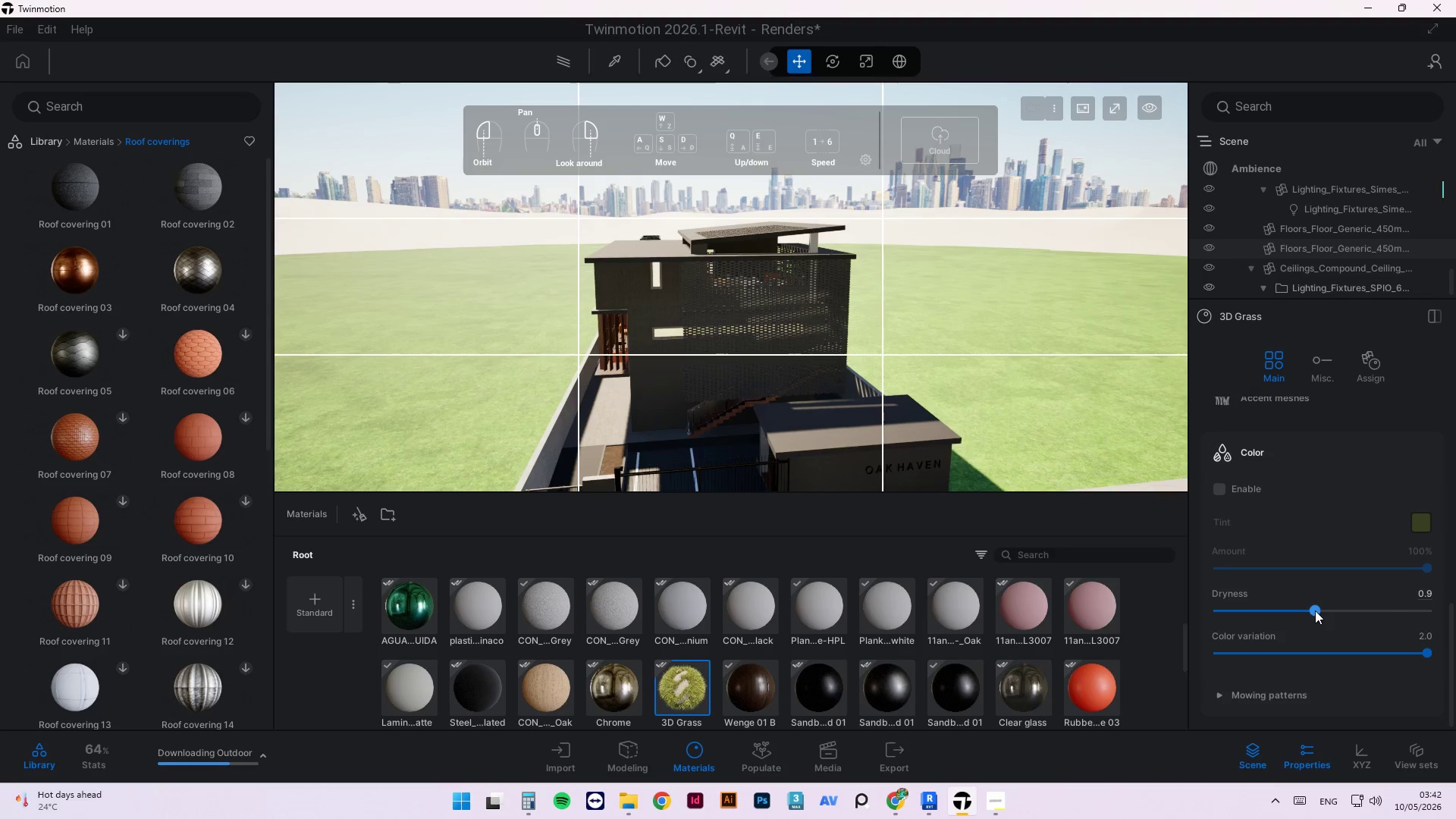 
scroll: coordinate [1298, 639], scroll_direction: down, amount: 3.0
 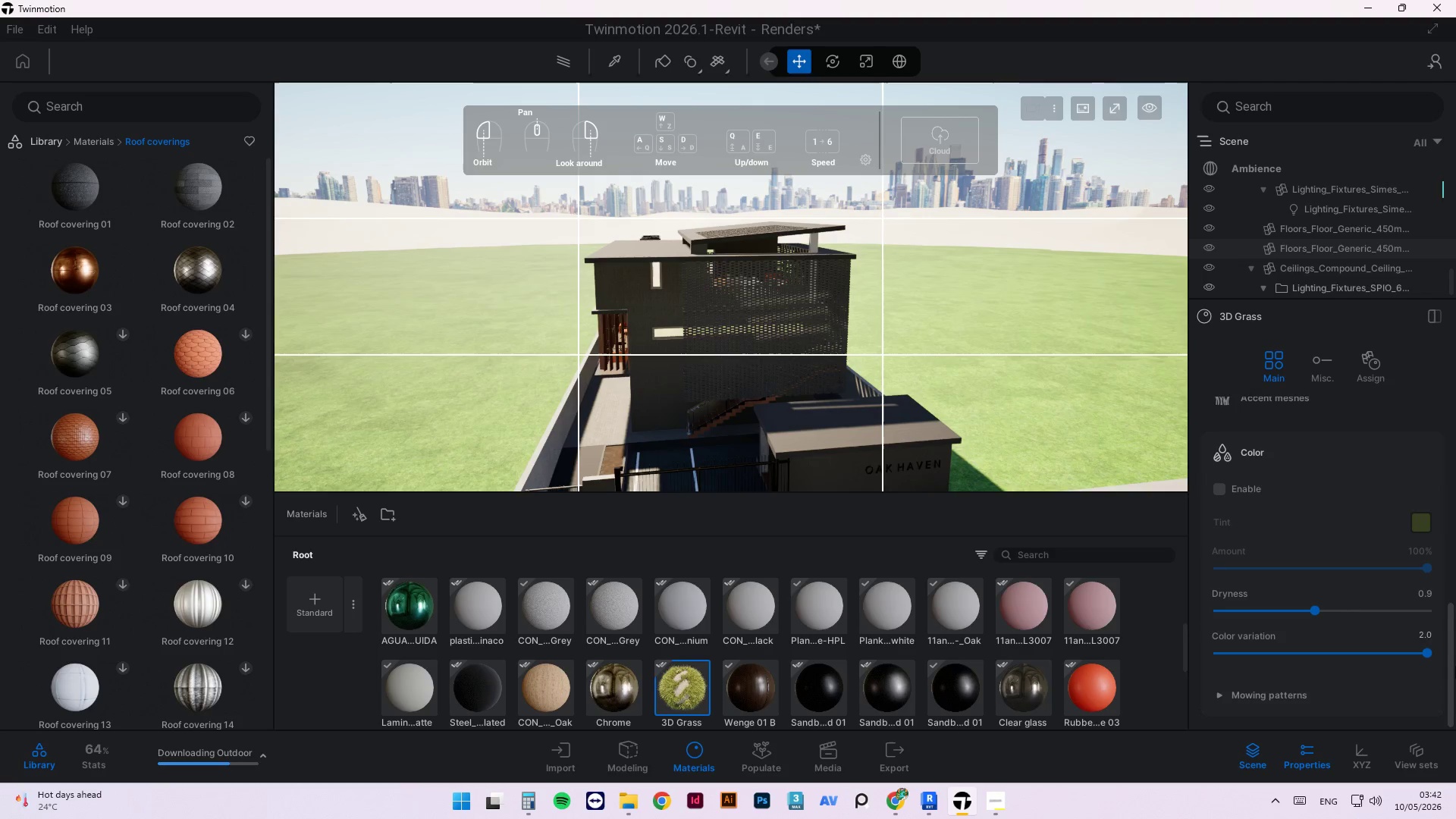 
scroll: coordinate [1455, 666], scroll_direction: up, amount: 1.0
 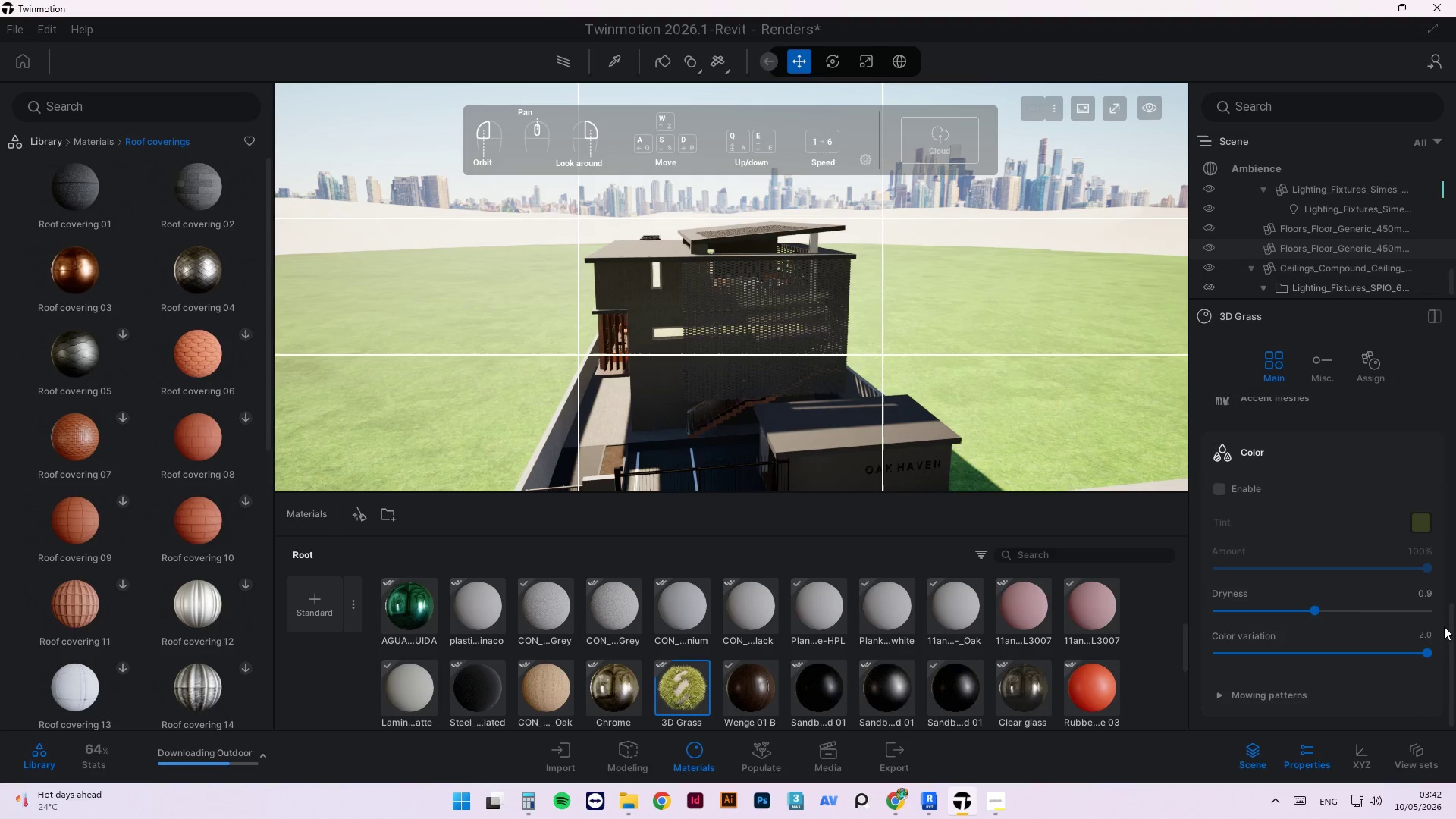 
left_click_drag(start_coordinate=[1455, 624], to_coordinate=[1451, 519])
 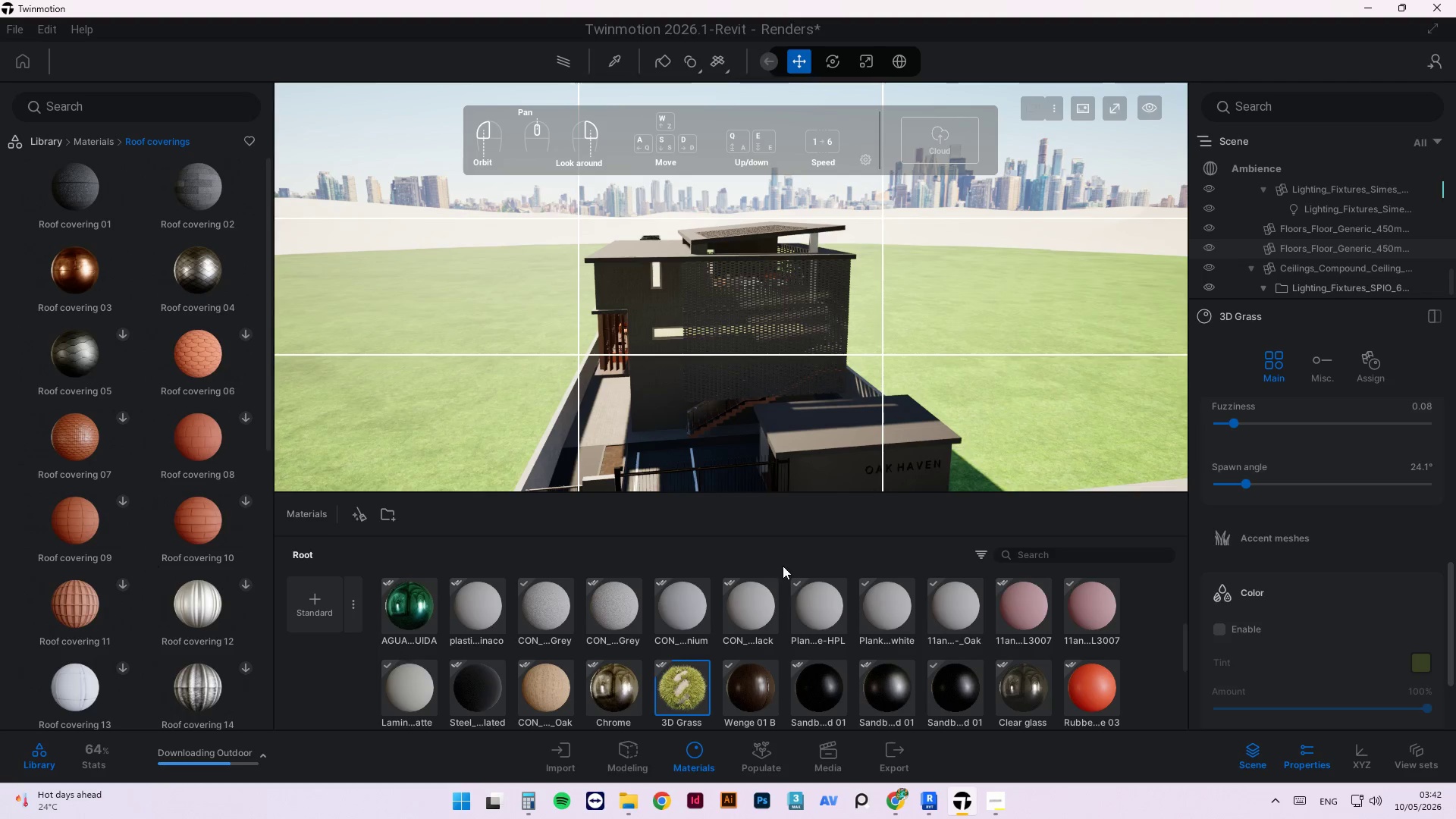 
left_click([990, 331])
 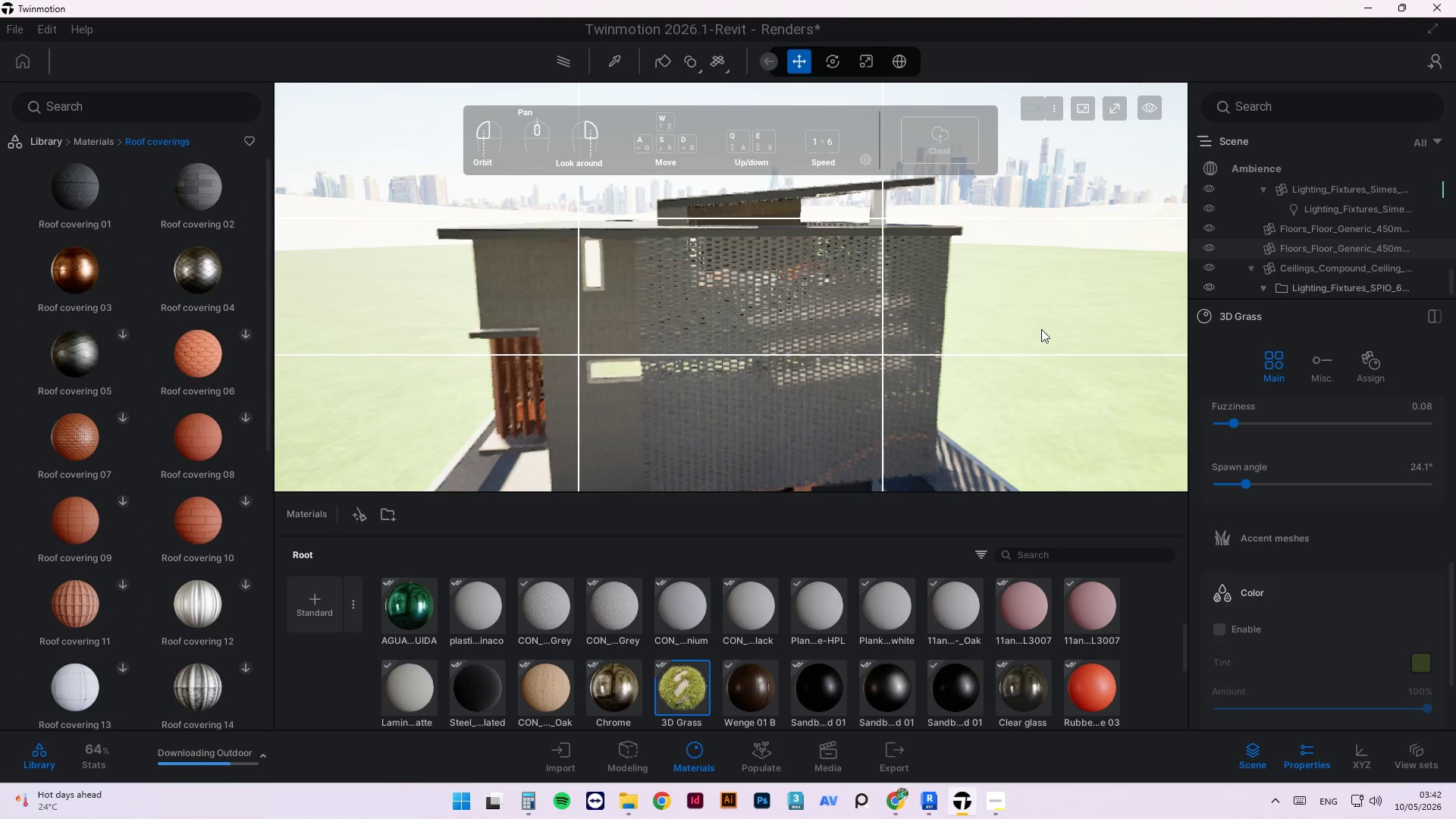 
scroll: coordinate [788, 326], scroll_direction: up, amount: 4.0
 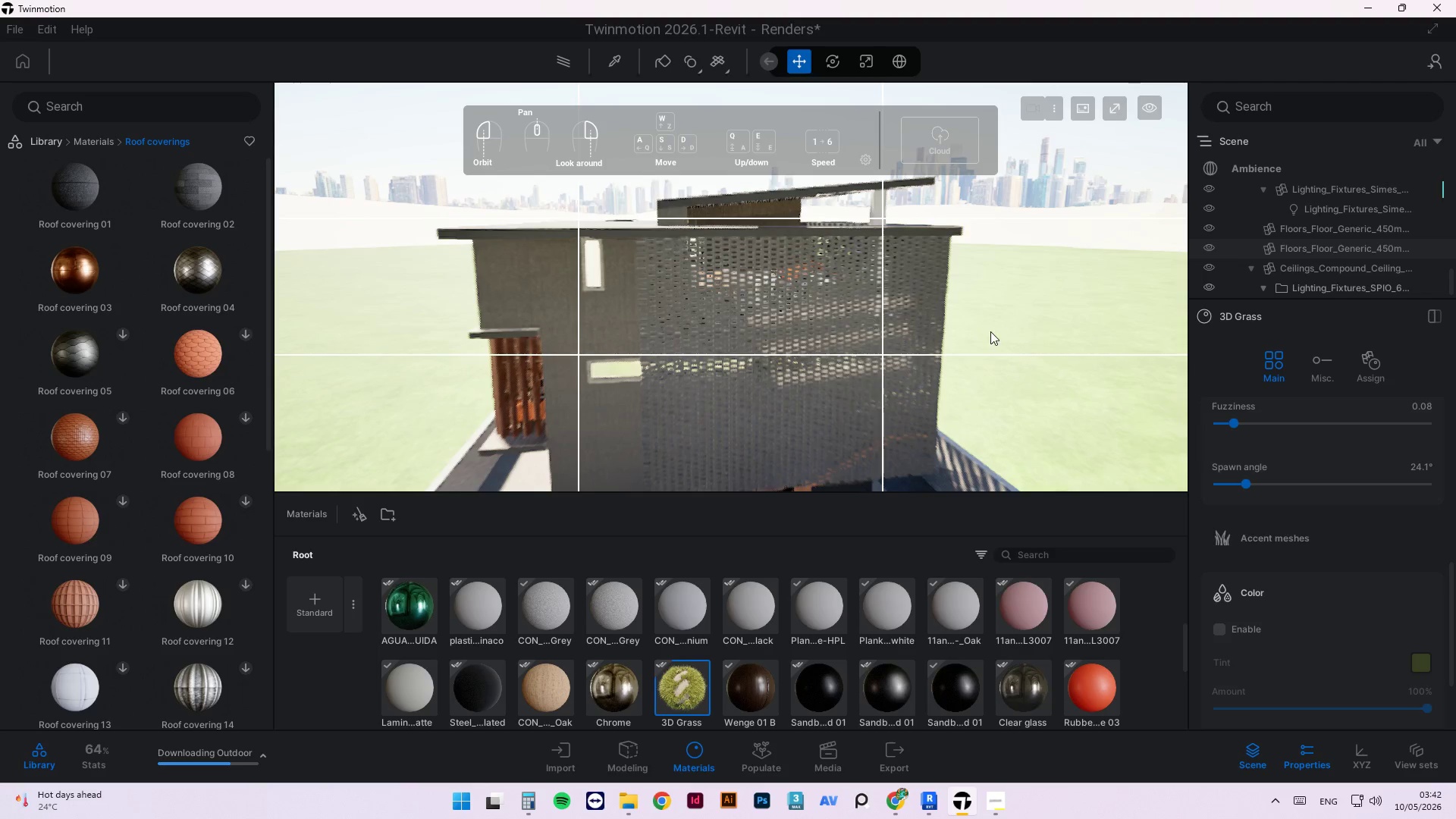 
scroll: coordinate [1024, 340], scroll_direction: down, amount: 3.0
 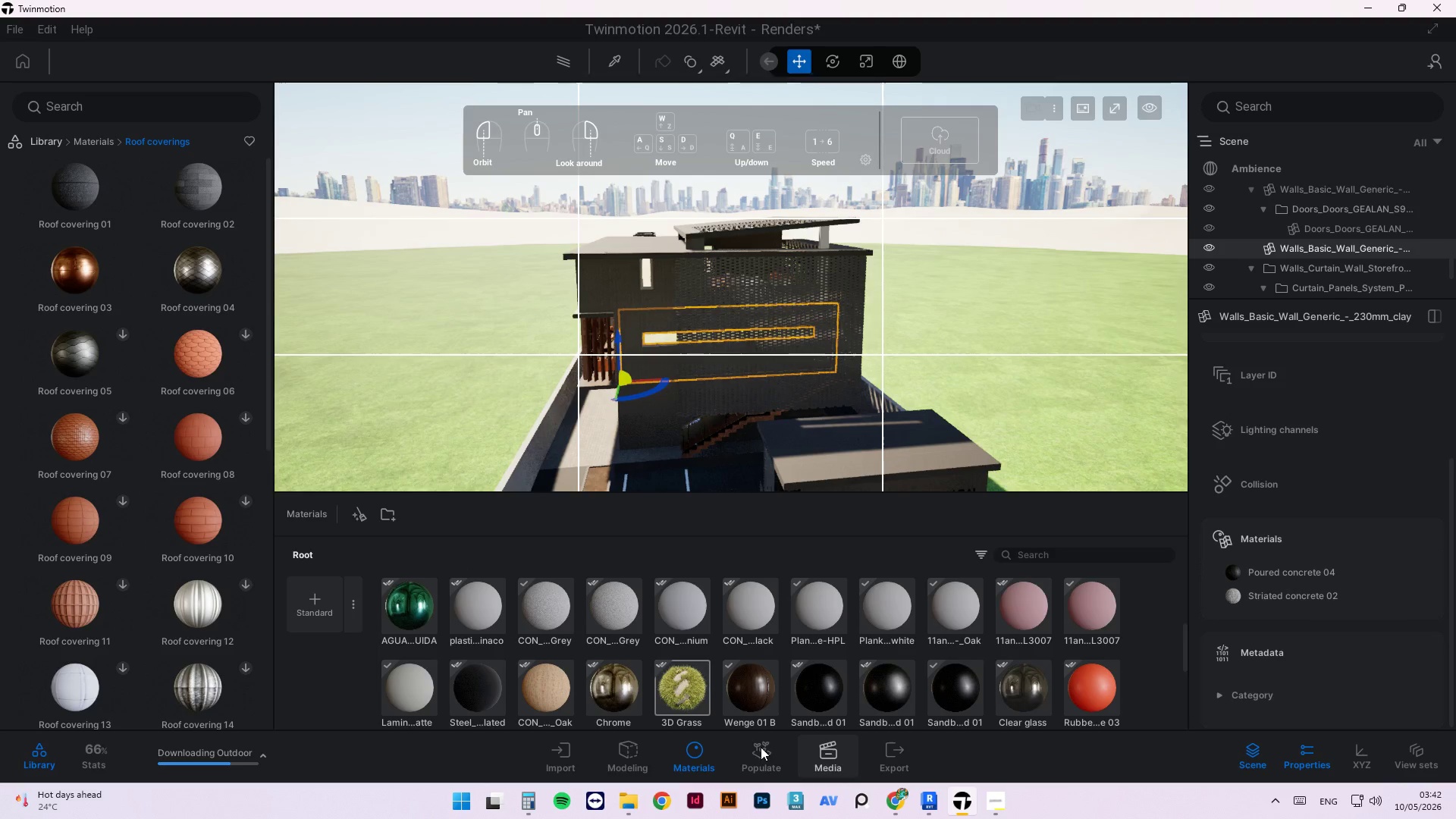 
left_click([819, 759])
 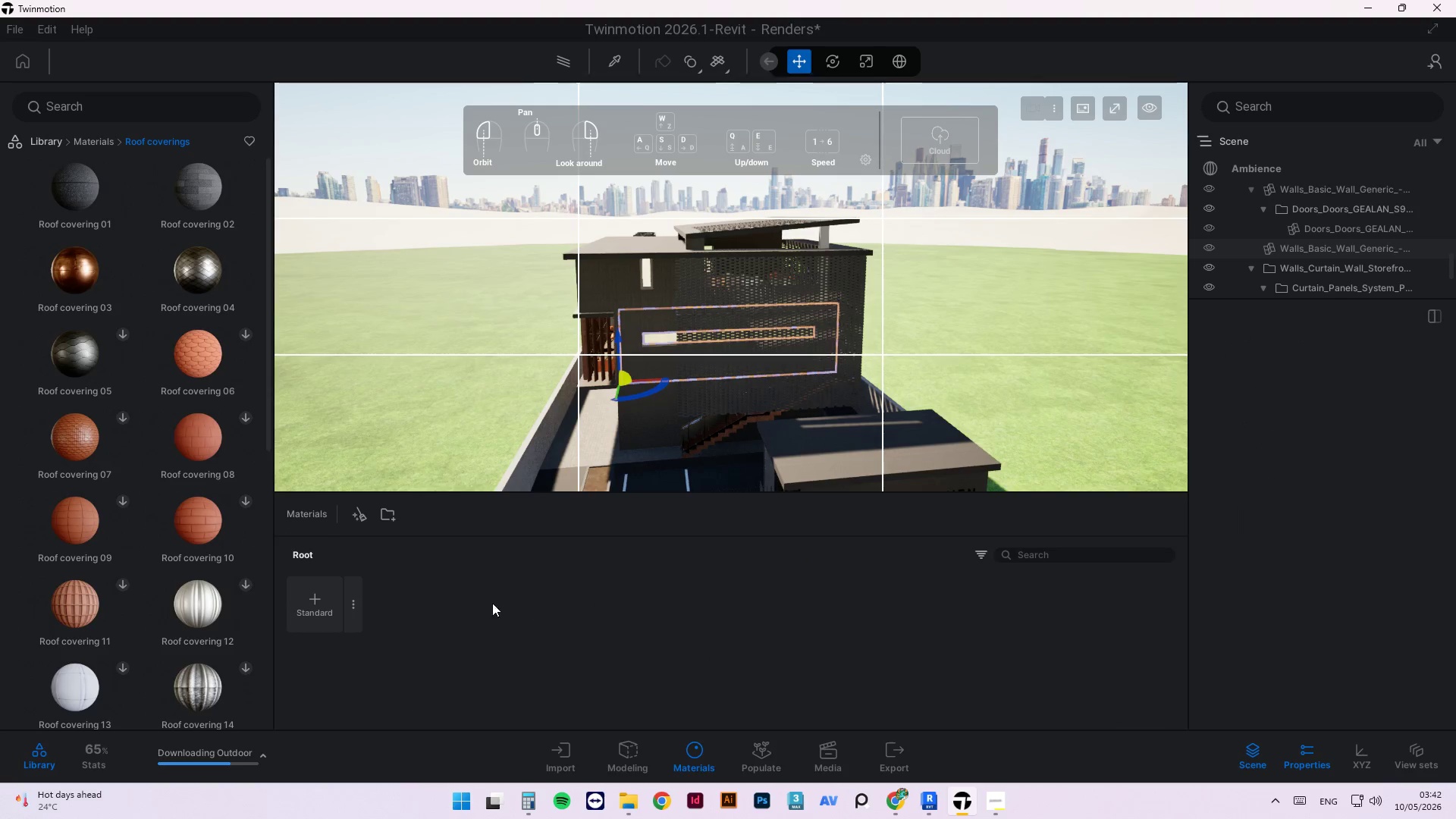 
scroll: coordinate [818, 362], scroll_direction: down, amount: 2.0
 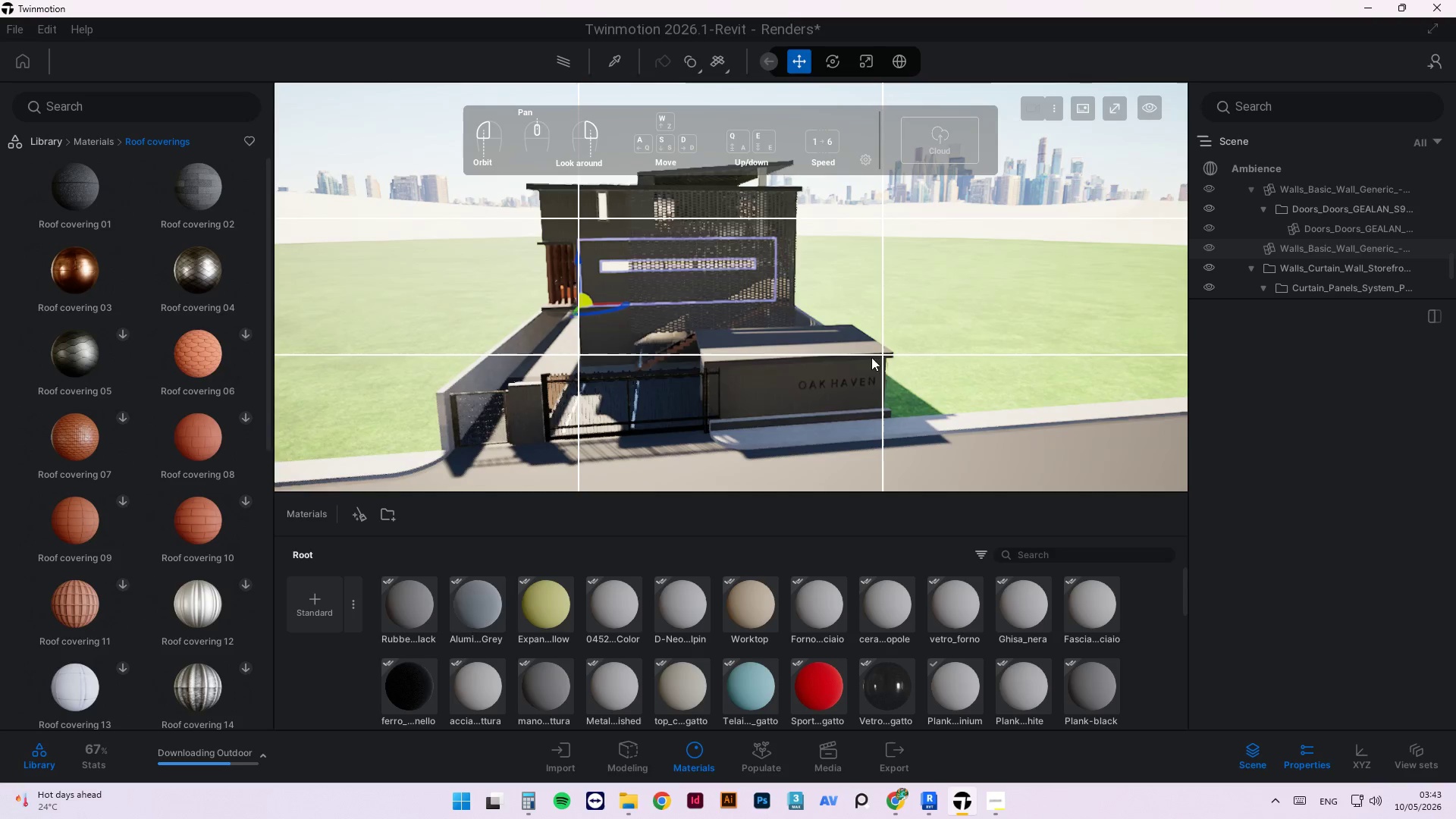 
left_click_drag(start_coordinate=[890, 315], to_coordinate=[912, 292])
 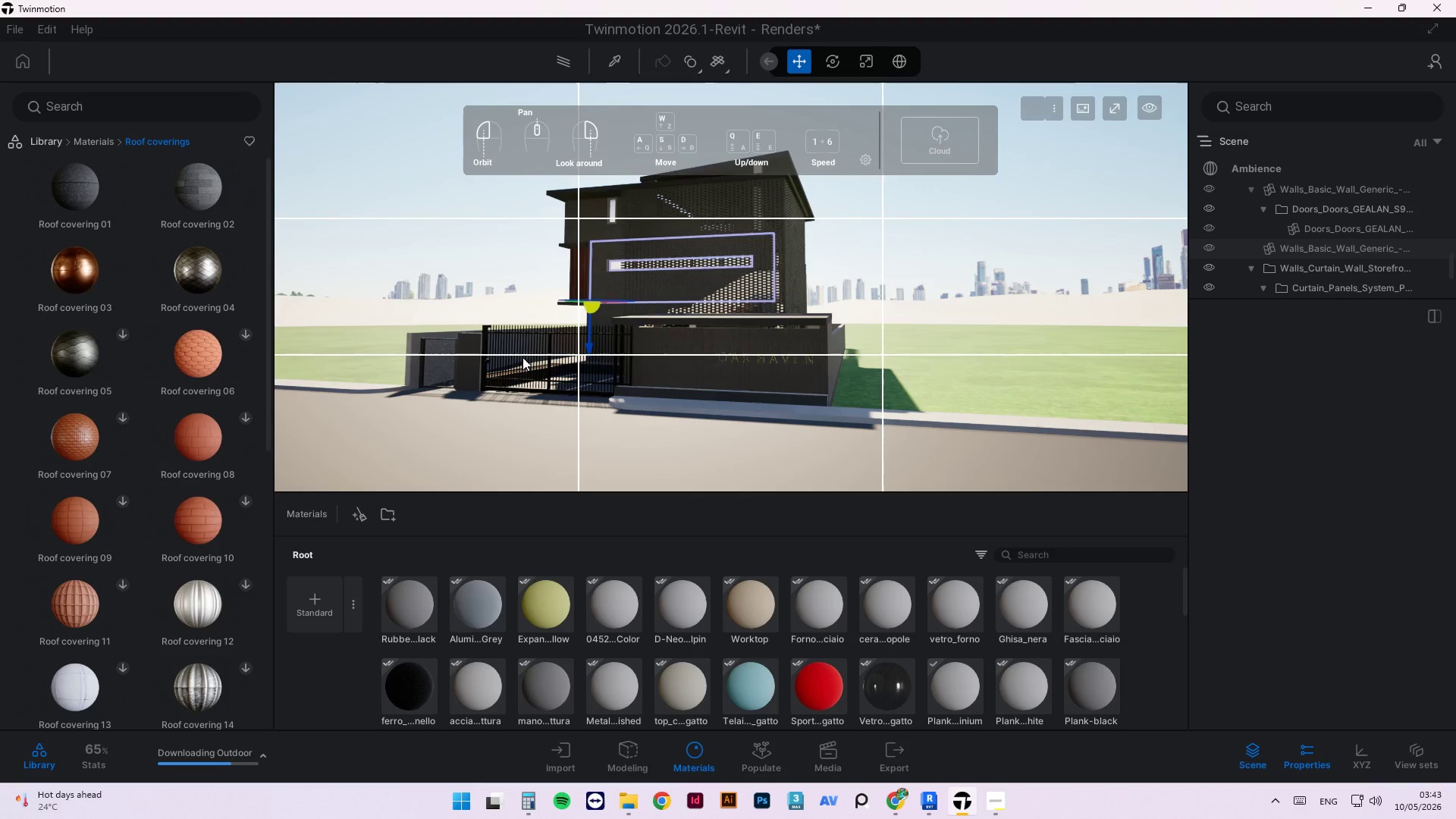 
left_click_drag(start_coordinate=[487, 381], to_coordinate=[717, 379])
 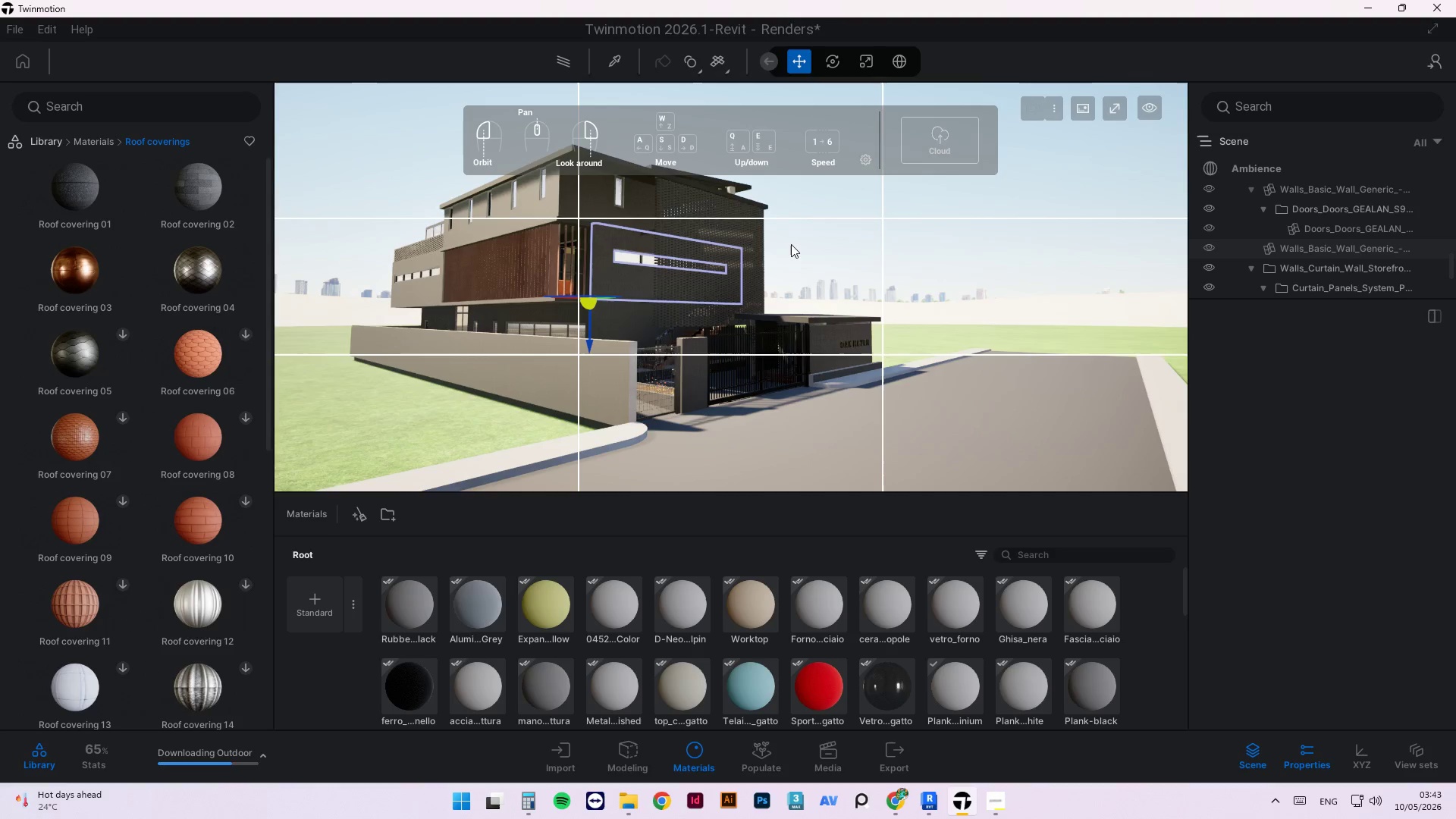 
left_click([841, 281])
 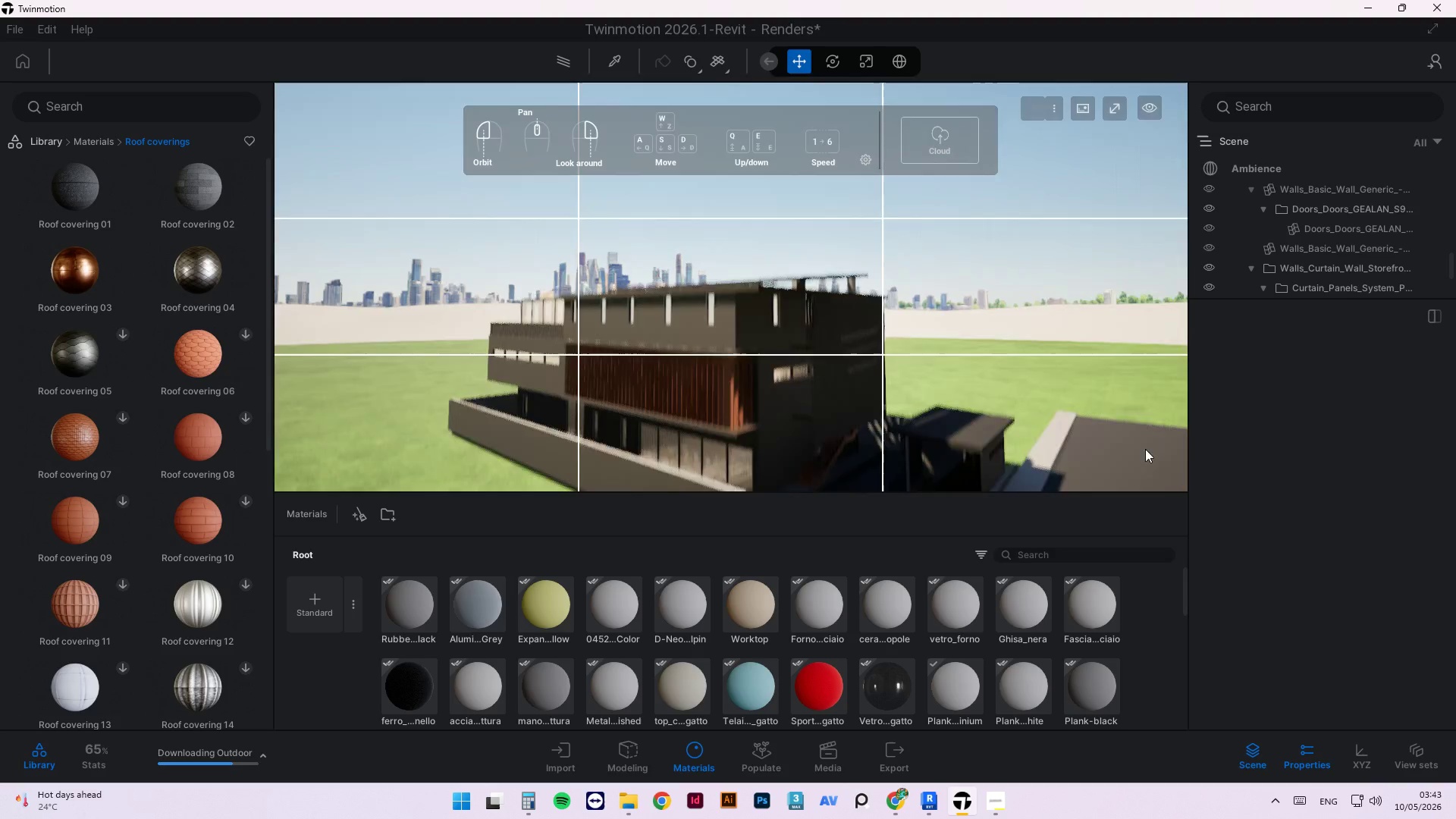 
wait(8.16)
 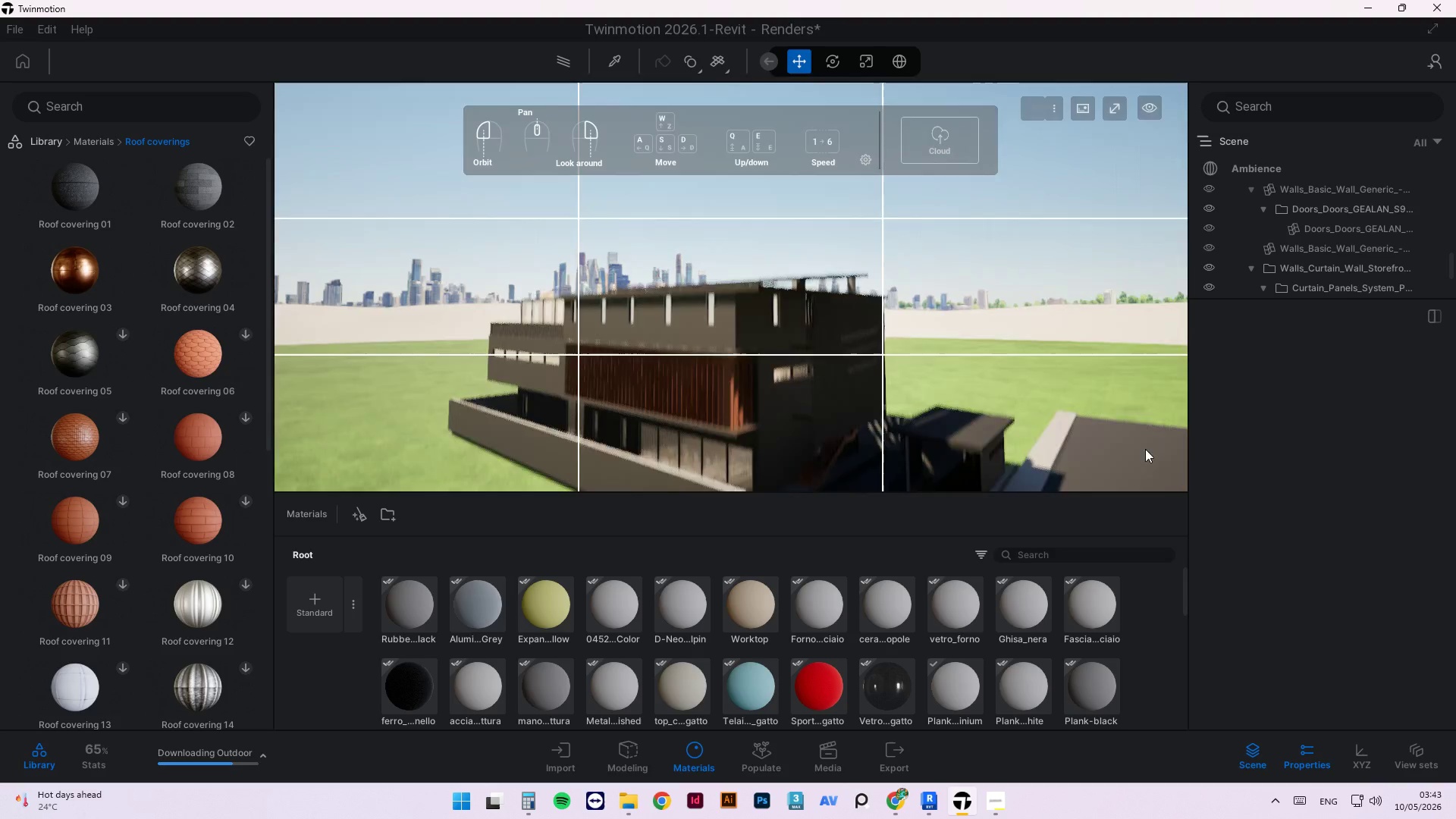 
left_click([83, 373])
 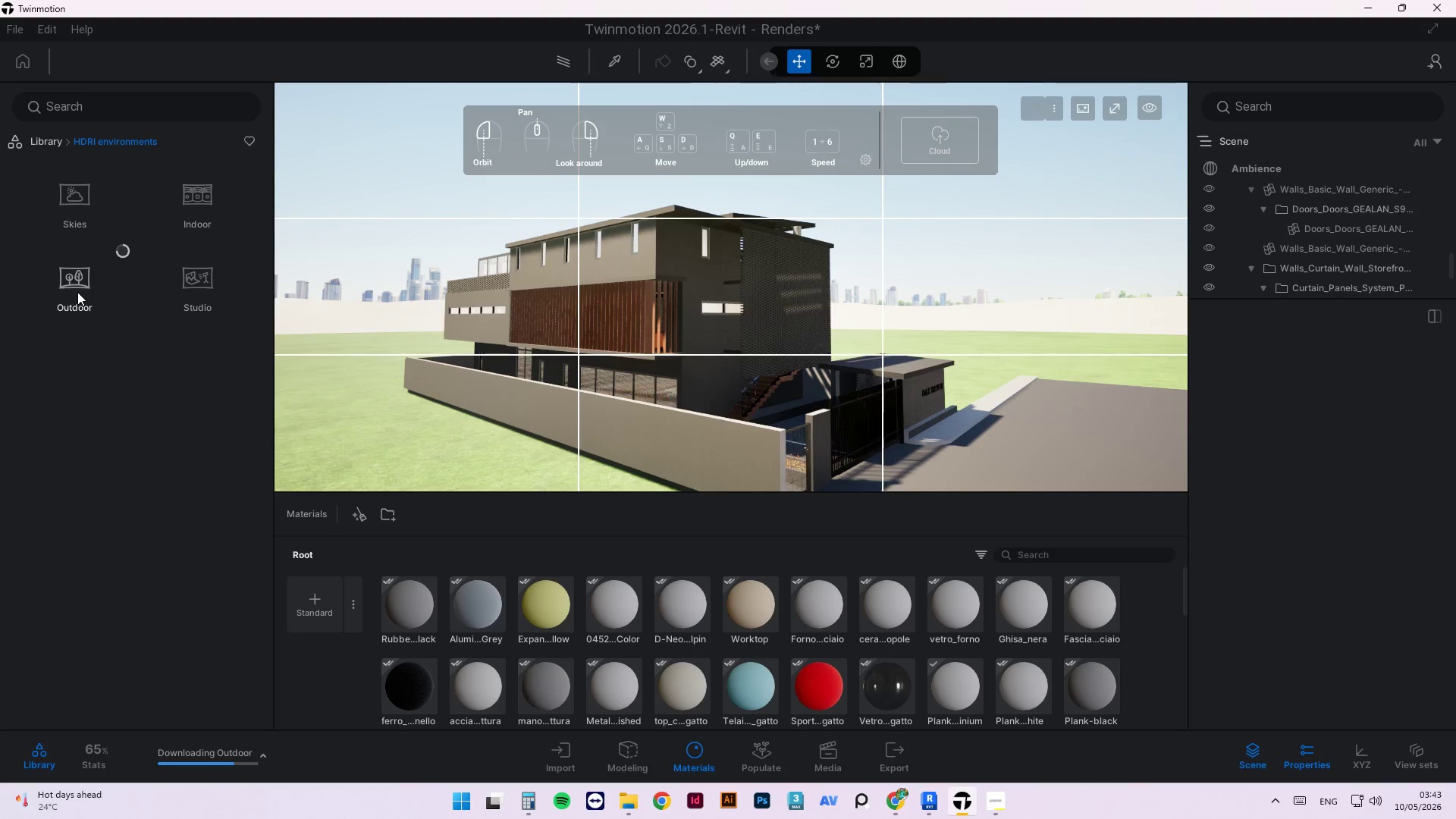 
double_click([77, 277])
 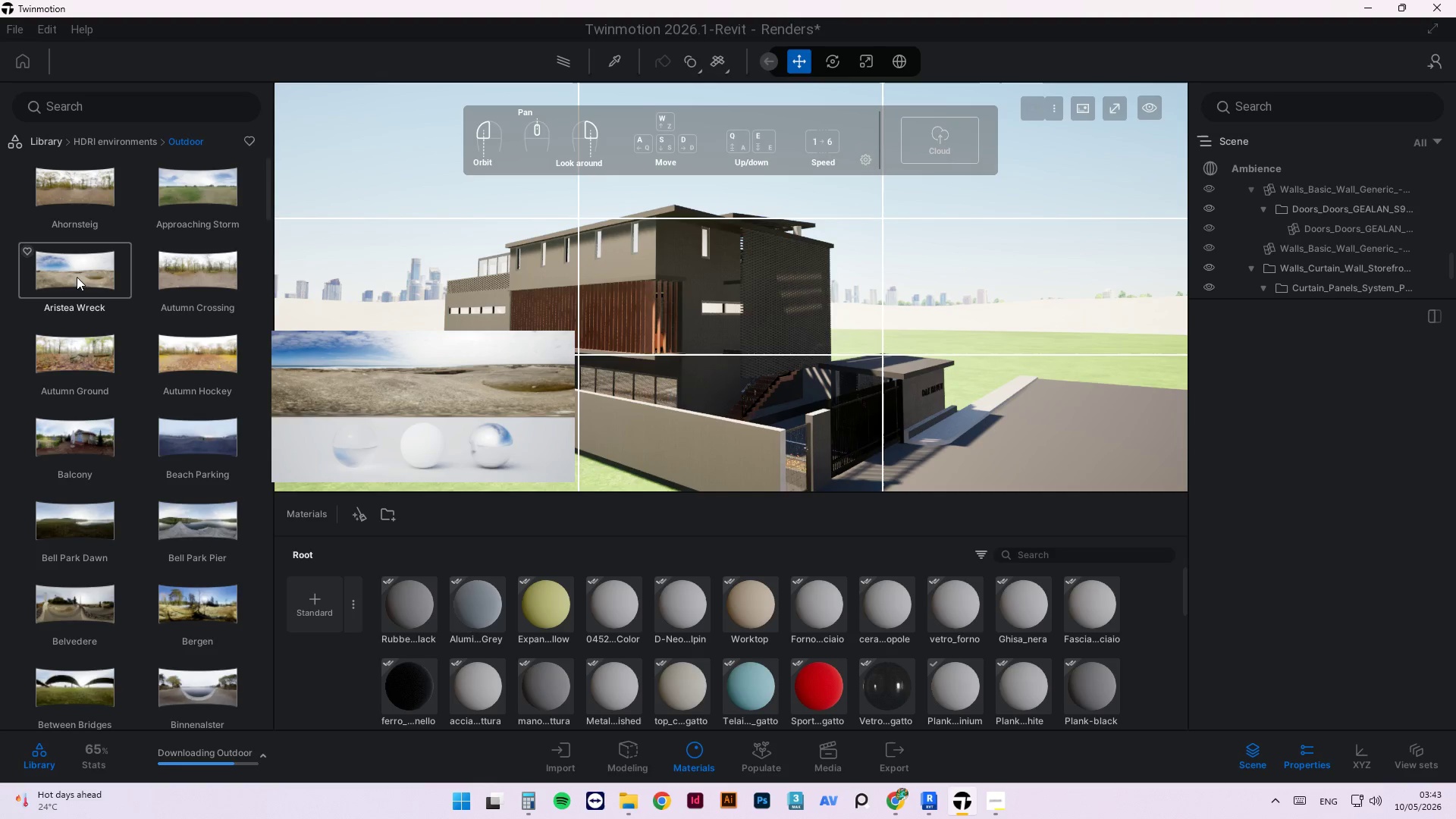 
wait(7.7)
 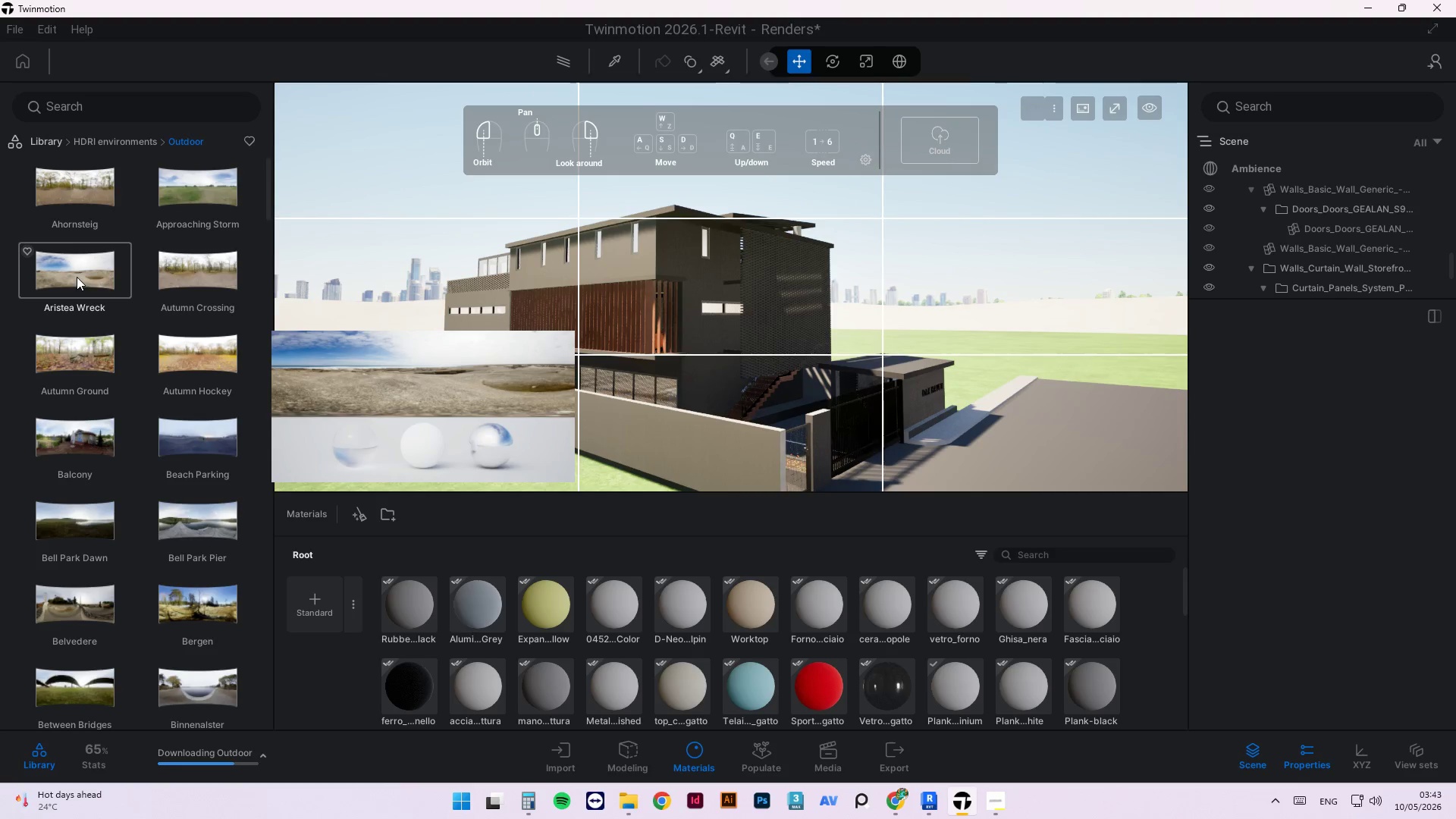 
scroll: coordinate [181, 318], scroll_direction: down, amount: 16.0
 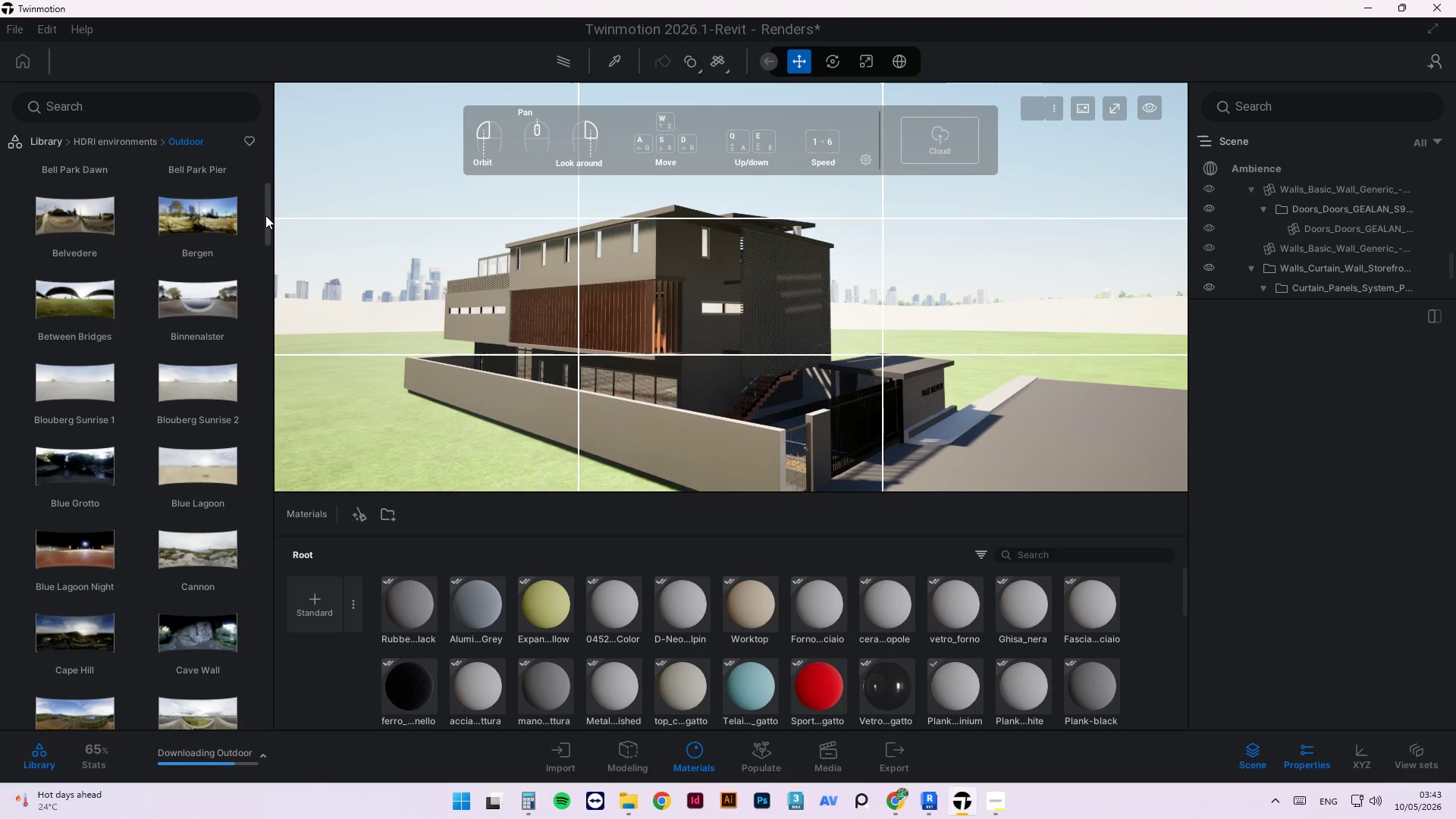 
left_click_drag(start_coordinate=[265, 215], to_coordinate=[278, 435])
 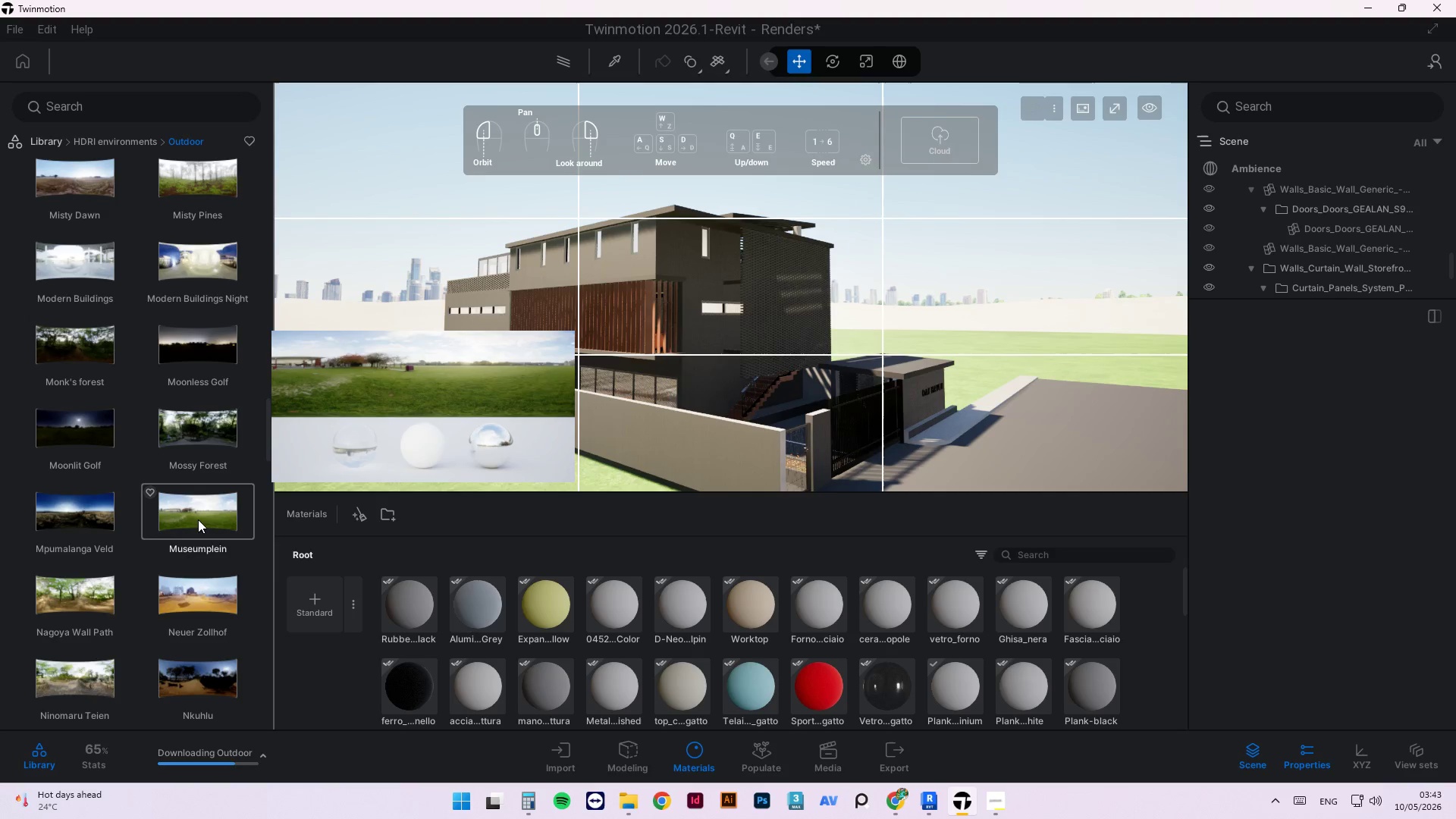 
left_click_drag(start_coordinate=[193, 519], to_coordinate=[362, 421])
 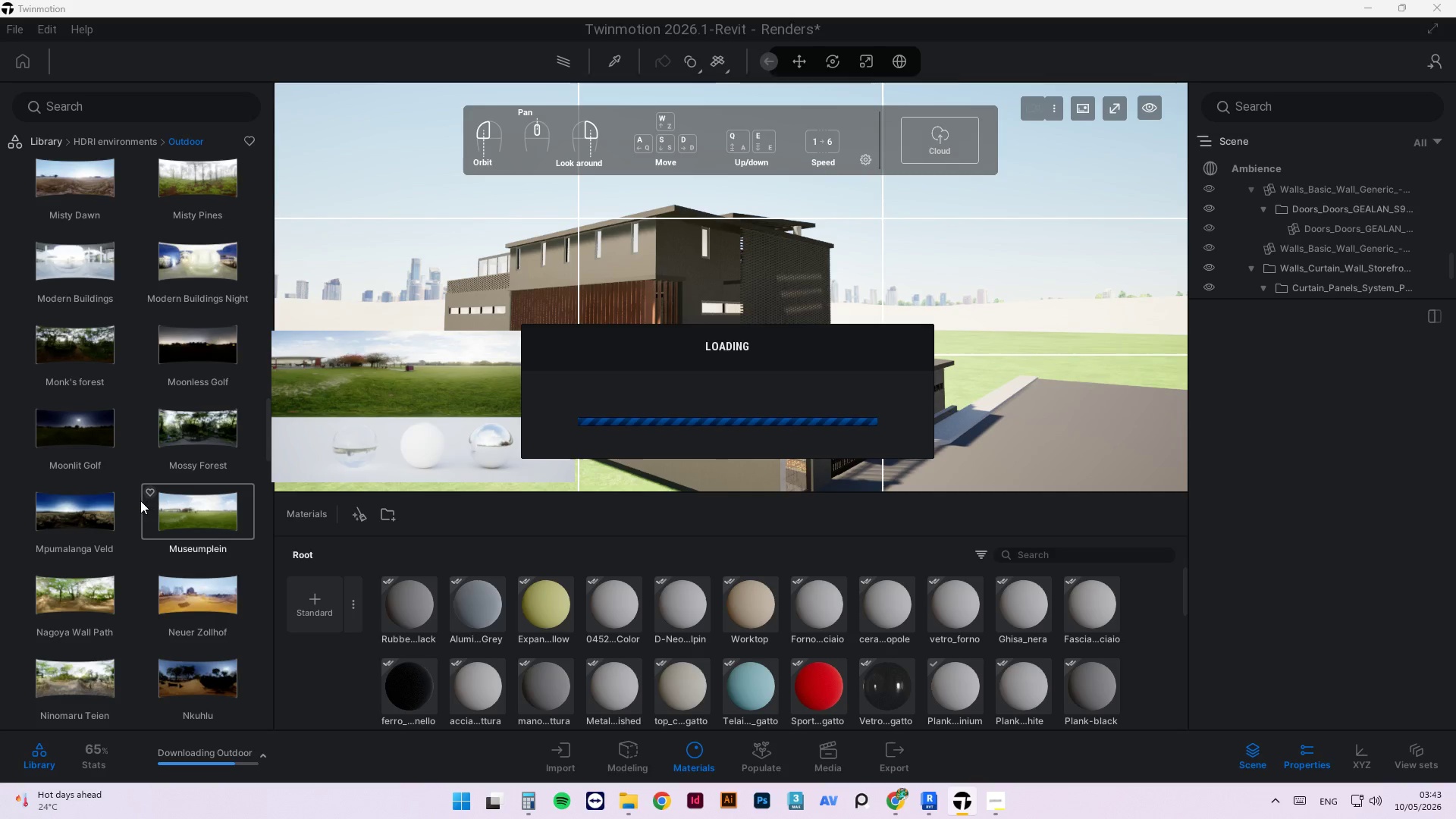 
left_click([150, 491])
 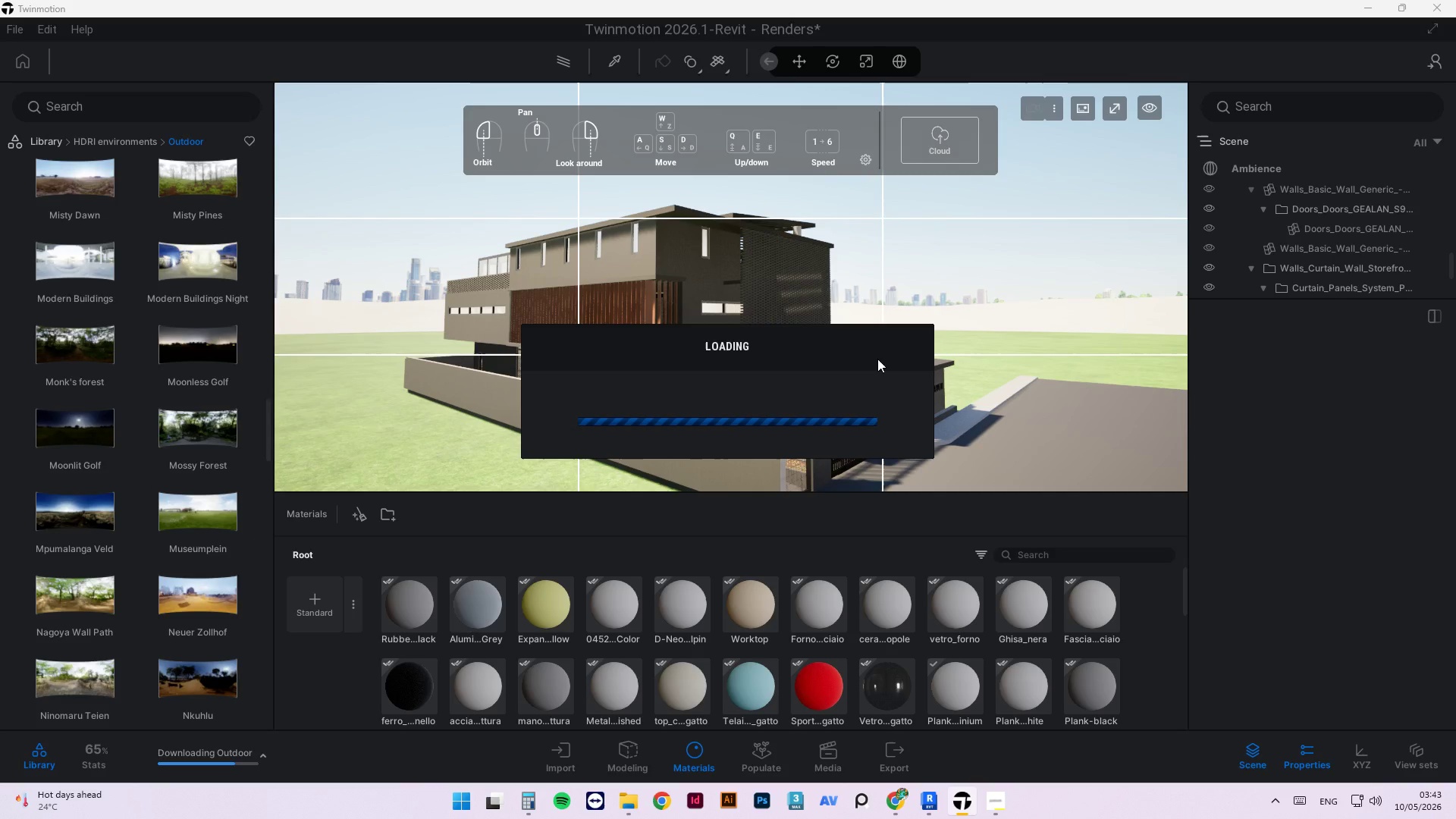 
wait(13.83)
 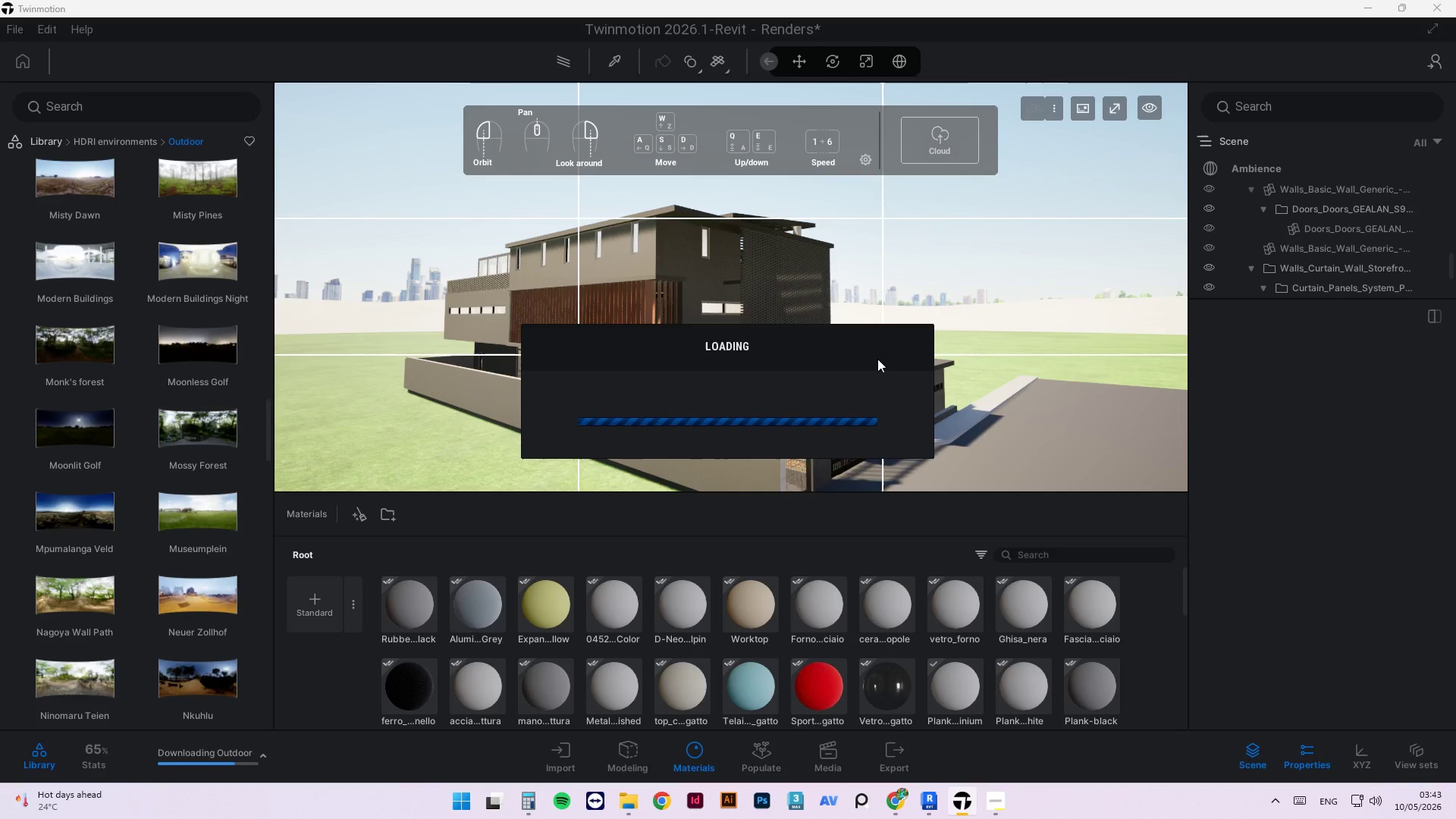 
left_click([958, 303])
 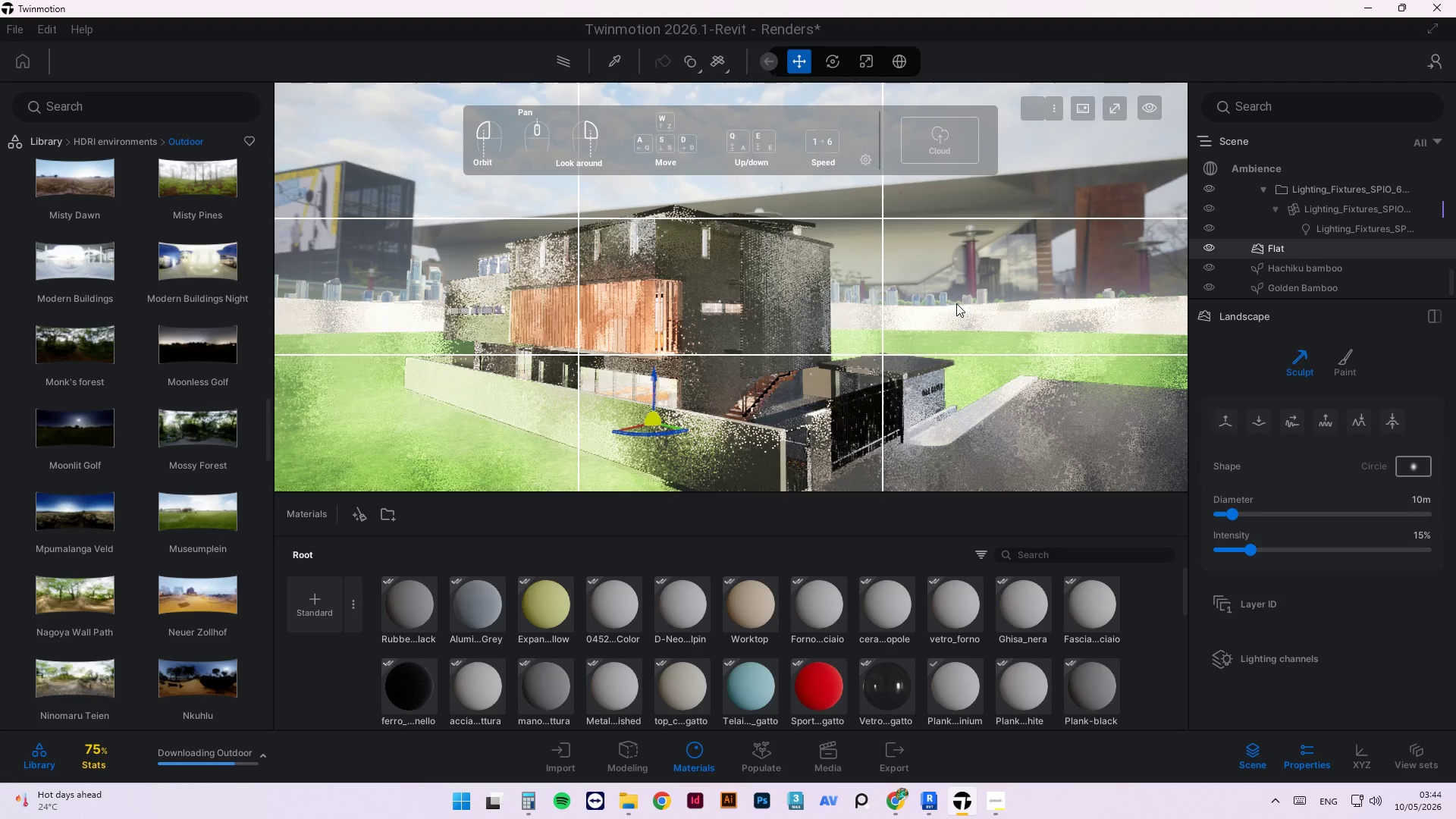 
wait(6.98)
 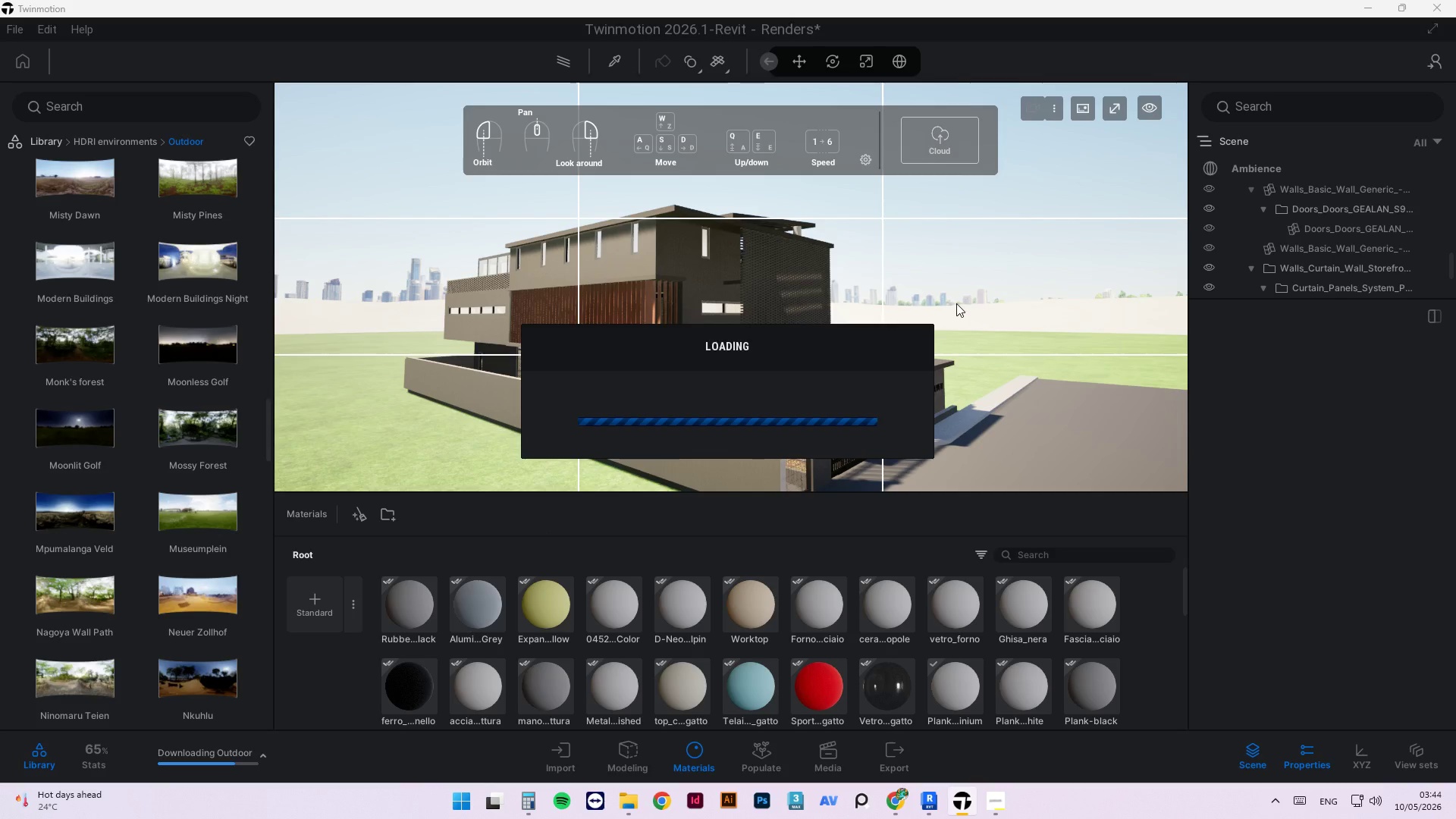 
scroll: coordinate [908, 445], scroll_direction: down, amount: 3.0
 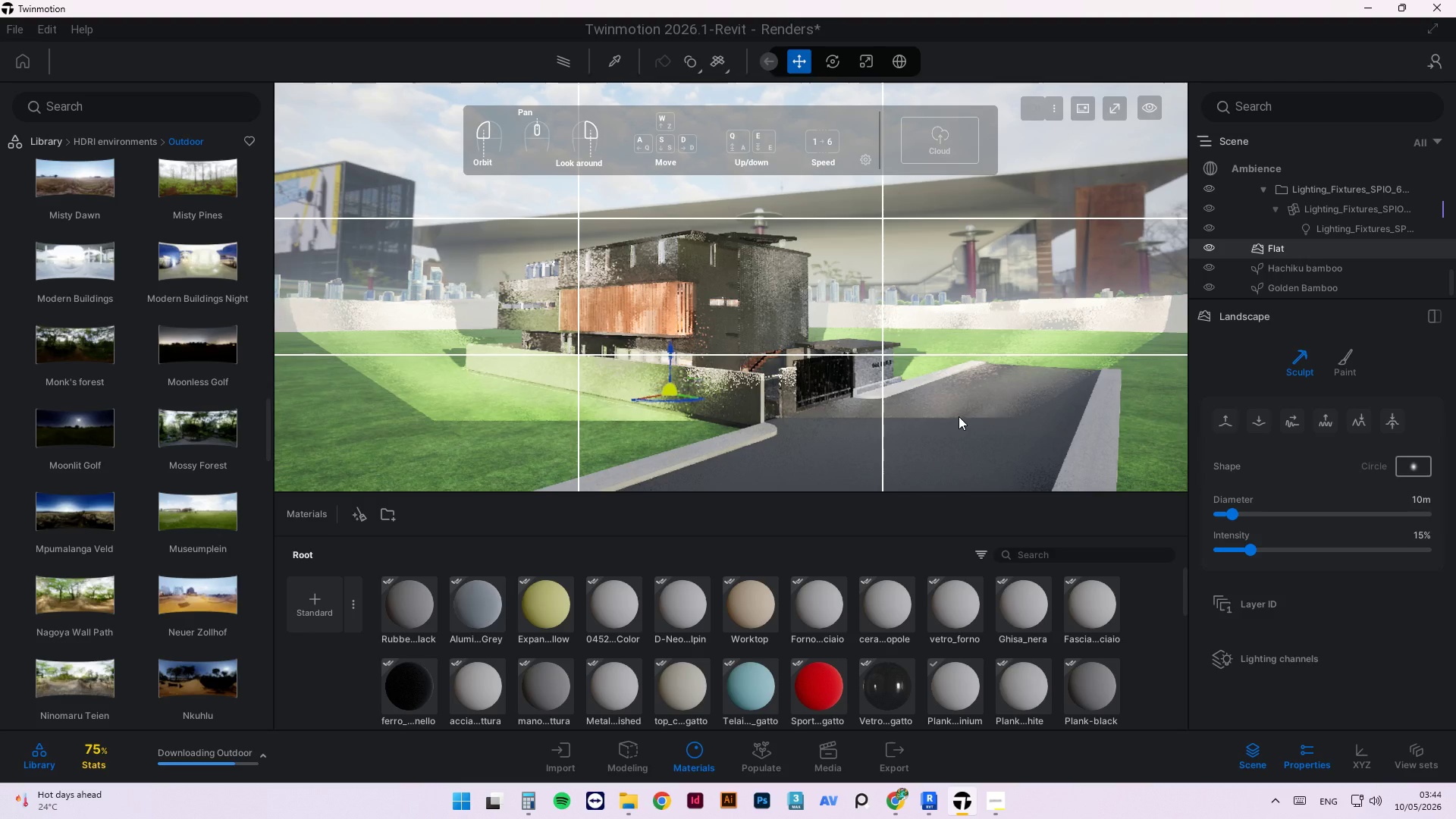 
left_click_drag(start_coordinate=[959, 416], to_coordinate=[774, 423])
 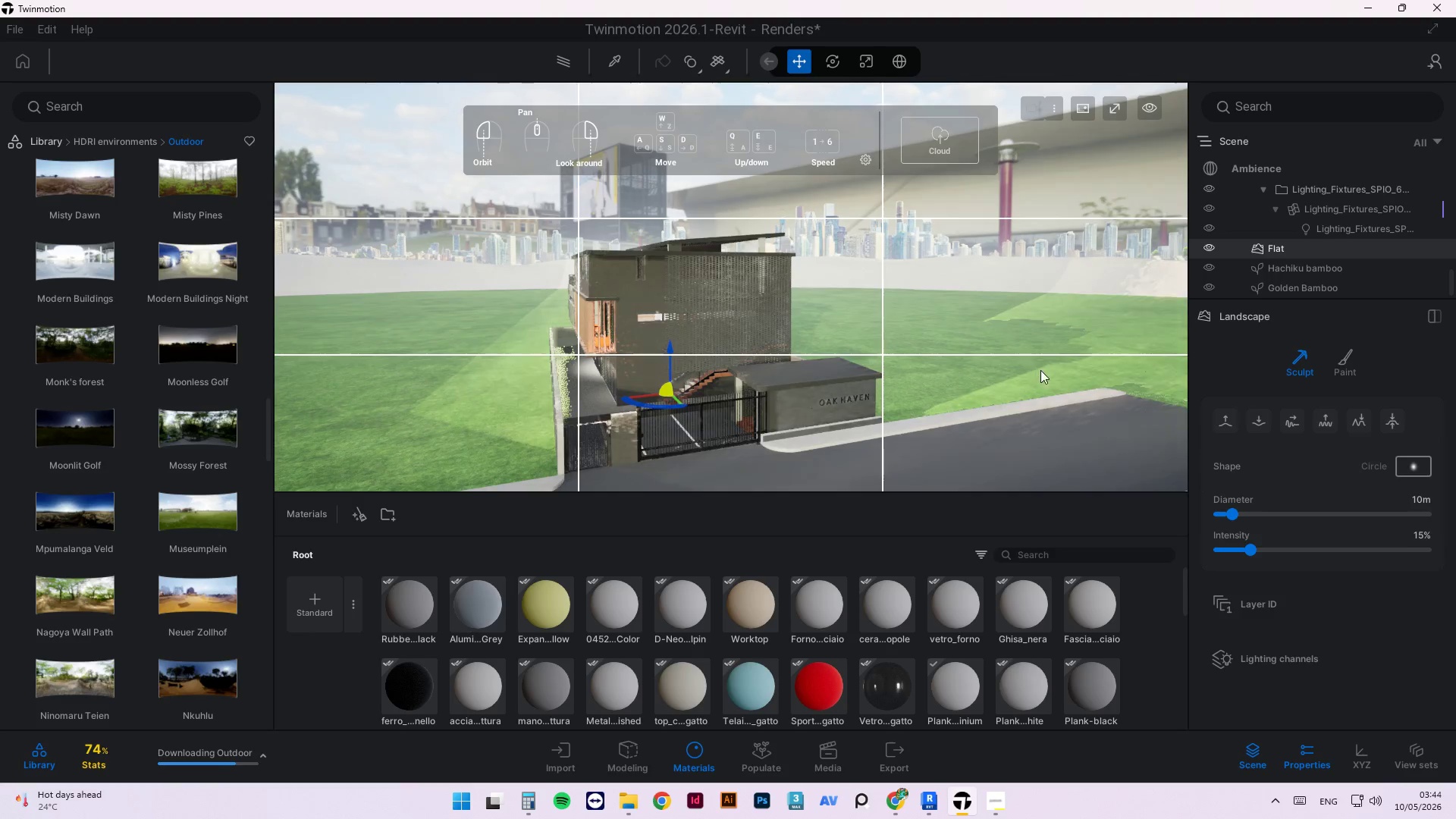 
left_click_drag(start_coordinate=[1048, 372], to_coordinate=[1153, 365])
 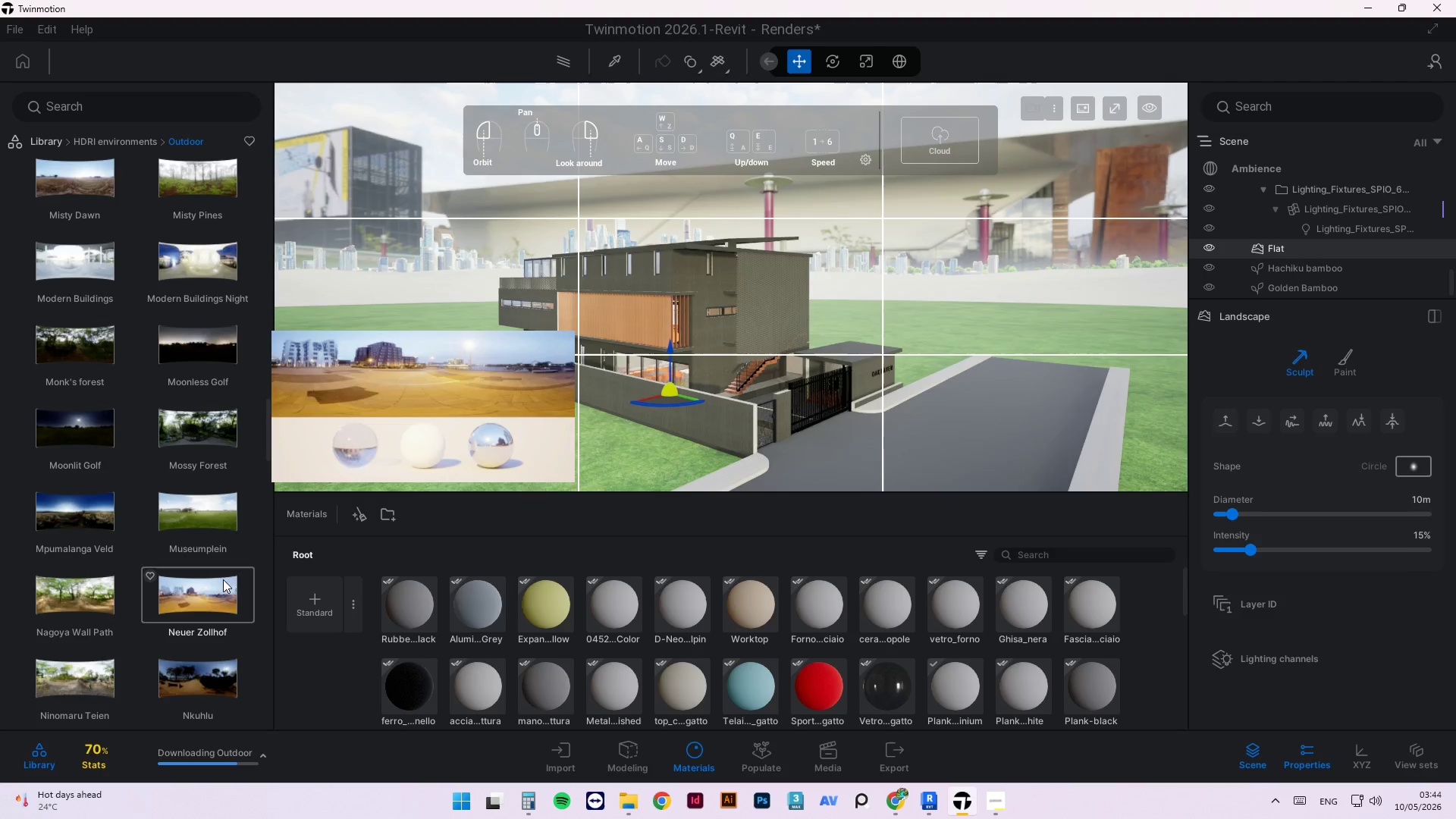 
scroll: coordinate [234, 692], scroll_direction: down, amount: 5.0
 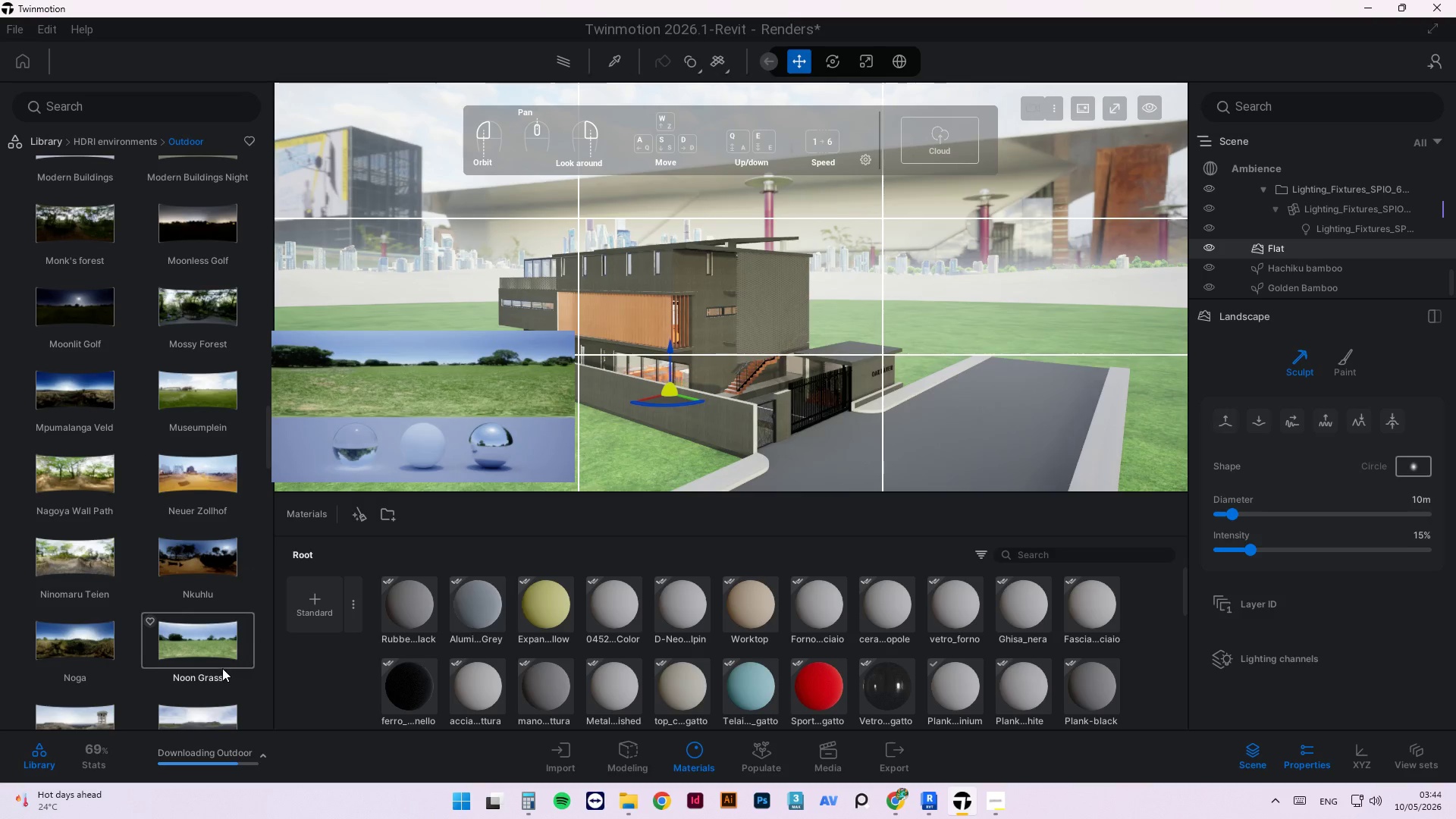 
left_click_drag(start_coordinate=[217, 660], to_coordinate=[453, 452])
 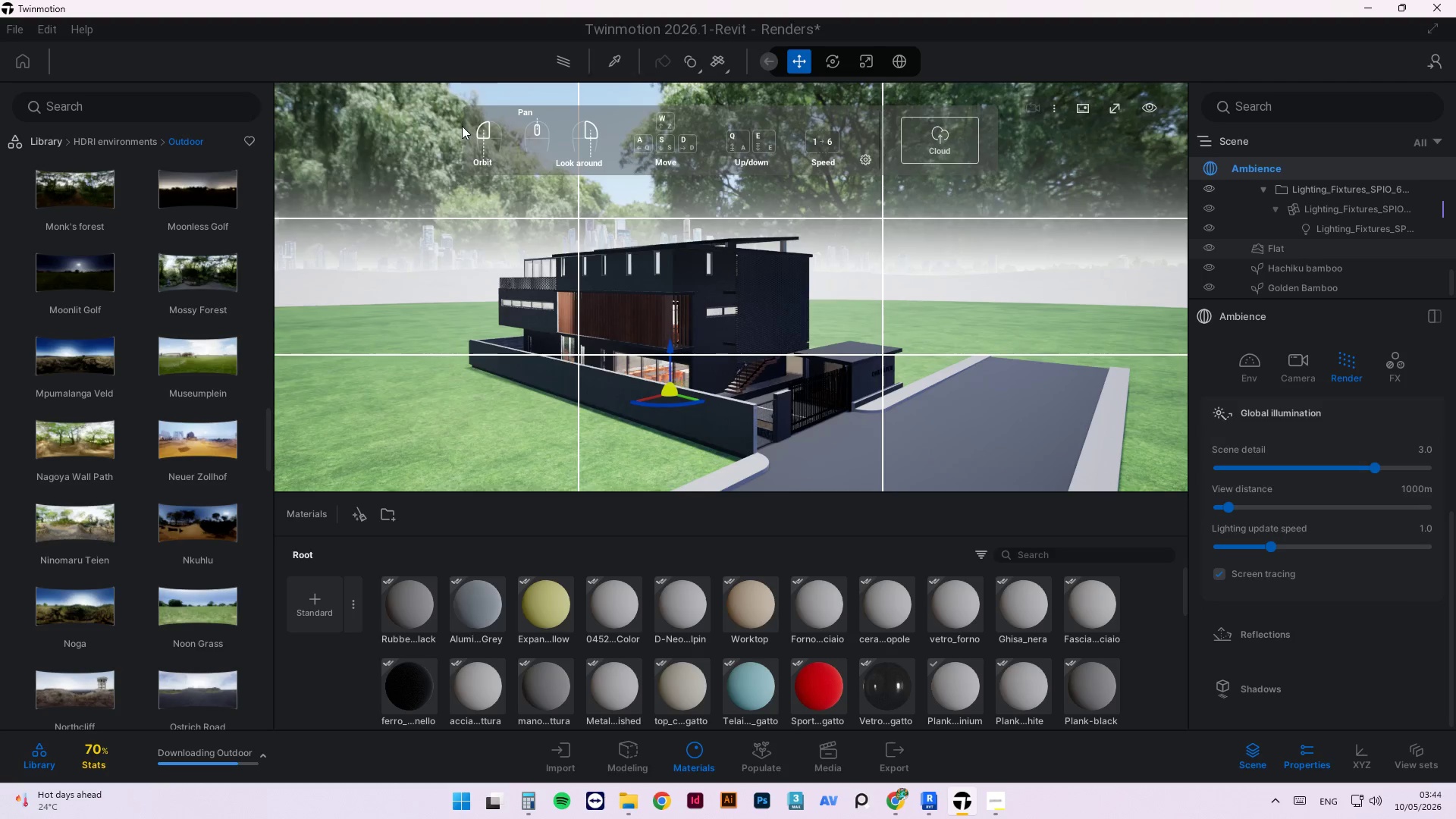 
wait(30.0)
 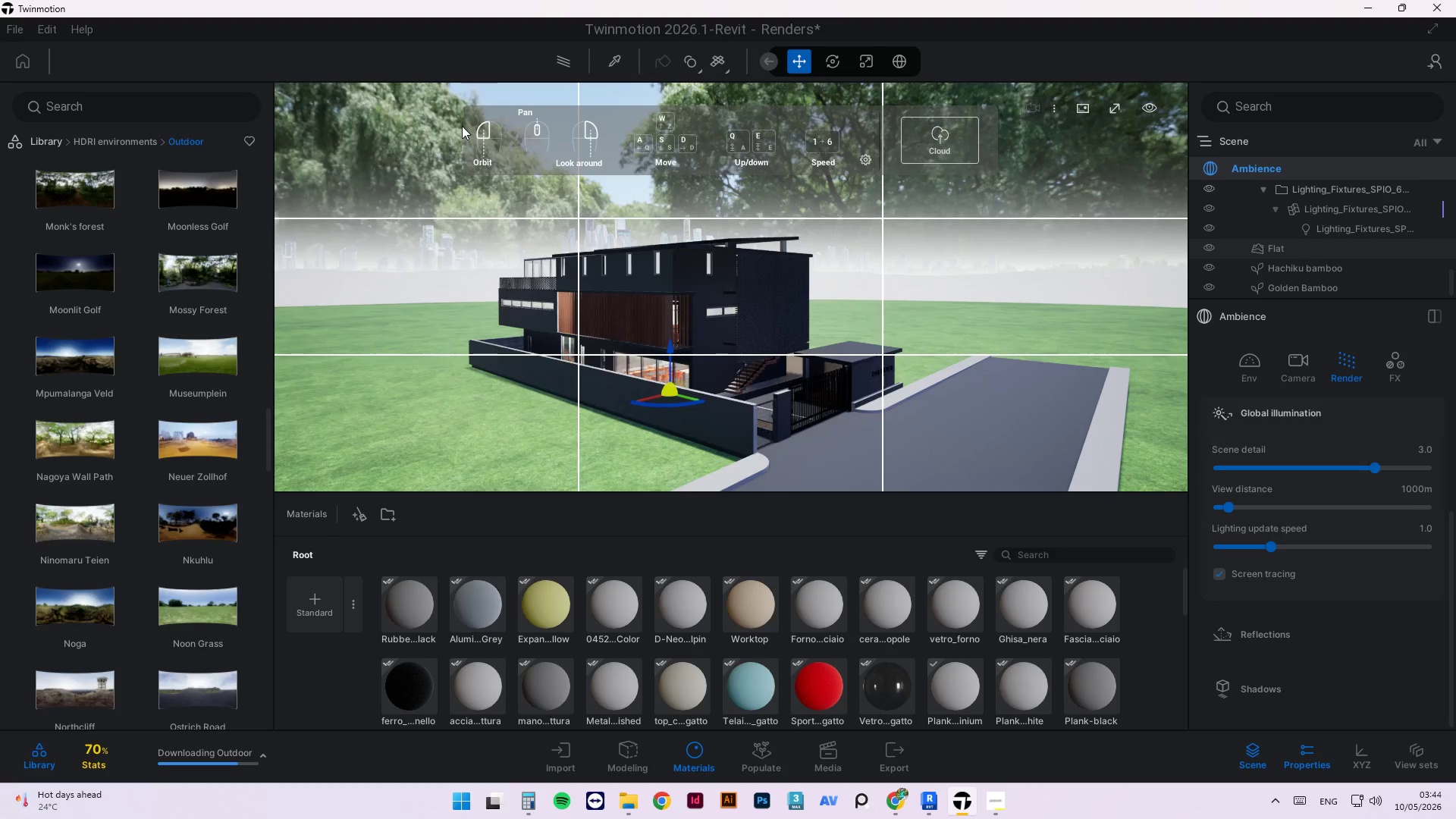 
left_click([46, 757])
 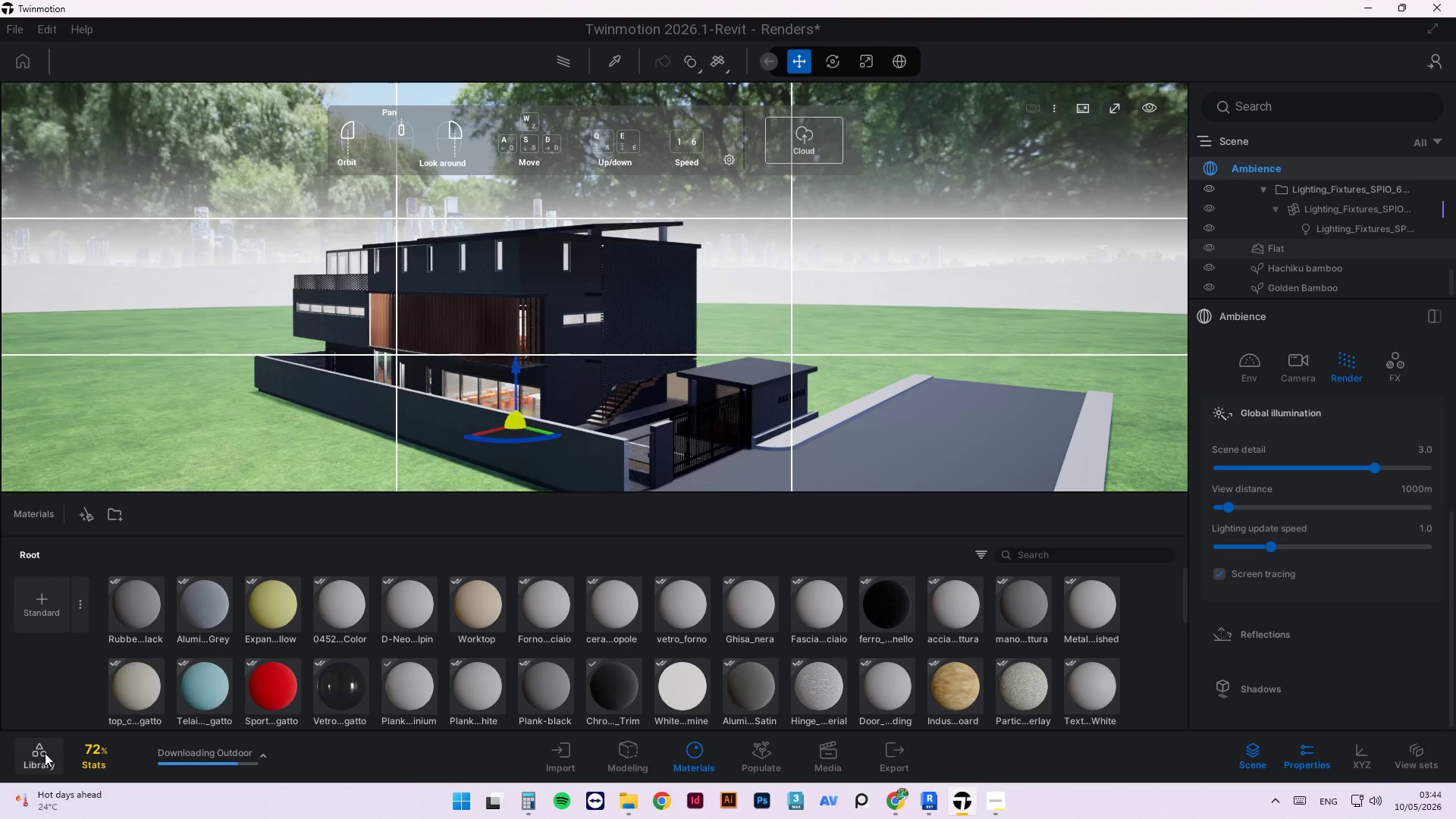 
left_click([35, 760])
 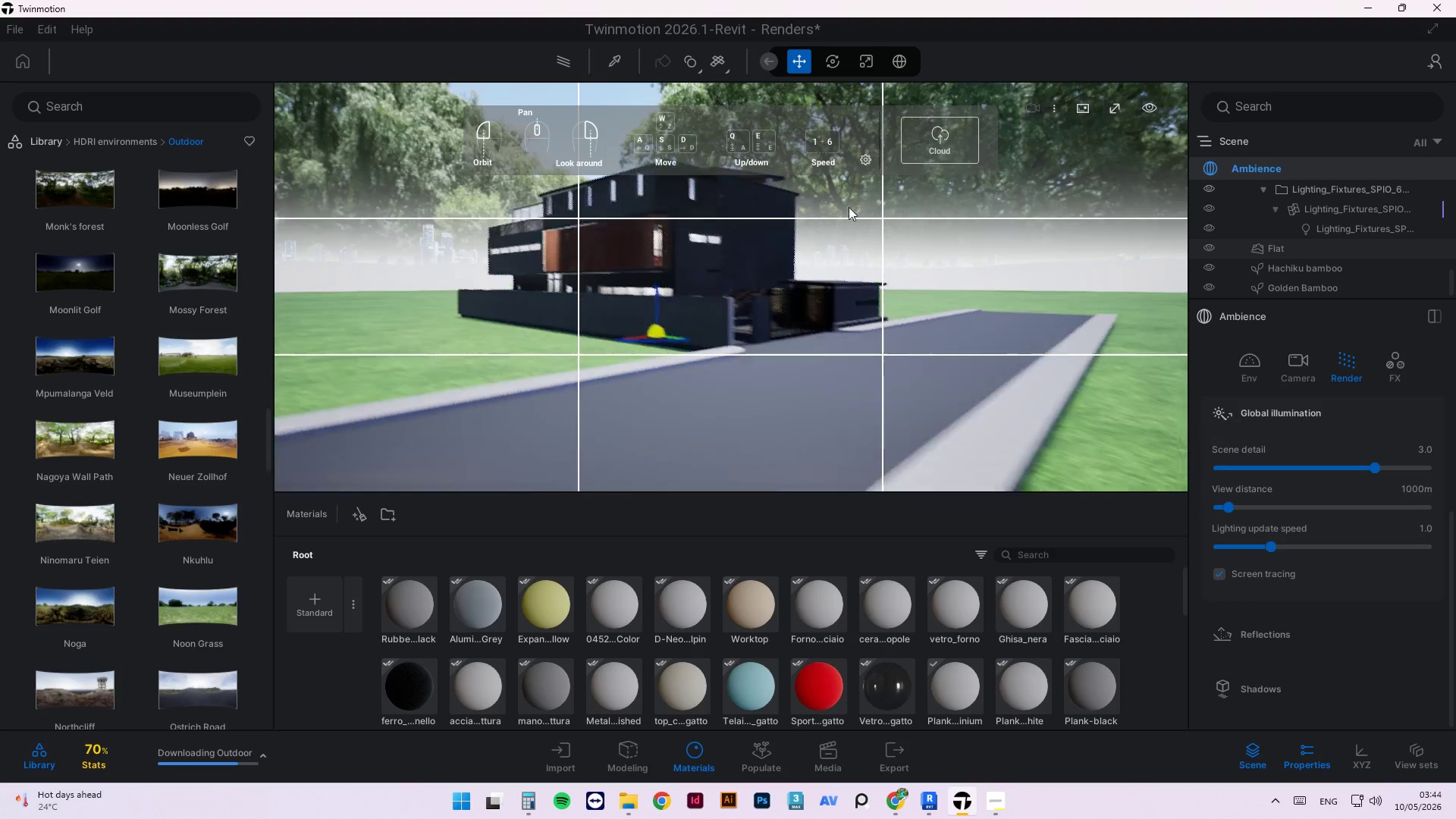 
scroll: coordinate [760, 373], scroll_direction: up, amount: 2.0
 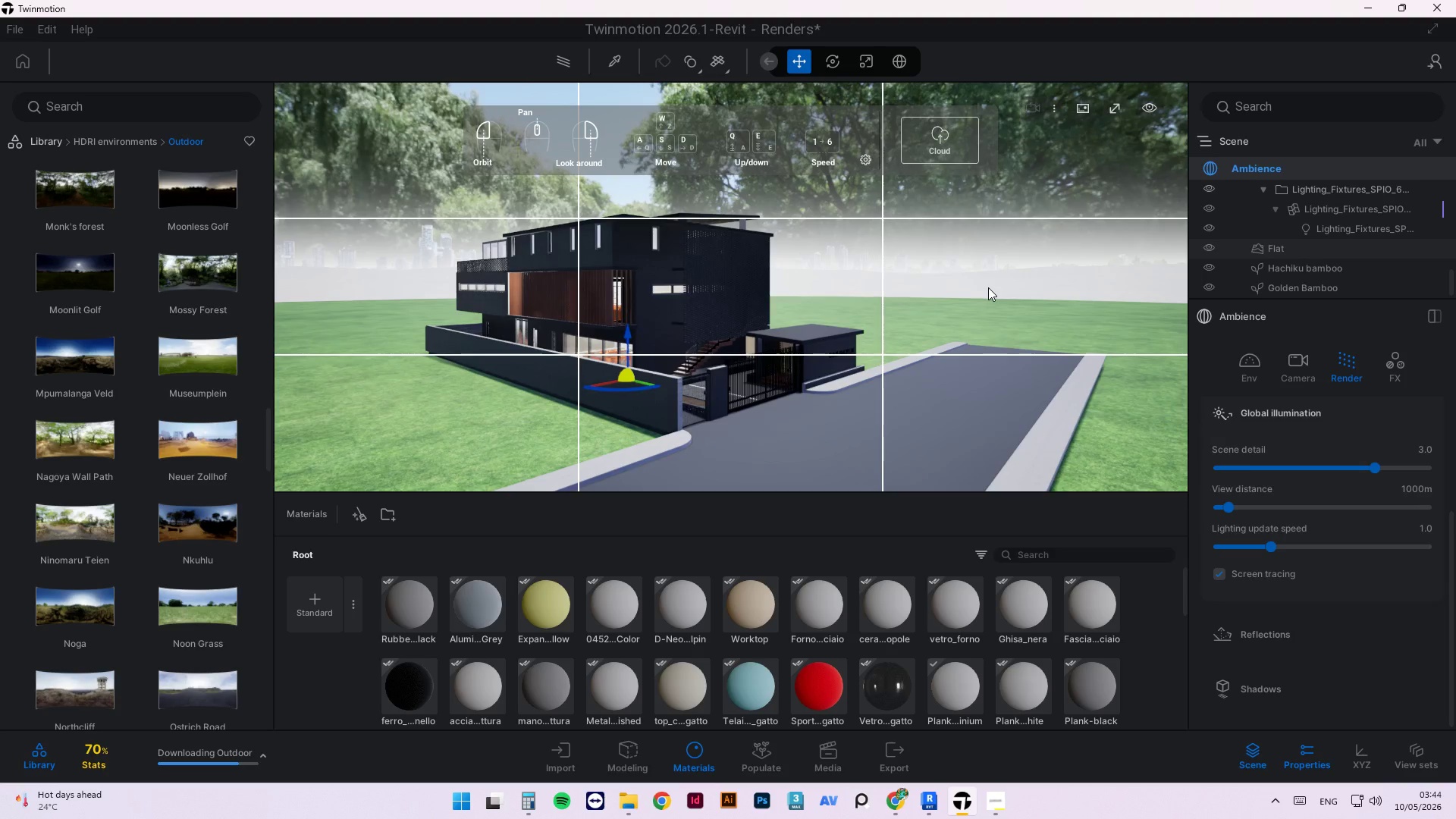 
left_click_drag(start_coordinate=[988, 287], to_coordinate=[777, 280])
 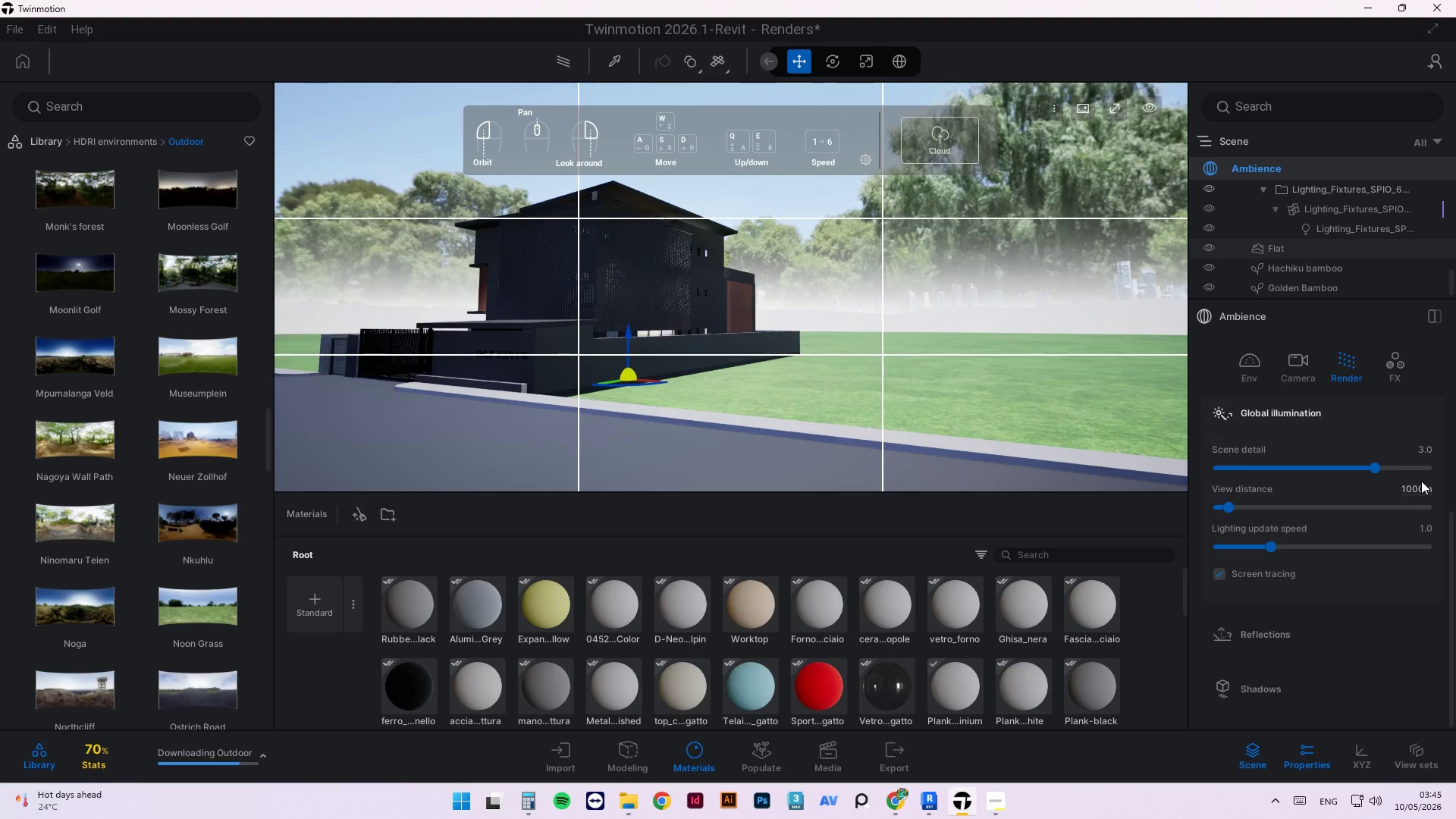 
left_click_drag(start_coordinate=[1451, 526], to_coordinate=[1454, 596])
 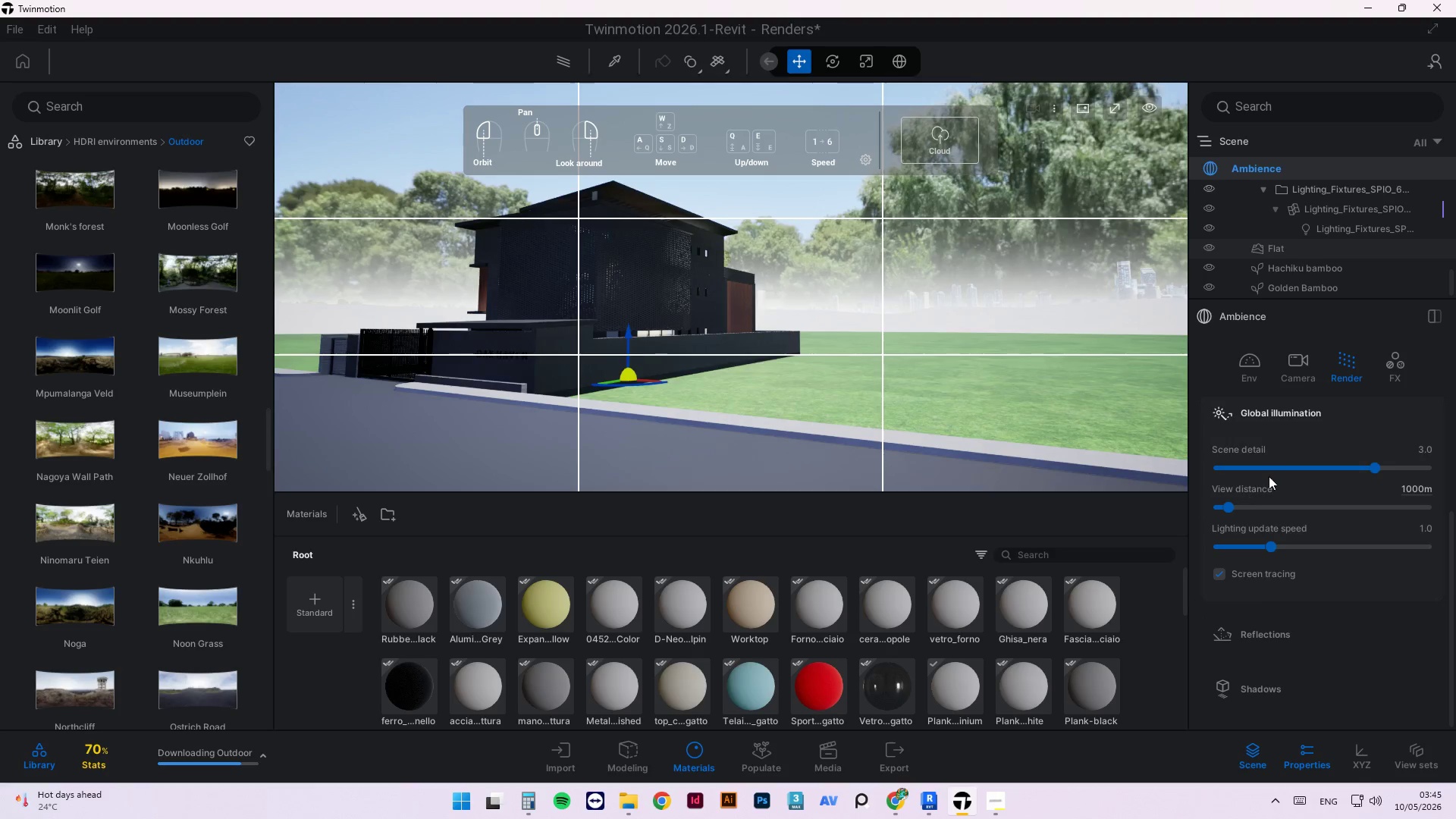 
left_click_drag(start_coordinate=[1332, 472], to_coordinate=[1245, 473])
 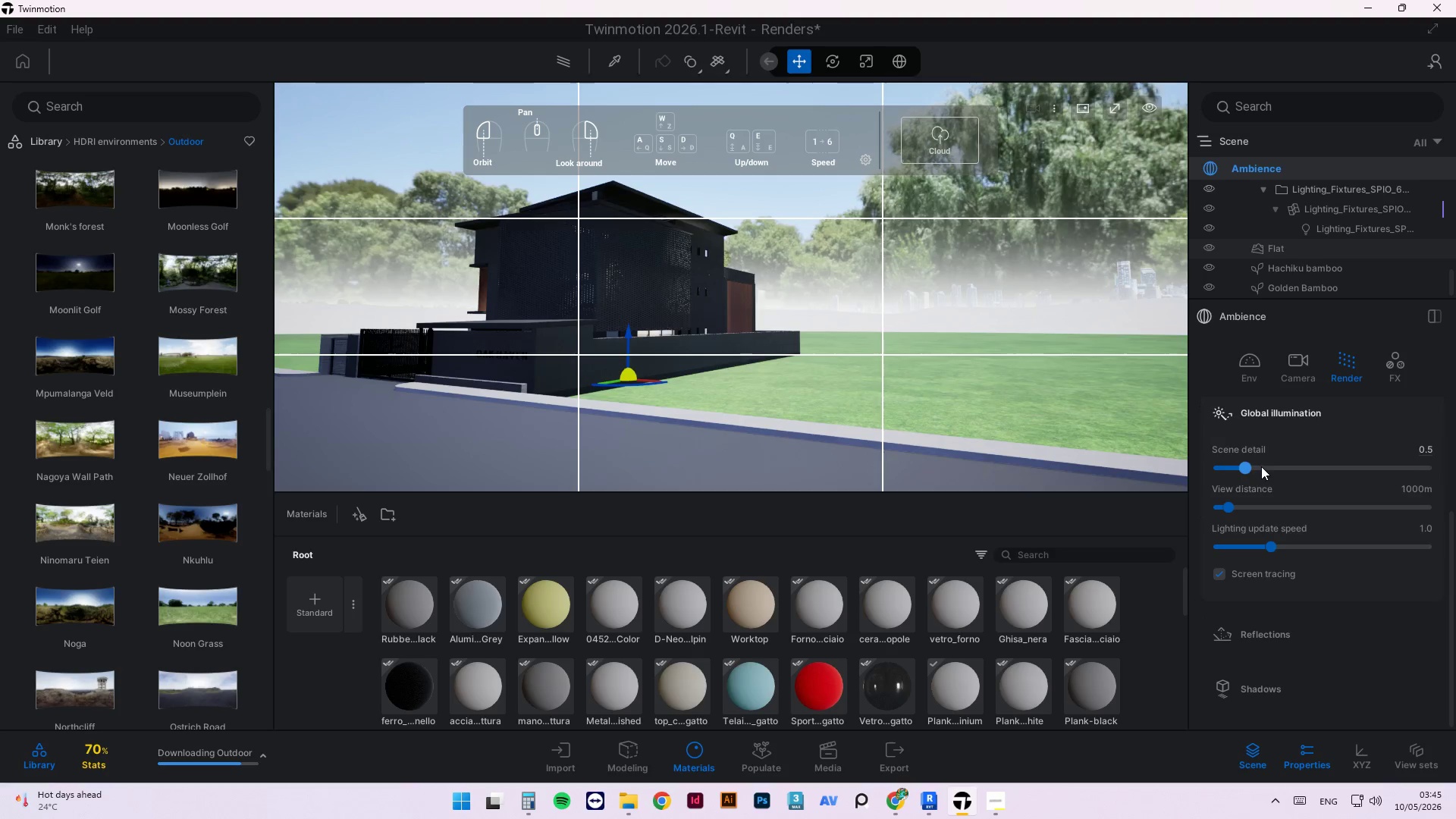 
left_click_drag(start_coordinate=[1247, 465], to_coordinate=[1344, 463])
 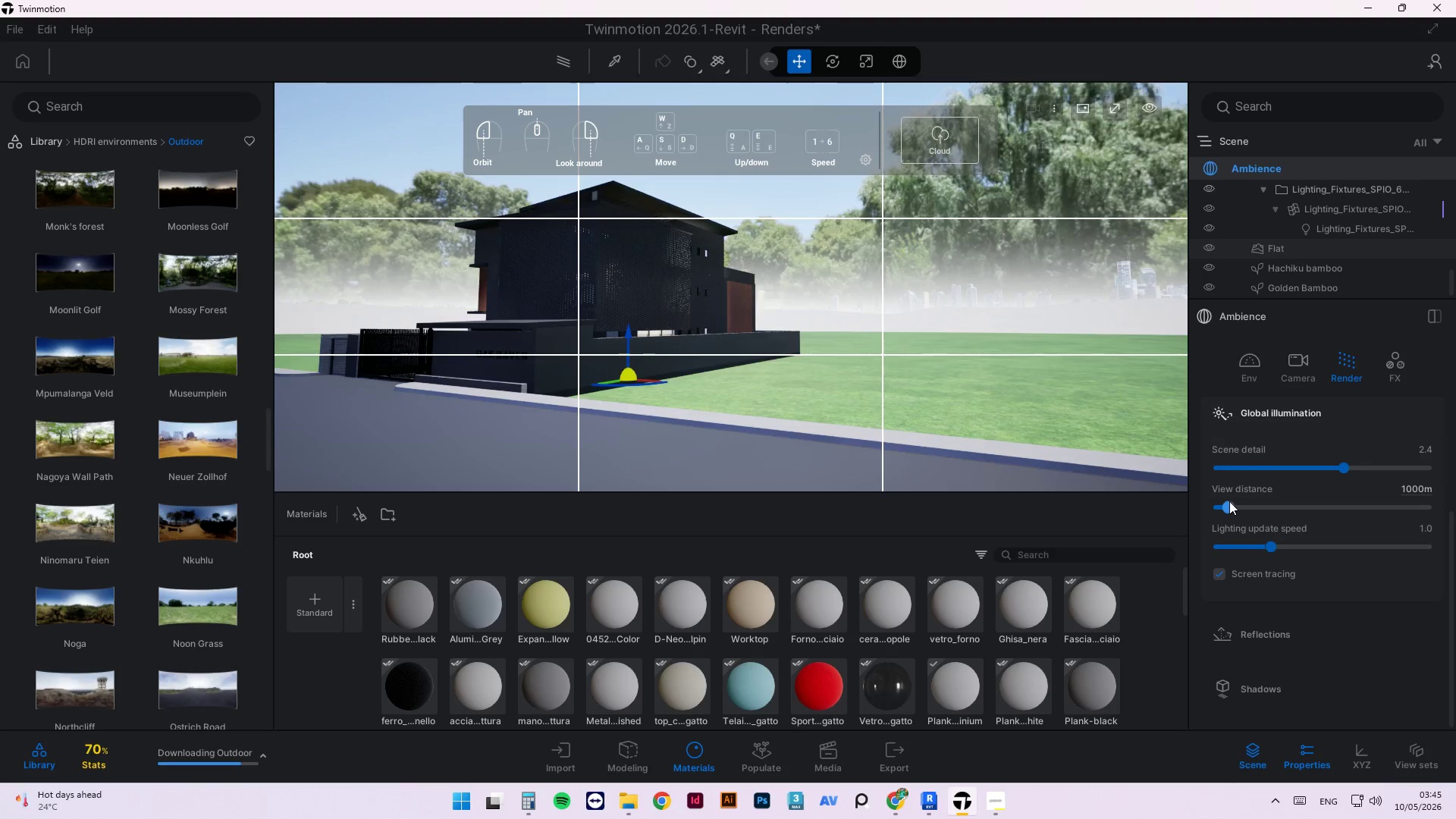 
left_click_drag(start_coordinate=[1229, 501], to_coordinate=[1245, 513])
 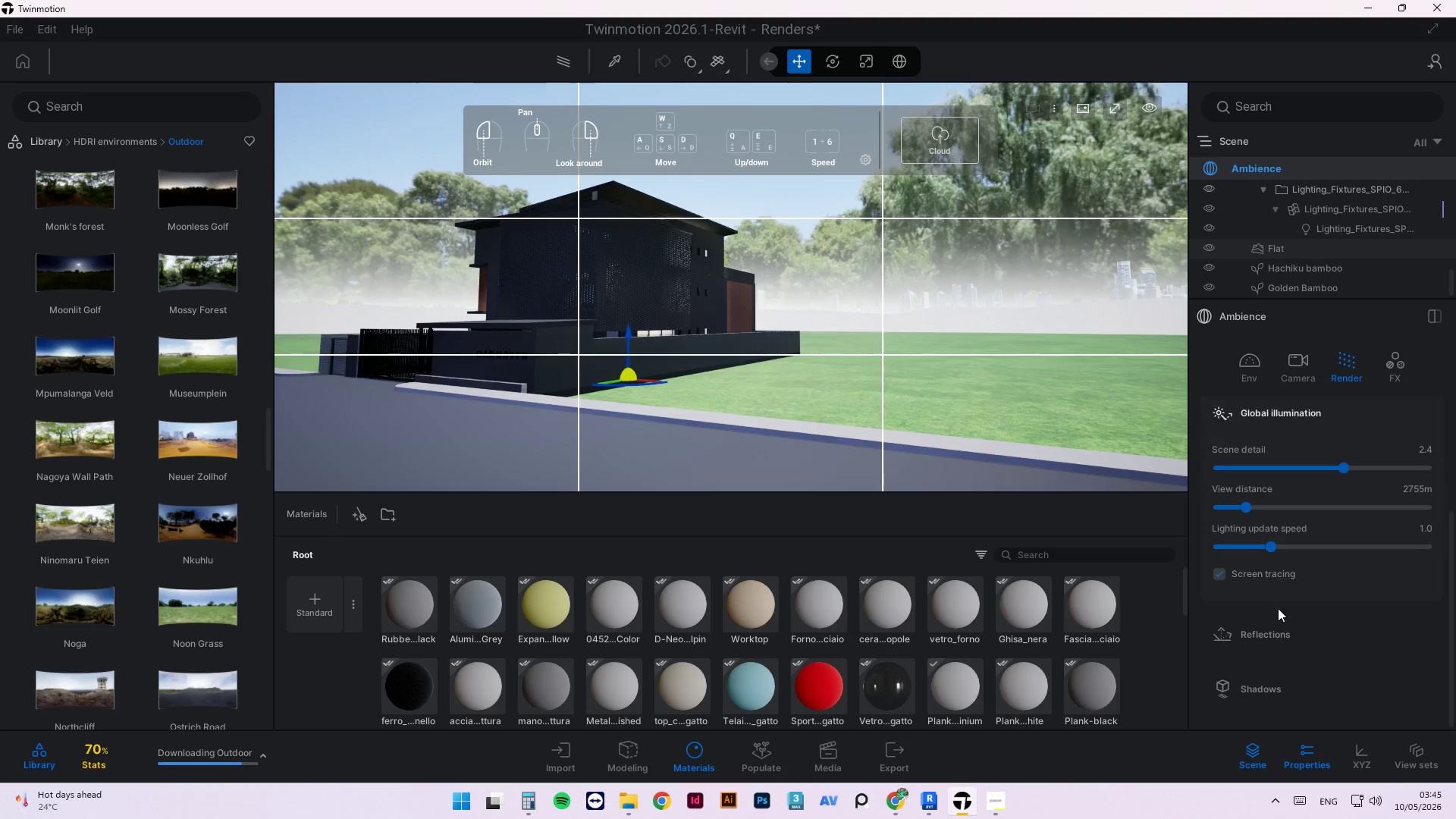 
left_click([1279, 634])
 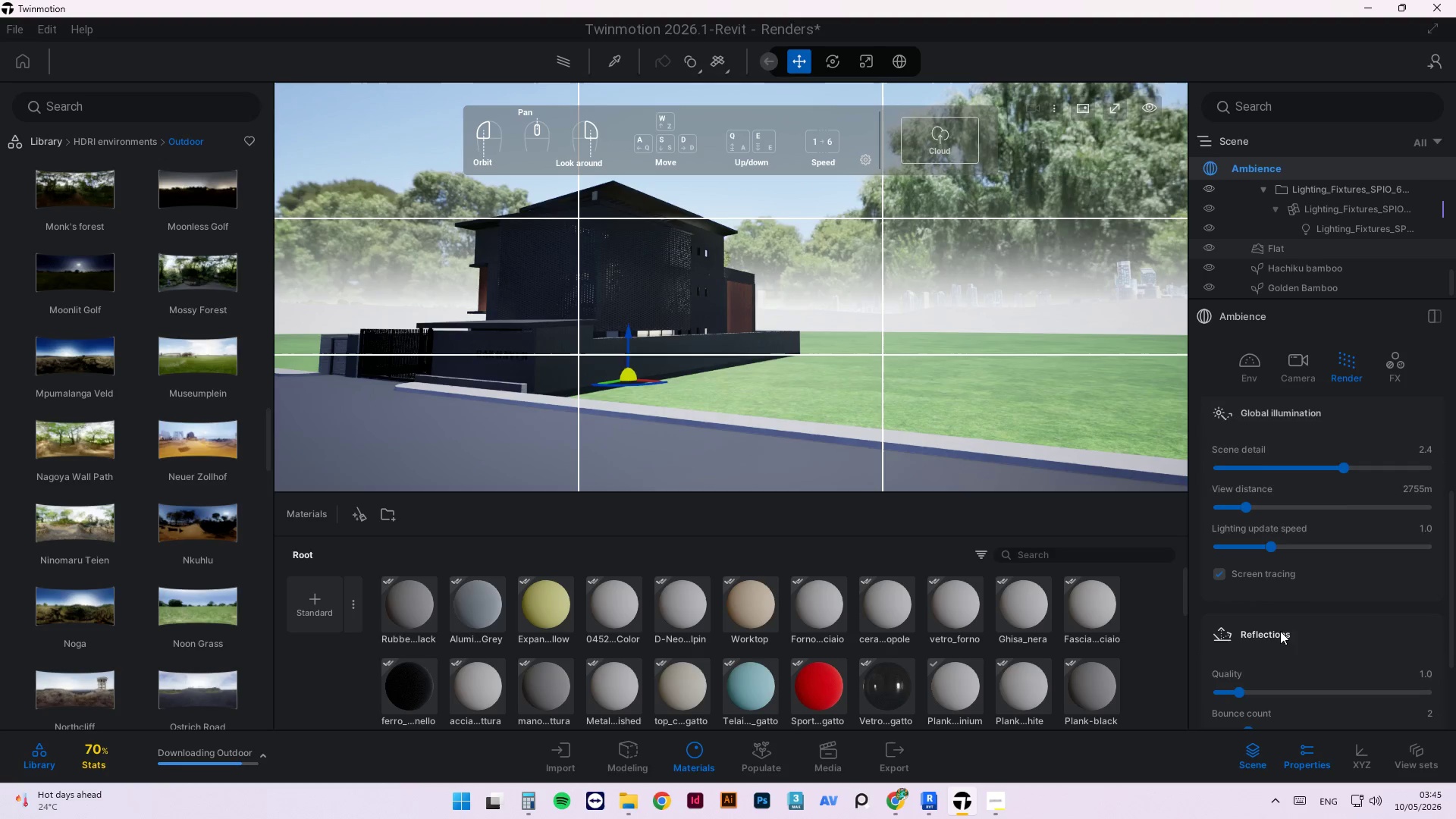 
scroll: coordinate [1323, 659], scroll_direction: up, amount: 7.0
 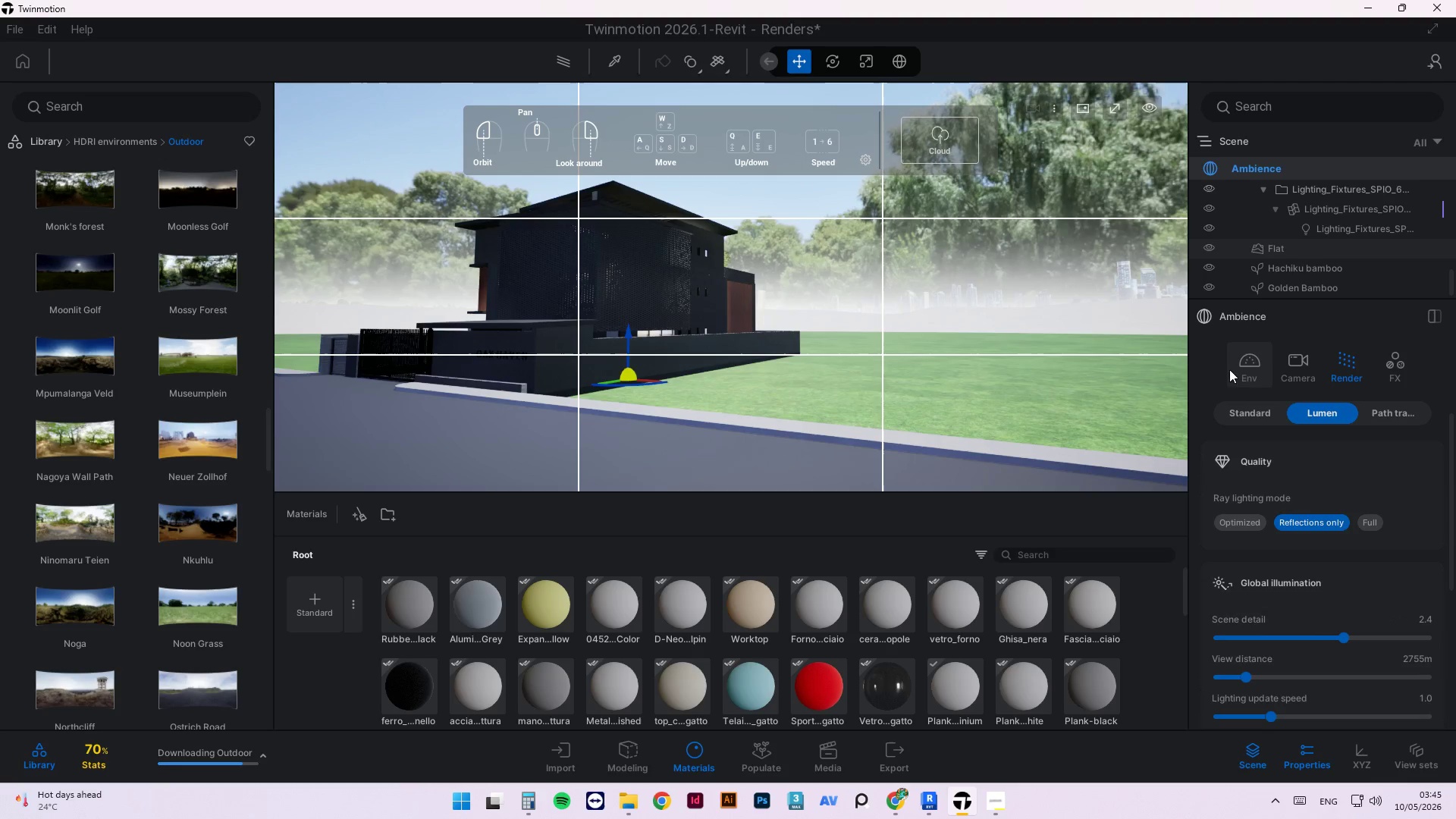 
left_click([1245, 362])
 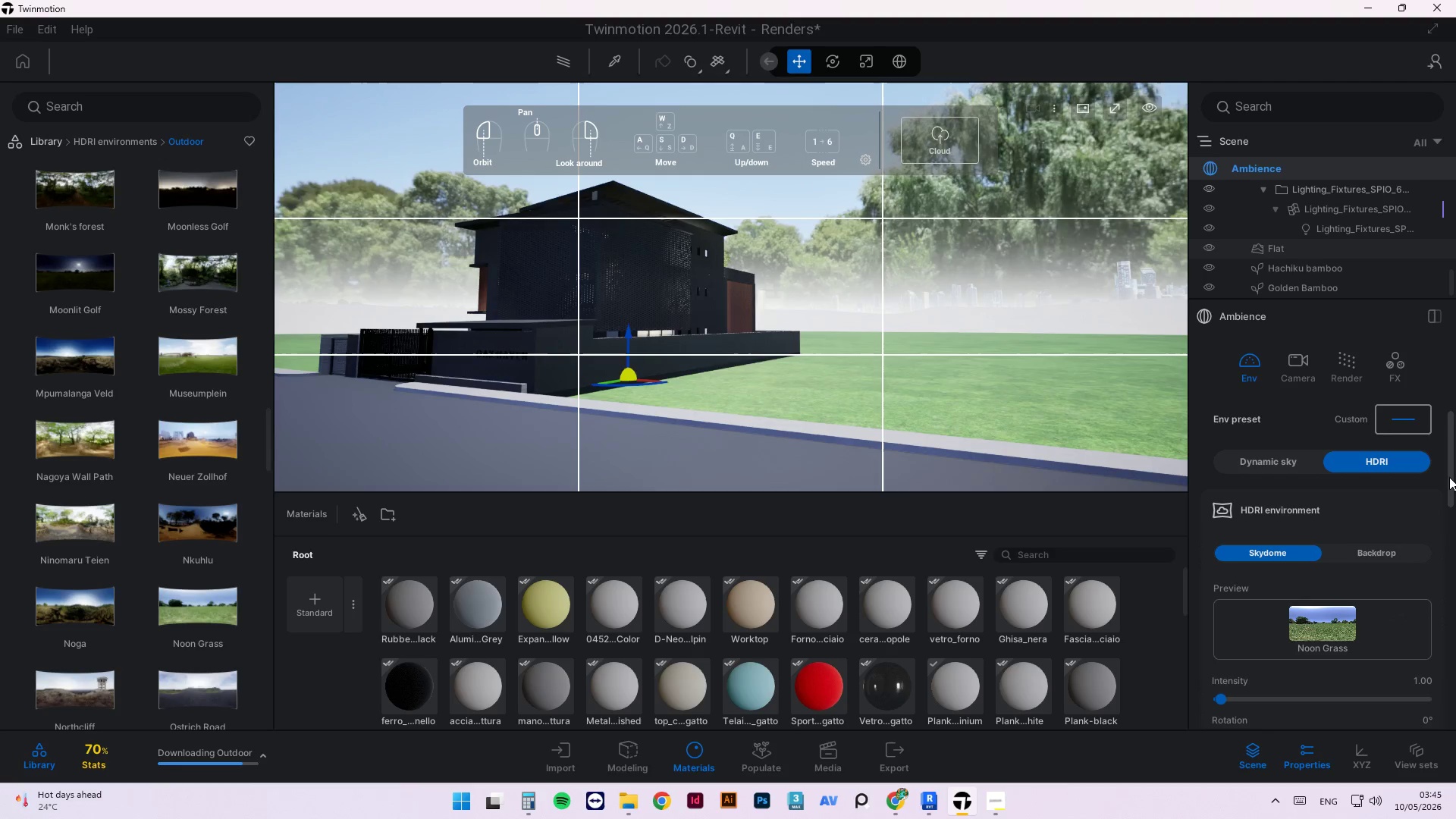 
left_click_drag(start_coordinate=[1451, 471], to_coordinate=[1451, 491])
 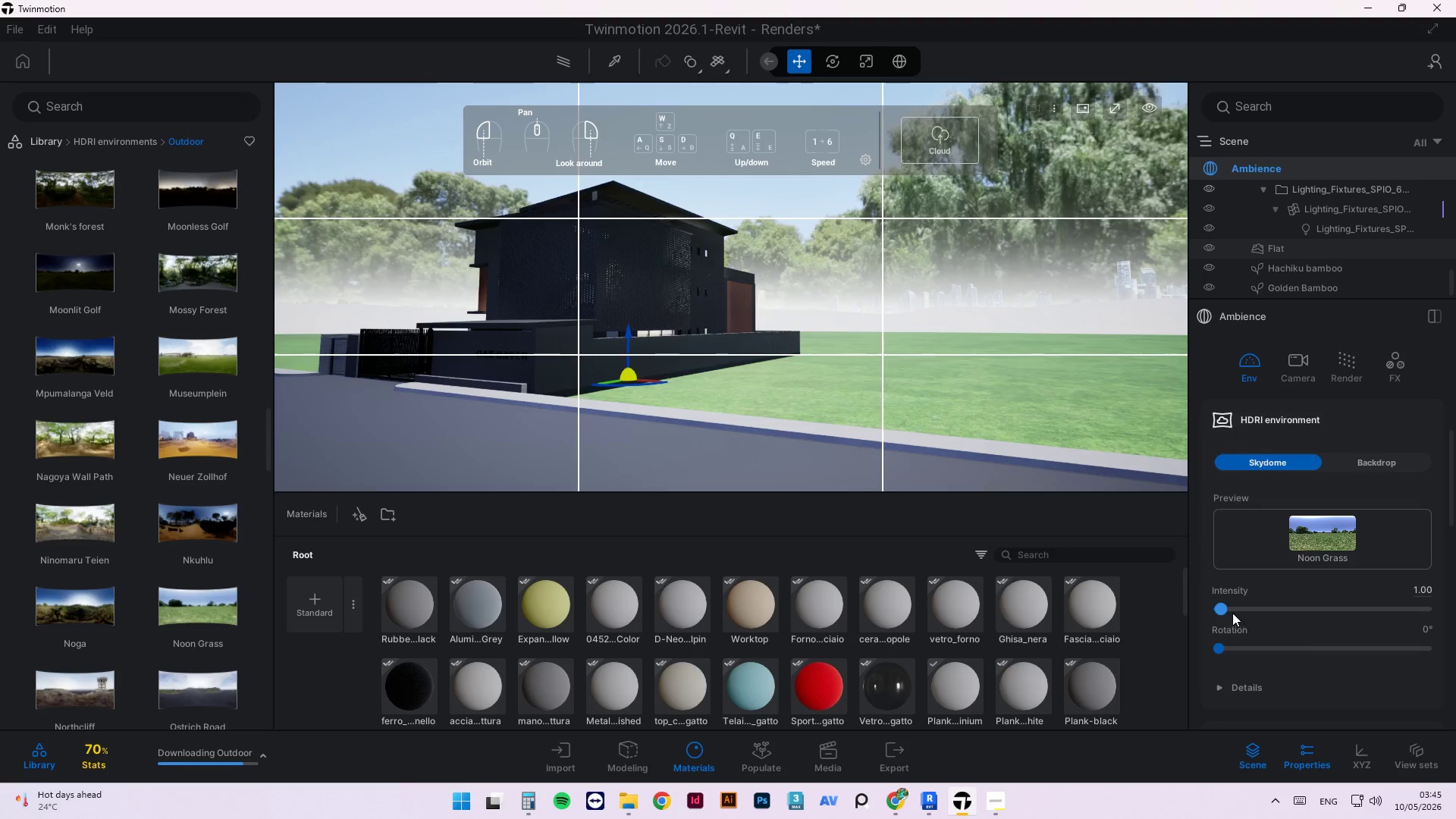 
left_click_drag(start_coordinate=[1225, 610], to_coordinate=[1253, 608])
 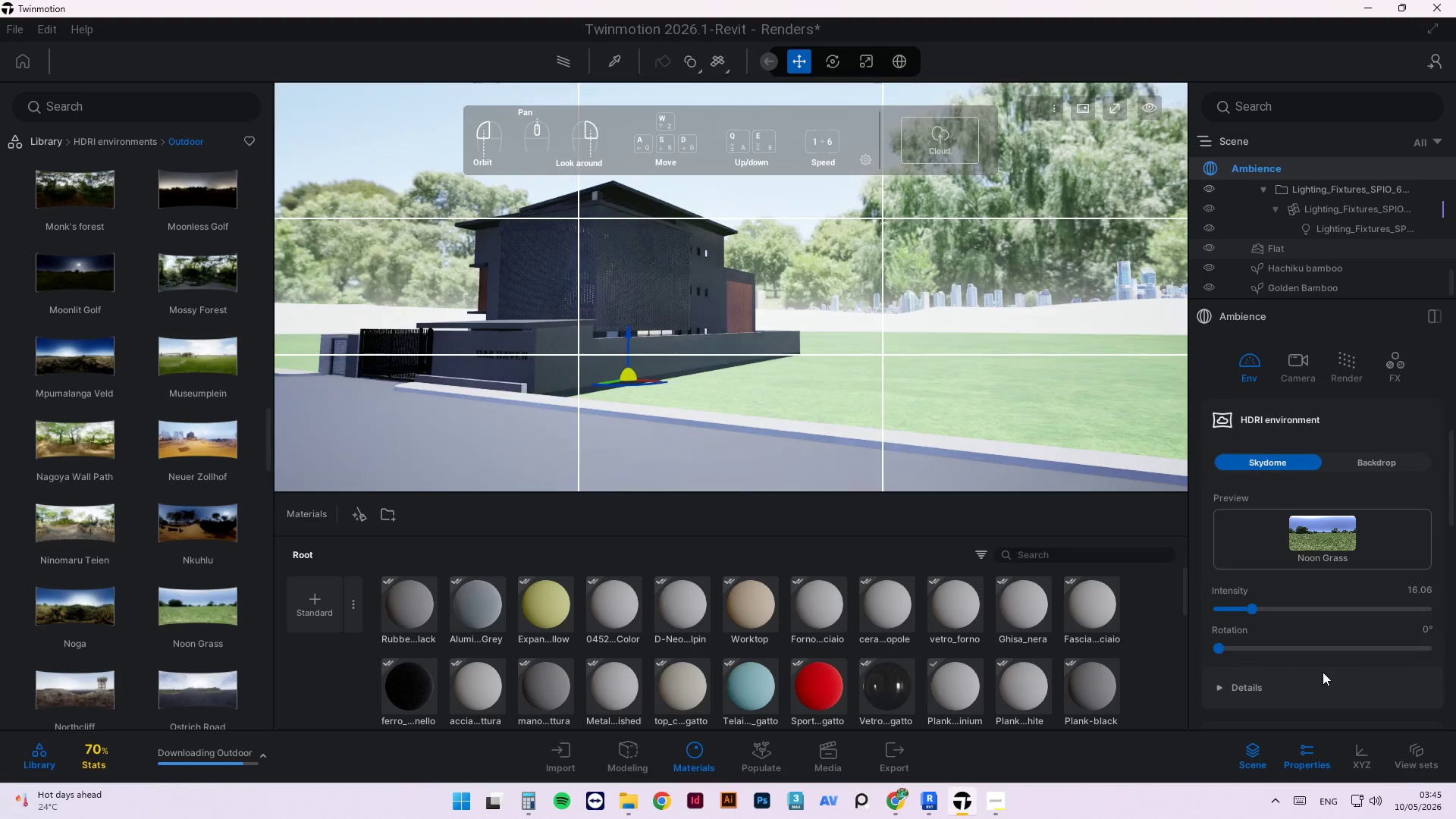 
scroll: coordinate [1305, 645], scroll_direction: down, amount: 19.0
 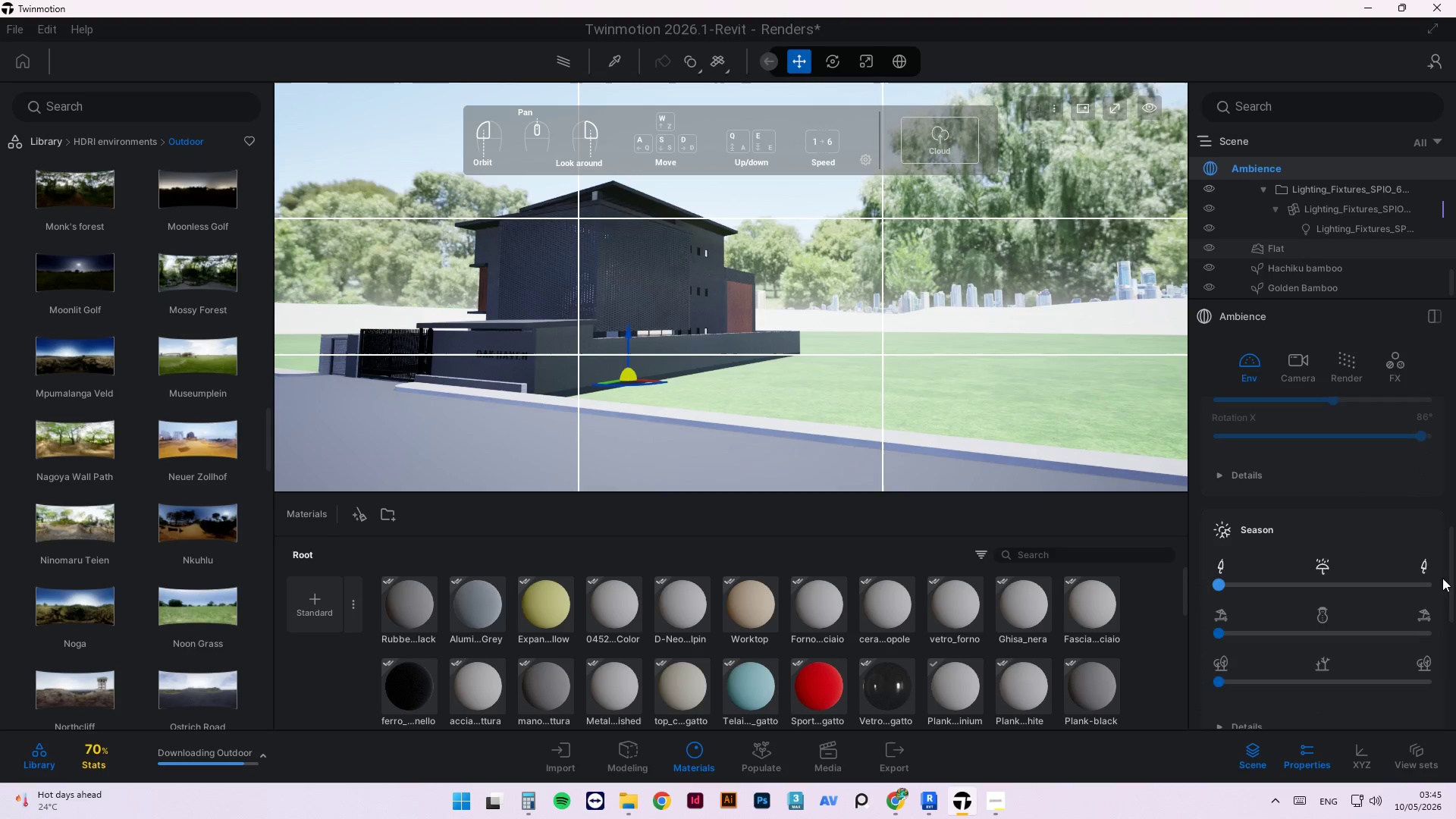 
left_click_drag(start_coordinate=[1455, 572], to_coordinate=[1455, 583])
 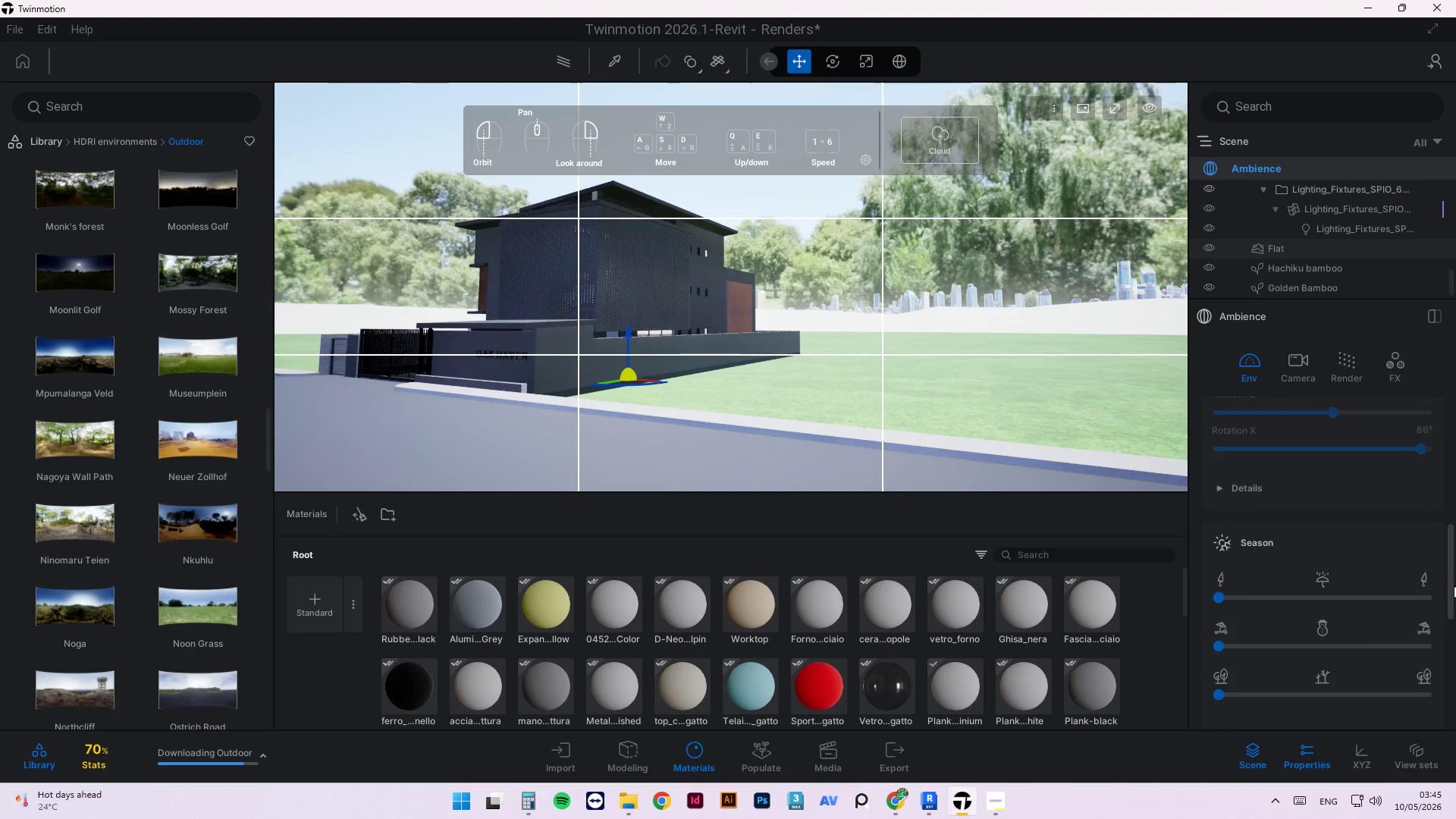 
left_click_drag(start_coordinate=[1454, 583], to_coordinate=[1455, 643])
 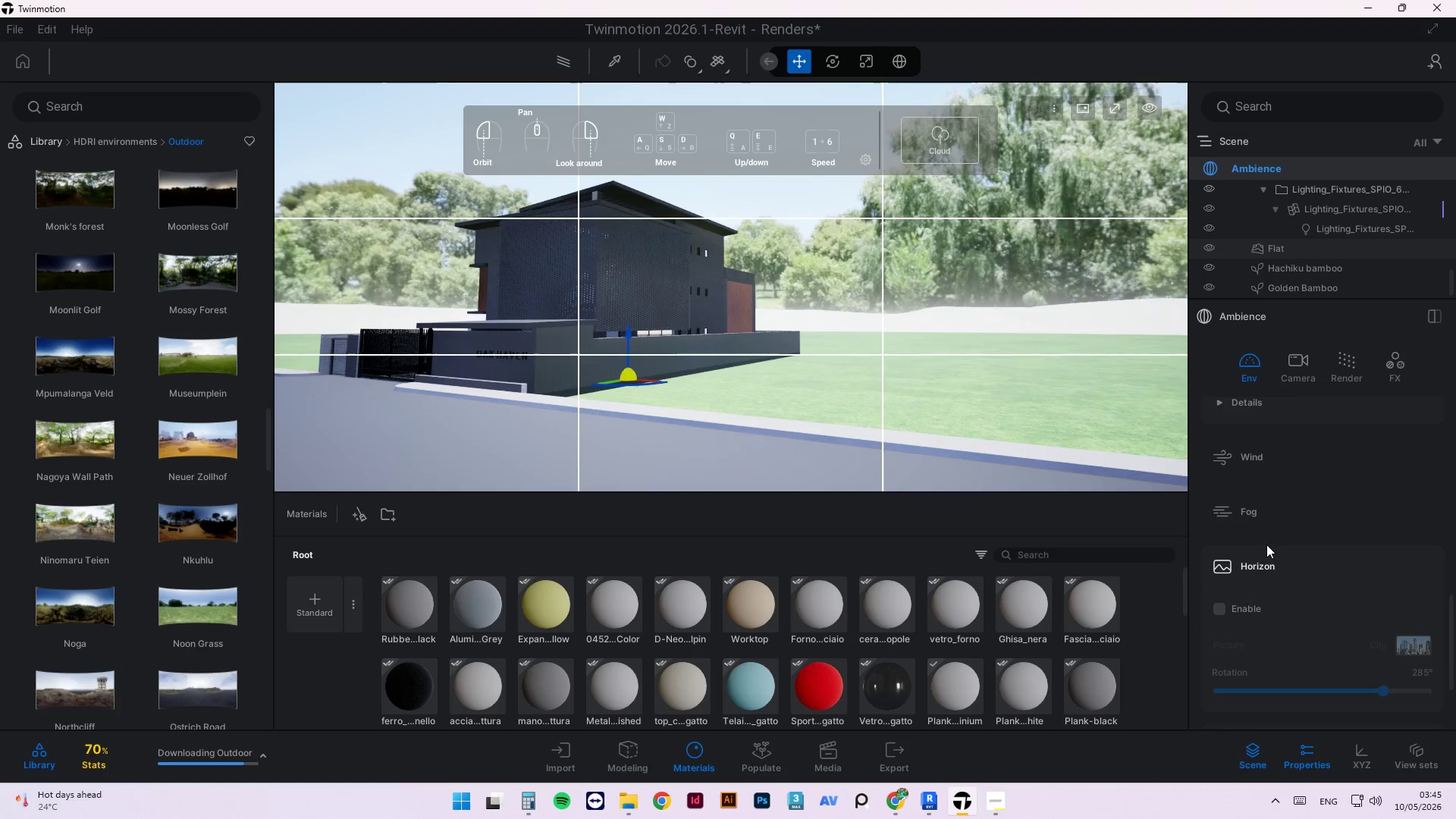 
left_click_drag(start_coordinate=[624, 399], to_coordinate=[804, 404])
 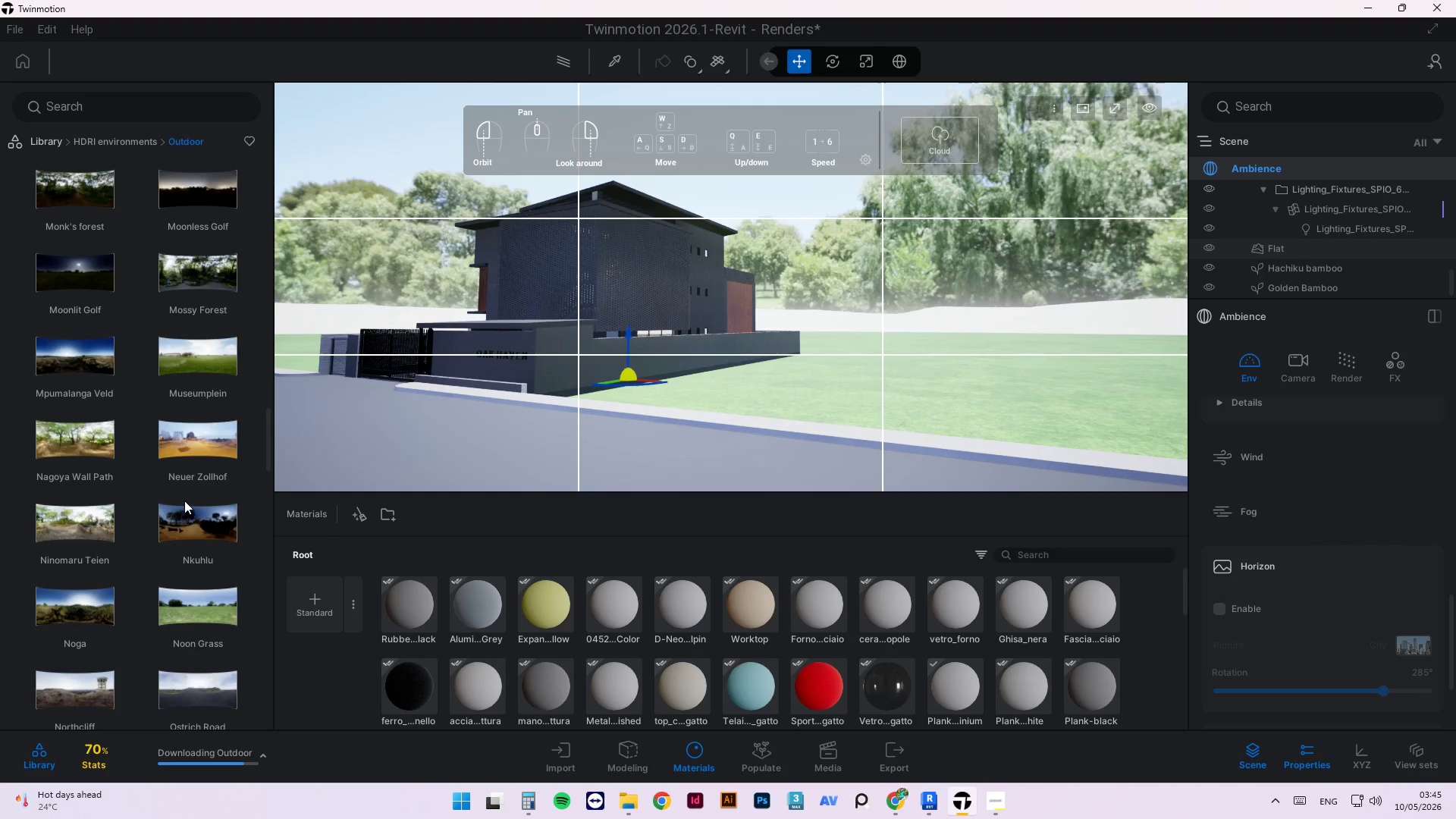 
scroll: coordinate [181, 662], scroll_direction: down, amount: 30.0
 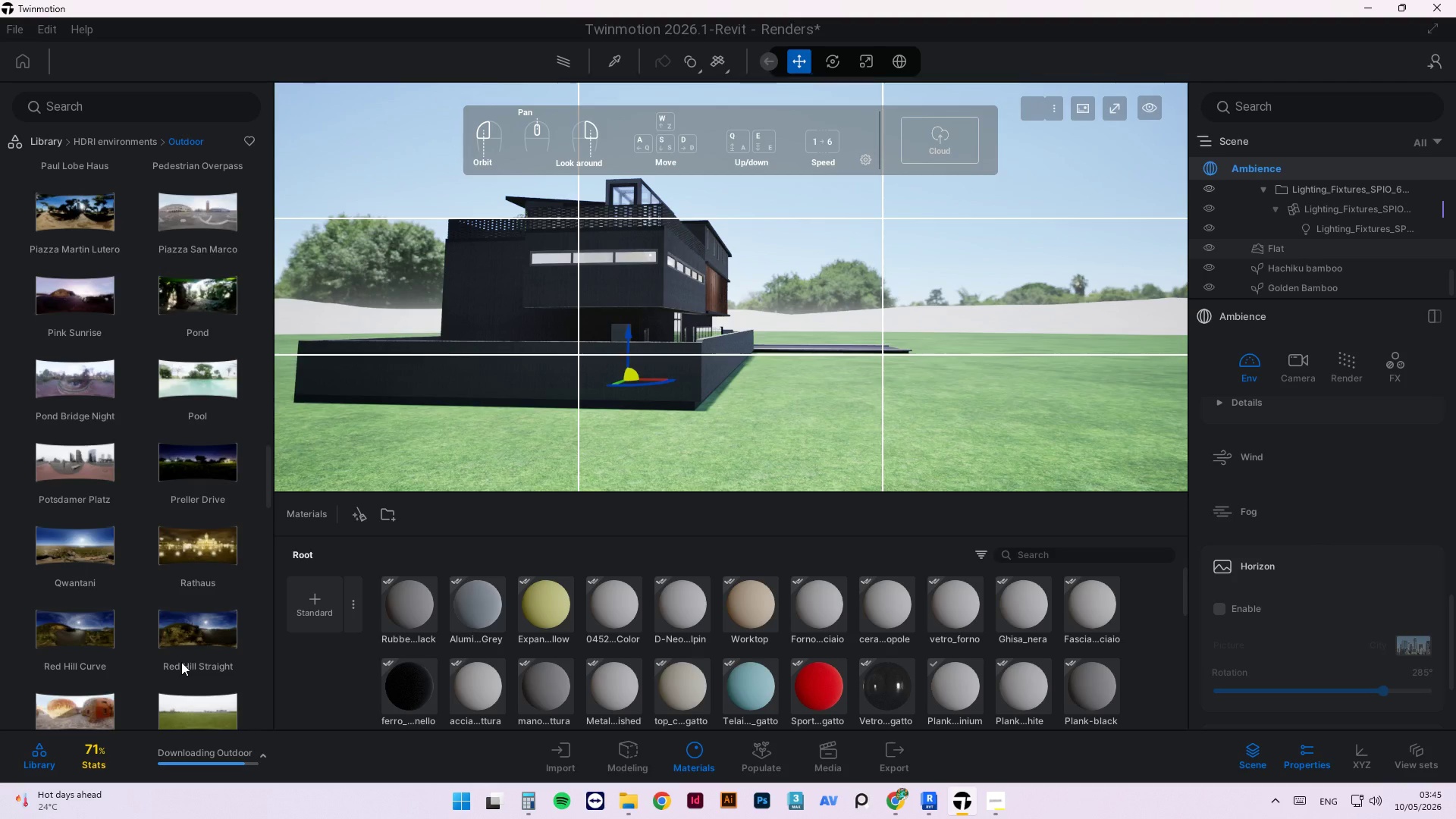 
scroll: coordinate [181, 662], scroll_direction: down, amount: 4.0
 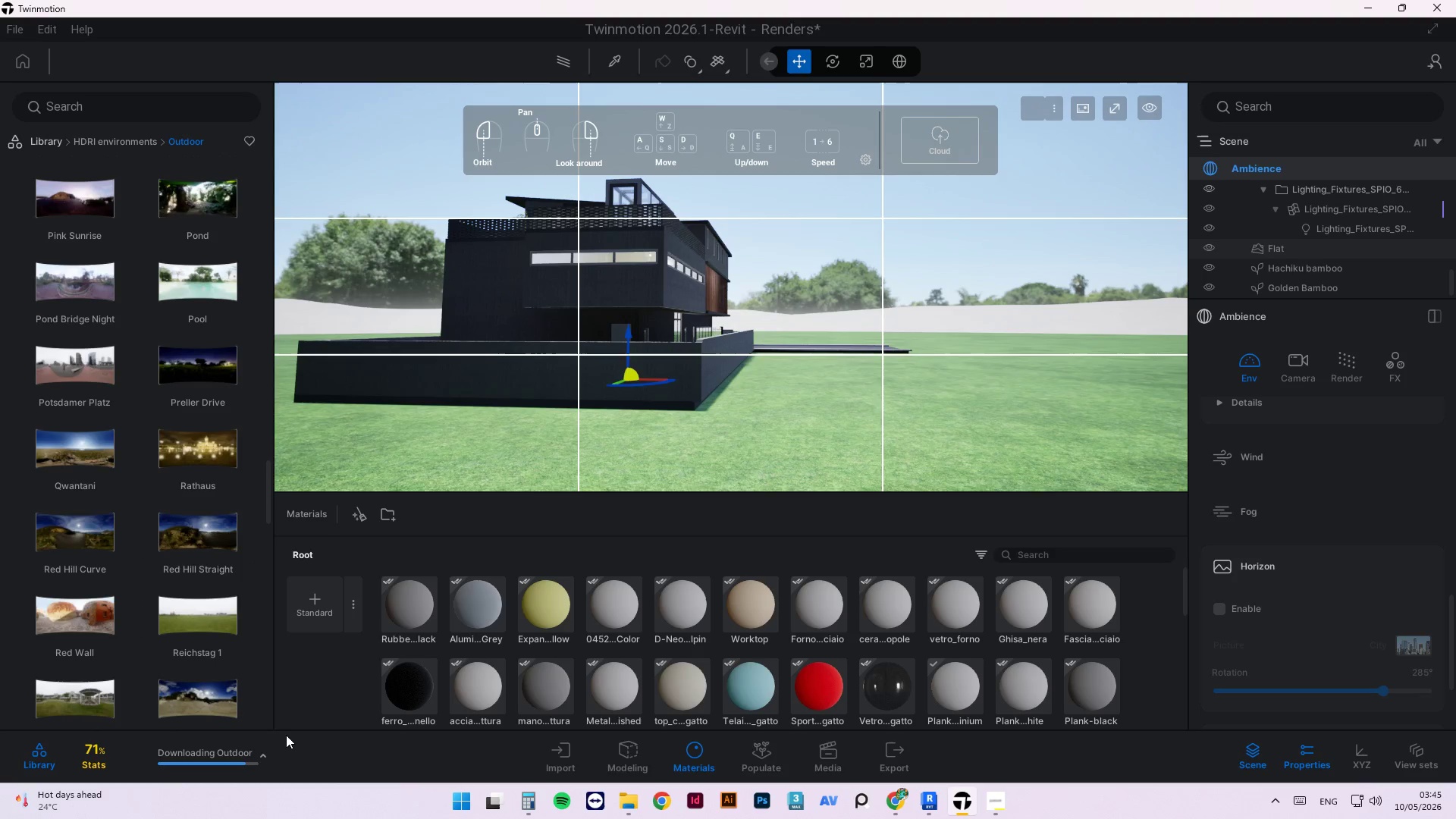 
wait(11.29)
 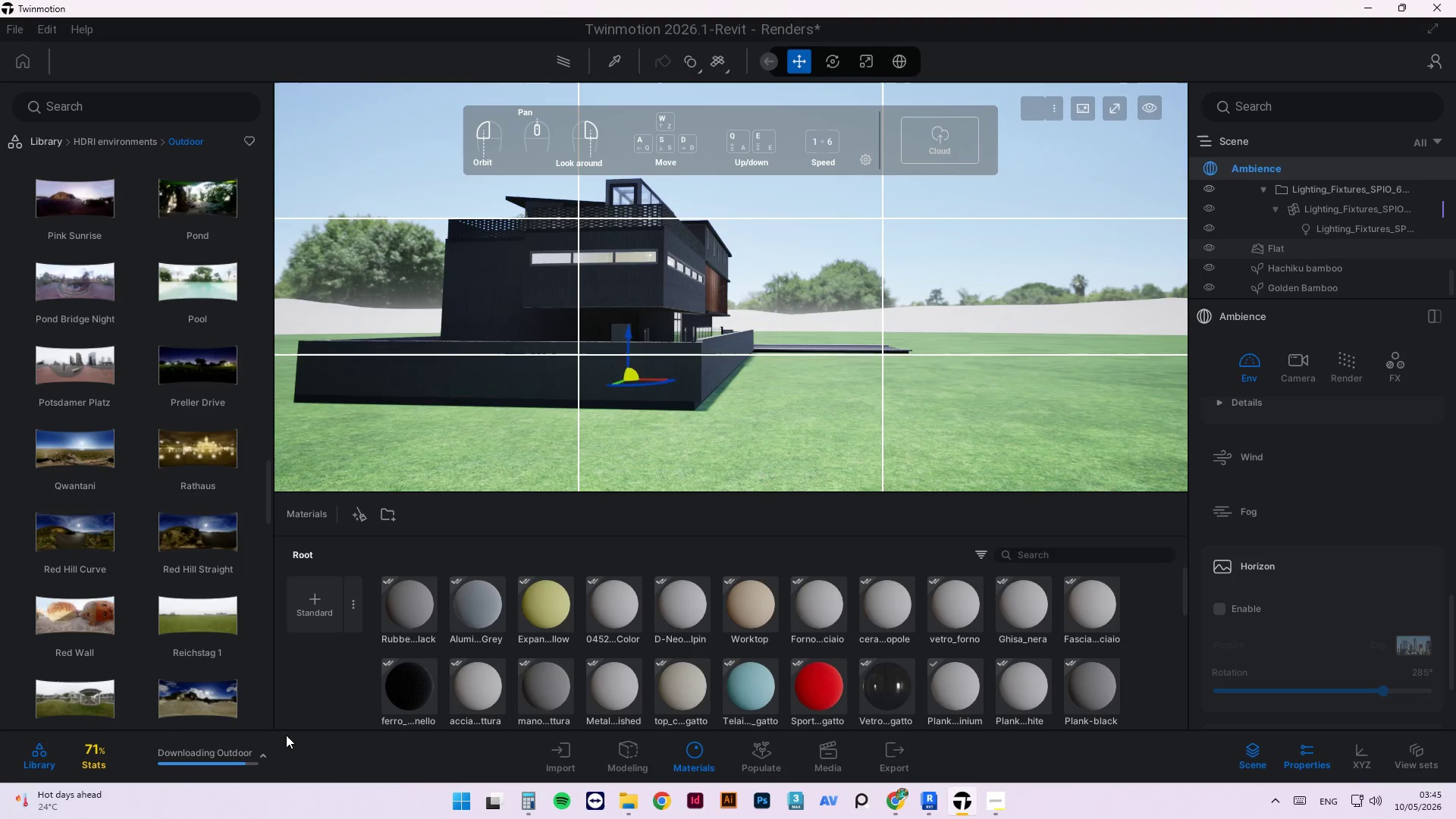 
left_click([731, 337])
 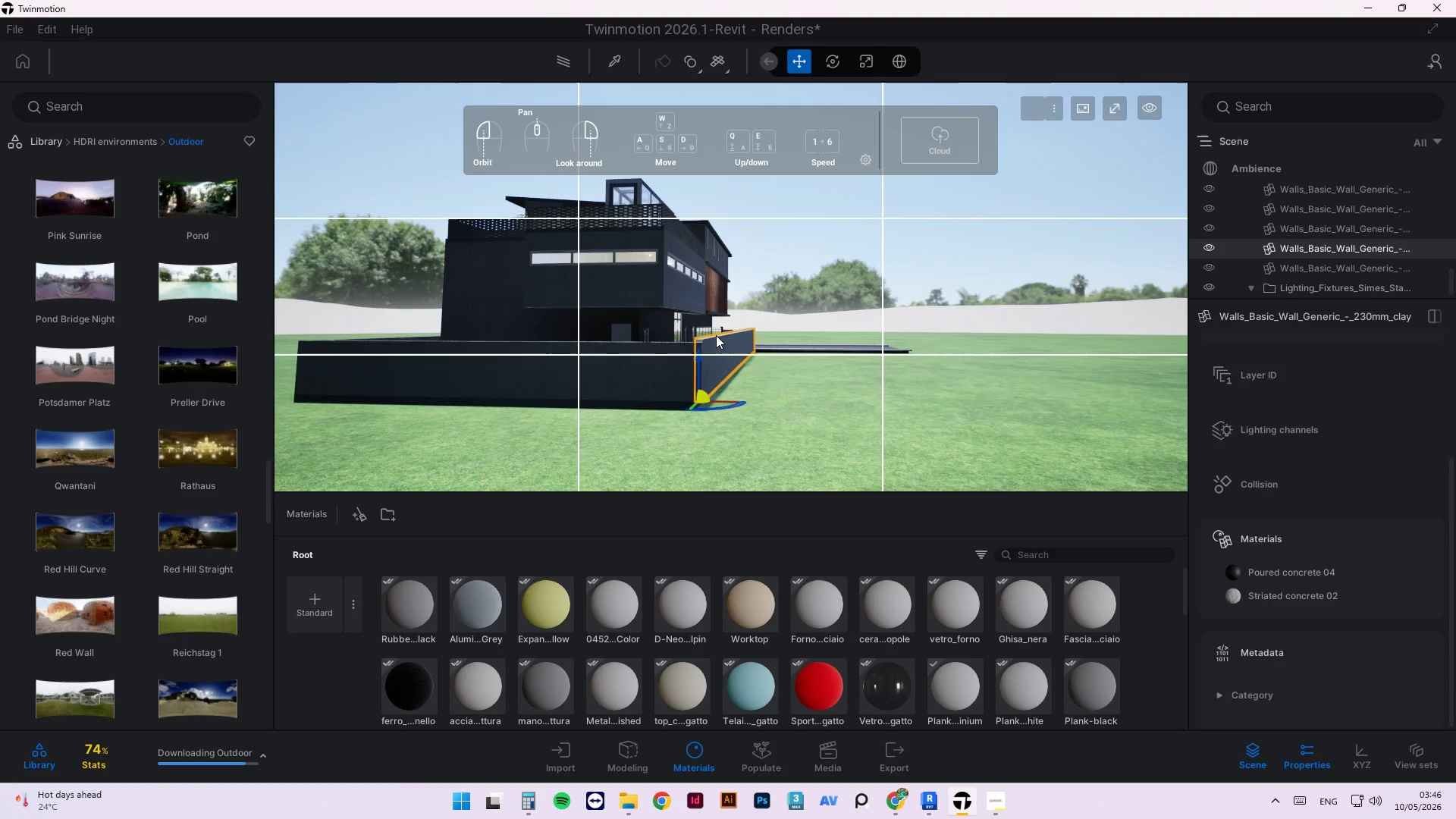 
key(Delete)
 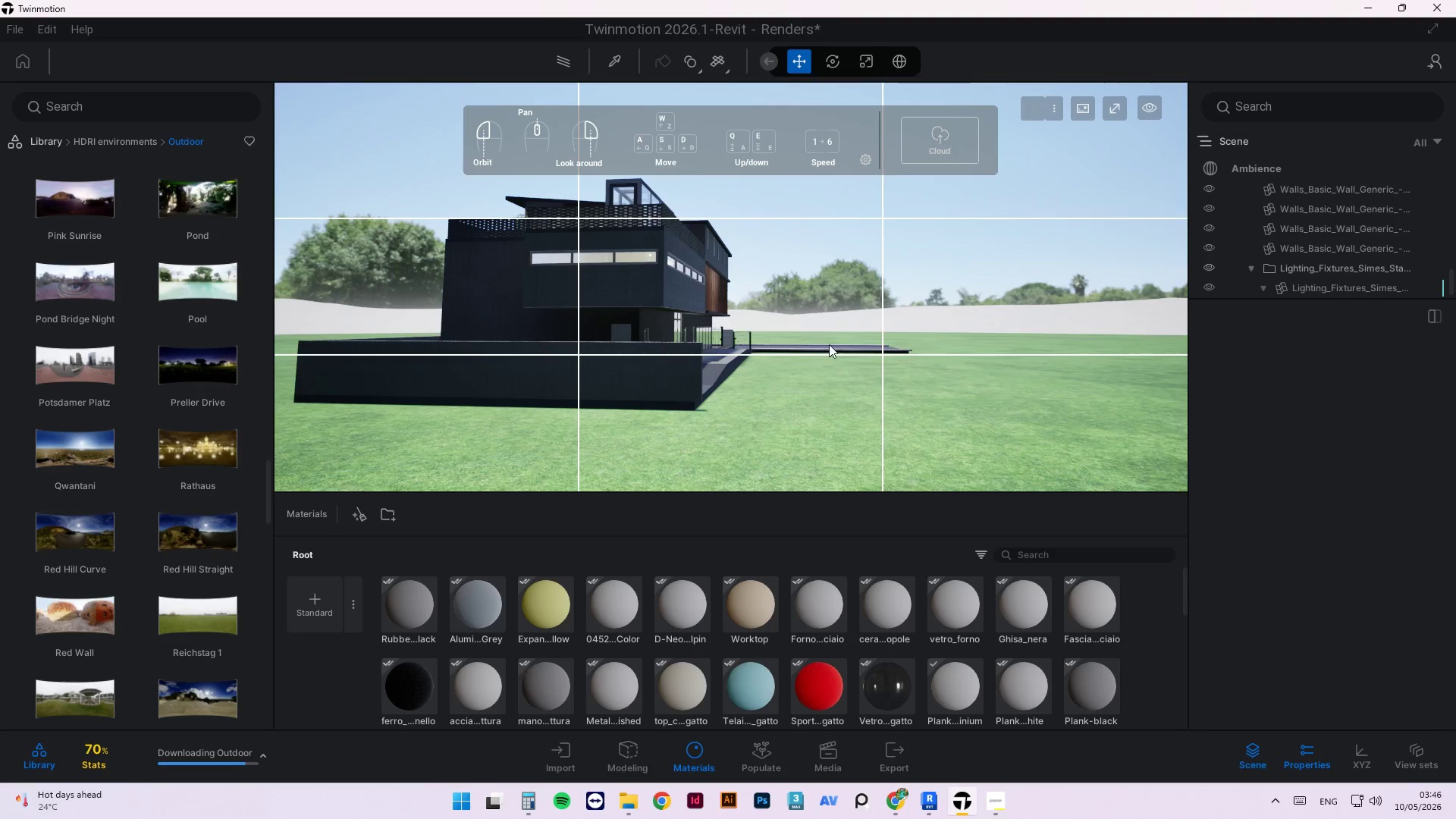 
scroll: coordinate [662, 353], scroll_direction: up, amount: 3.0
 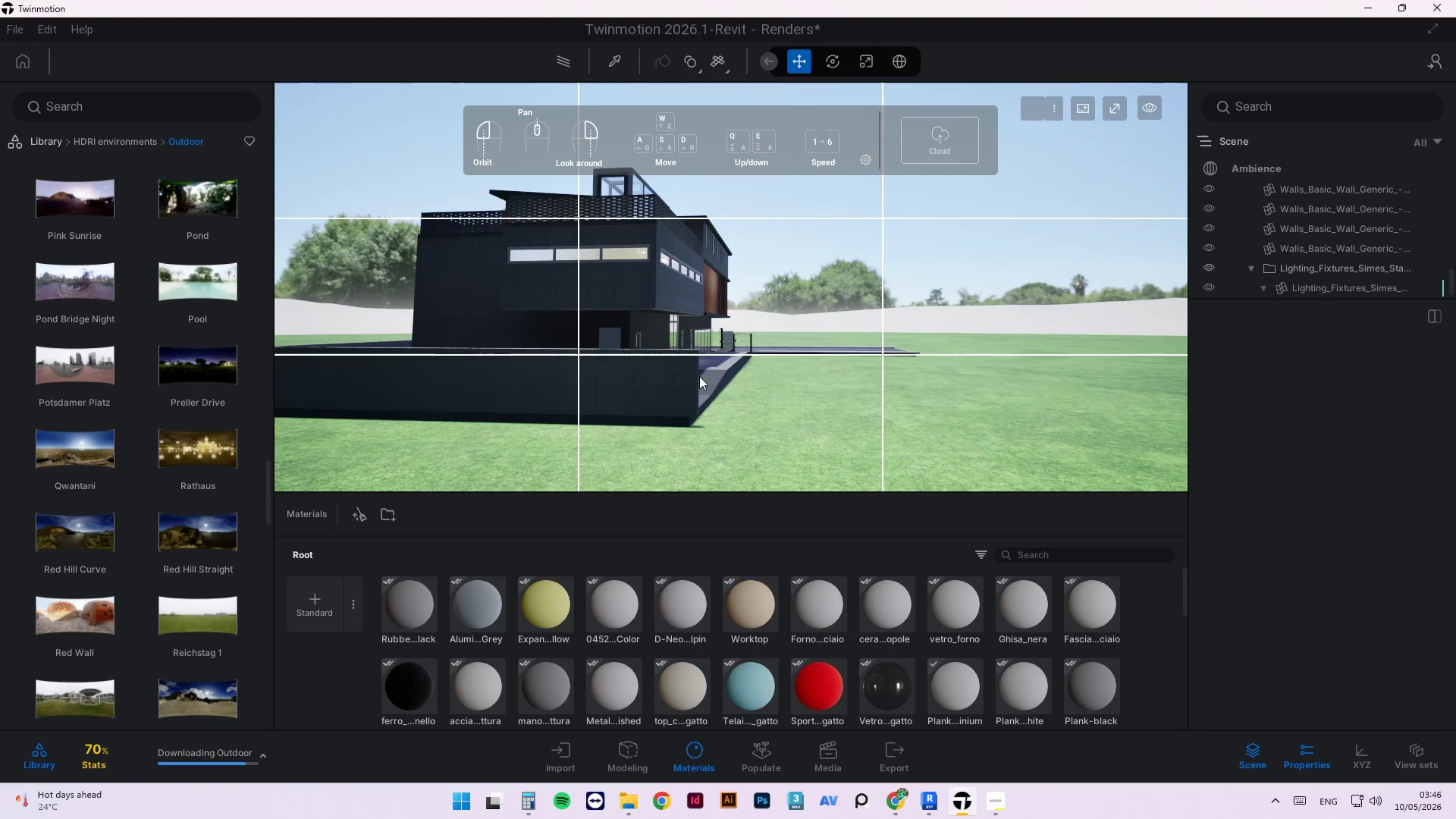 
left_click([695, 376])
 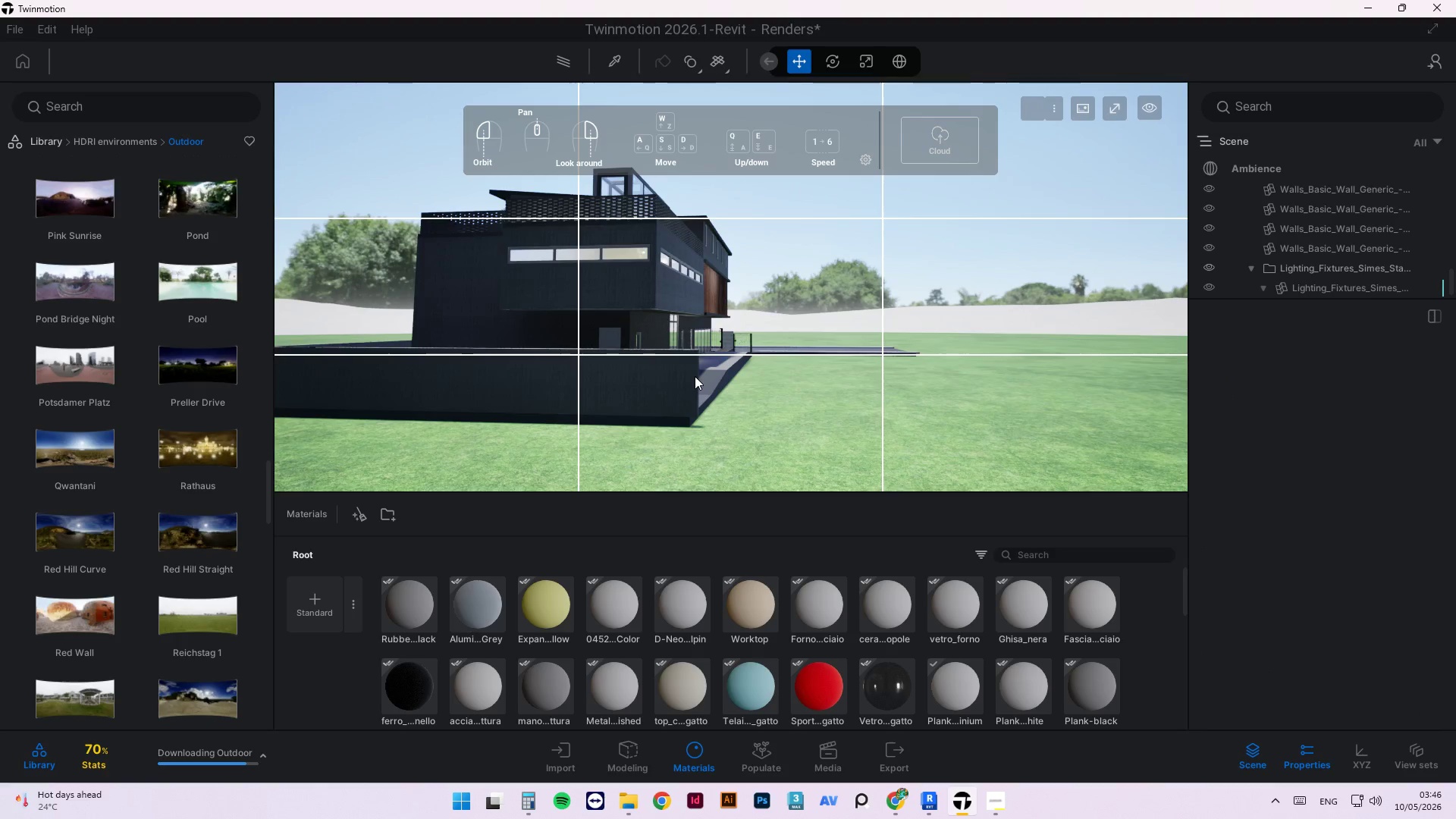 
scroll: coordinate [698, 369], scroll_direction: up, amount: 8.0
 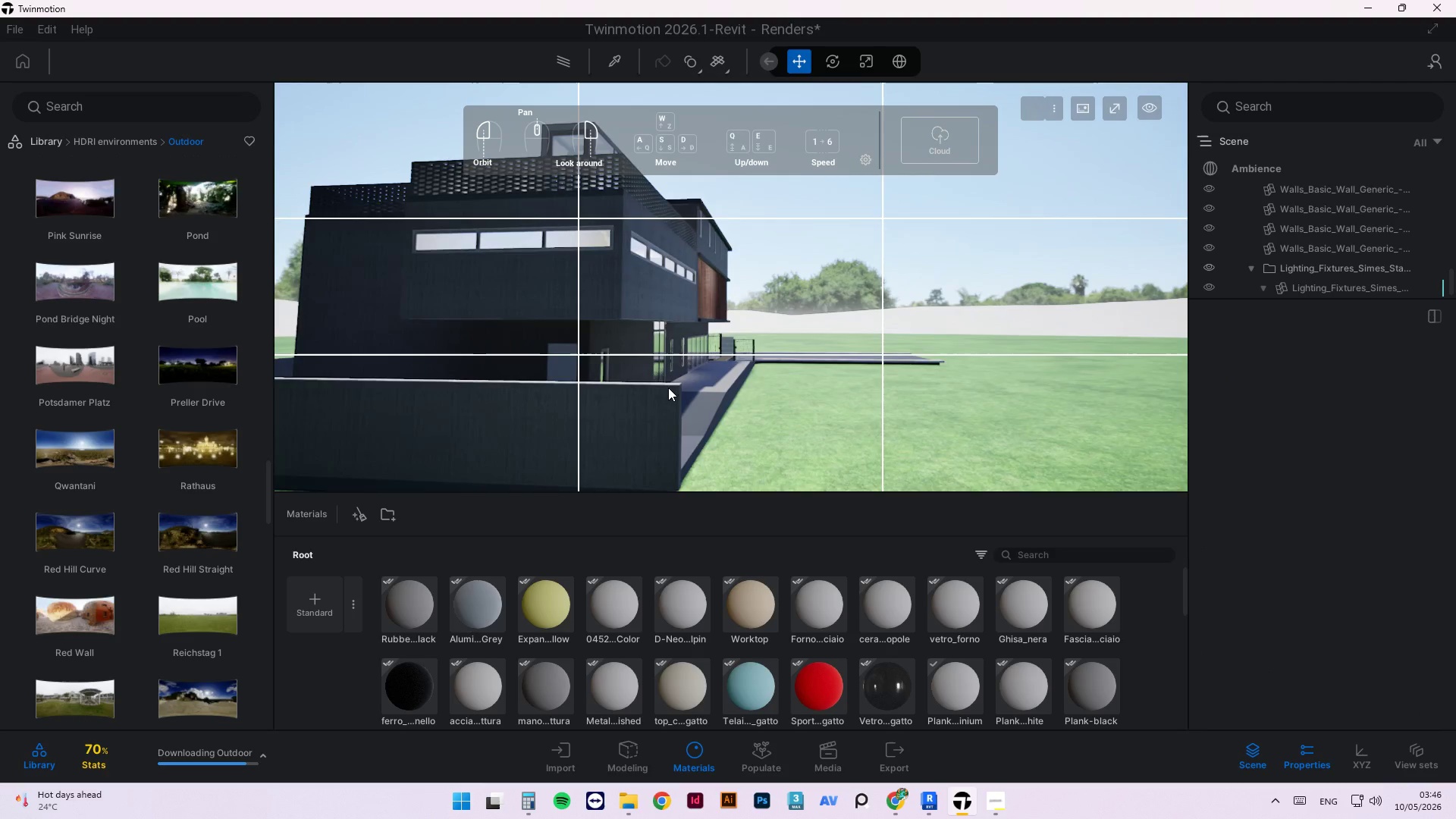 
left_click([667, 387])
 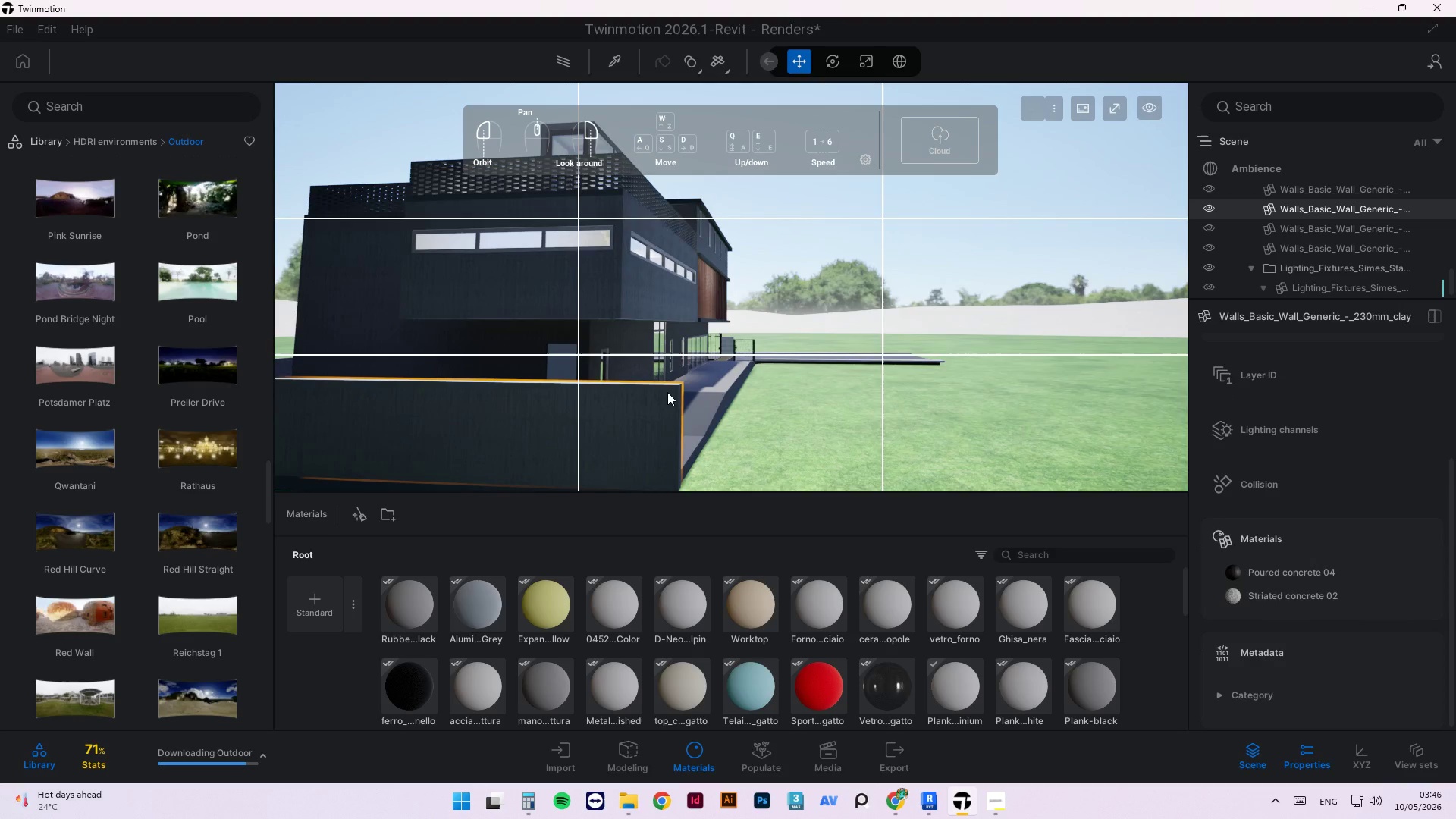 
key(Delete)
 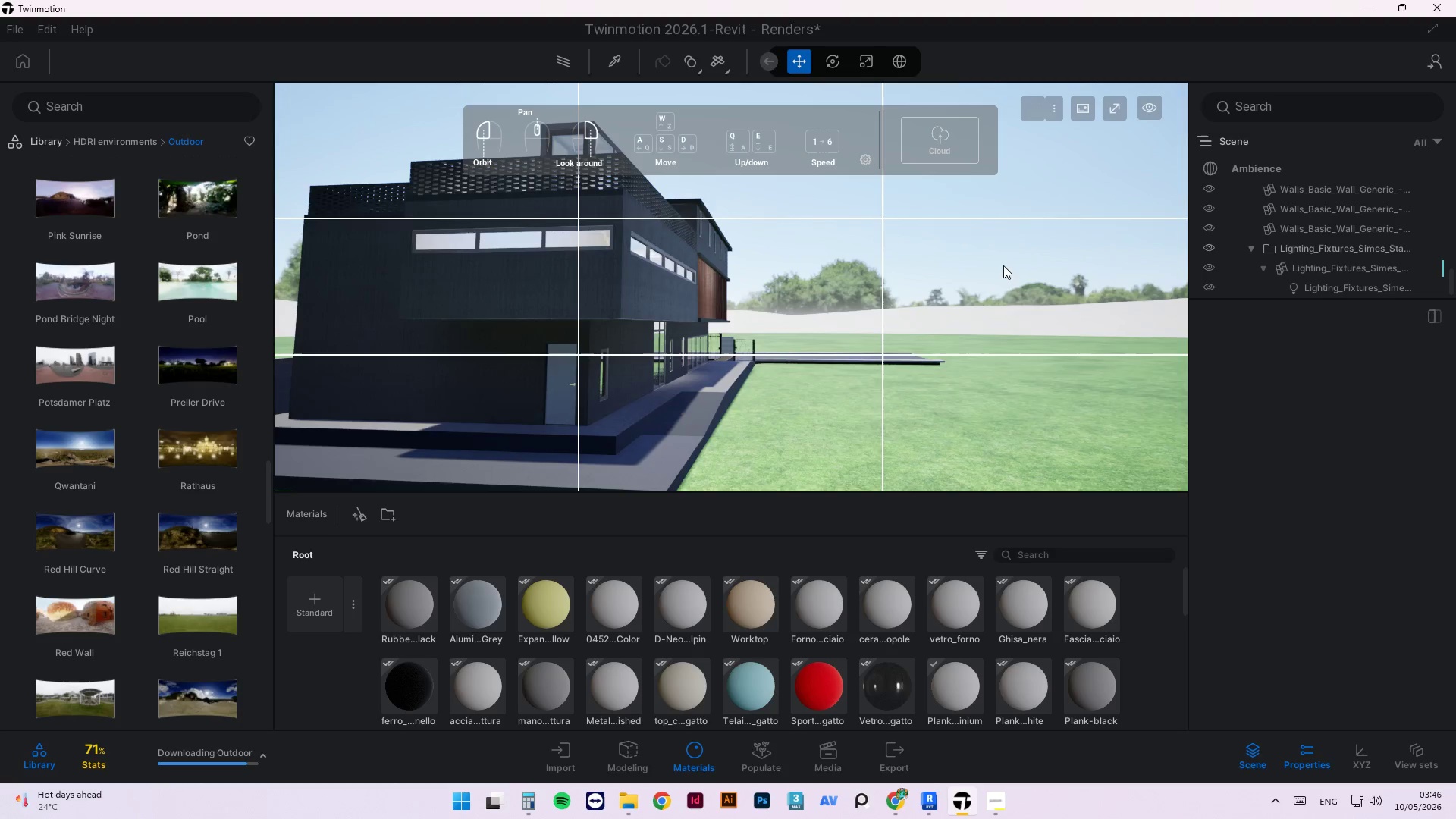 
left_click_drag(start_coordinate=[1003, 268], to_coordinate=[698, 280])
 